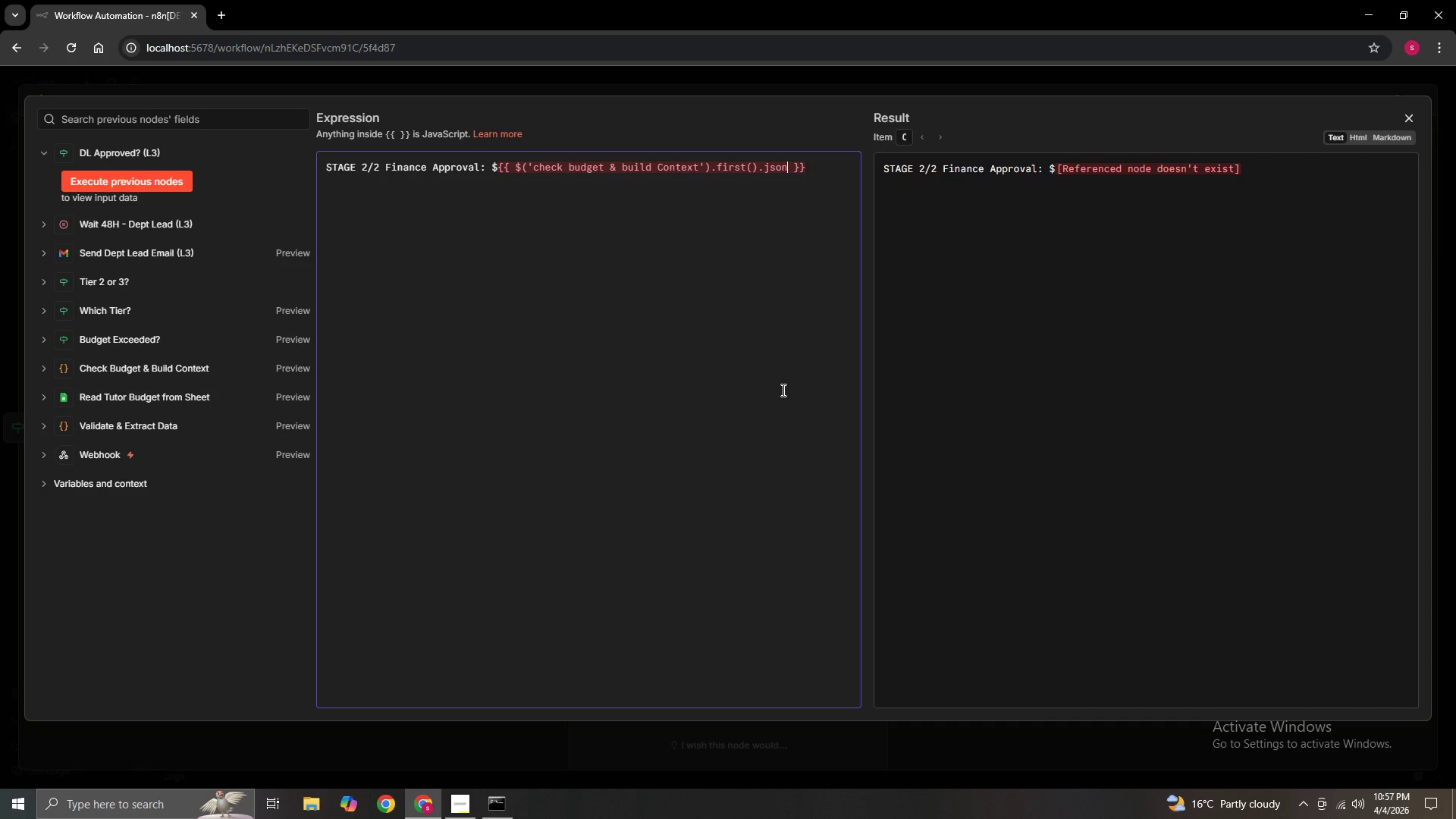 
wait(9.86)
 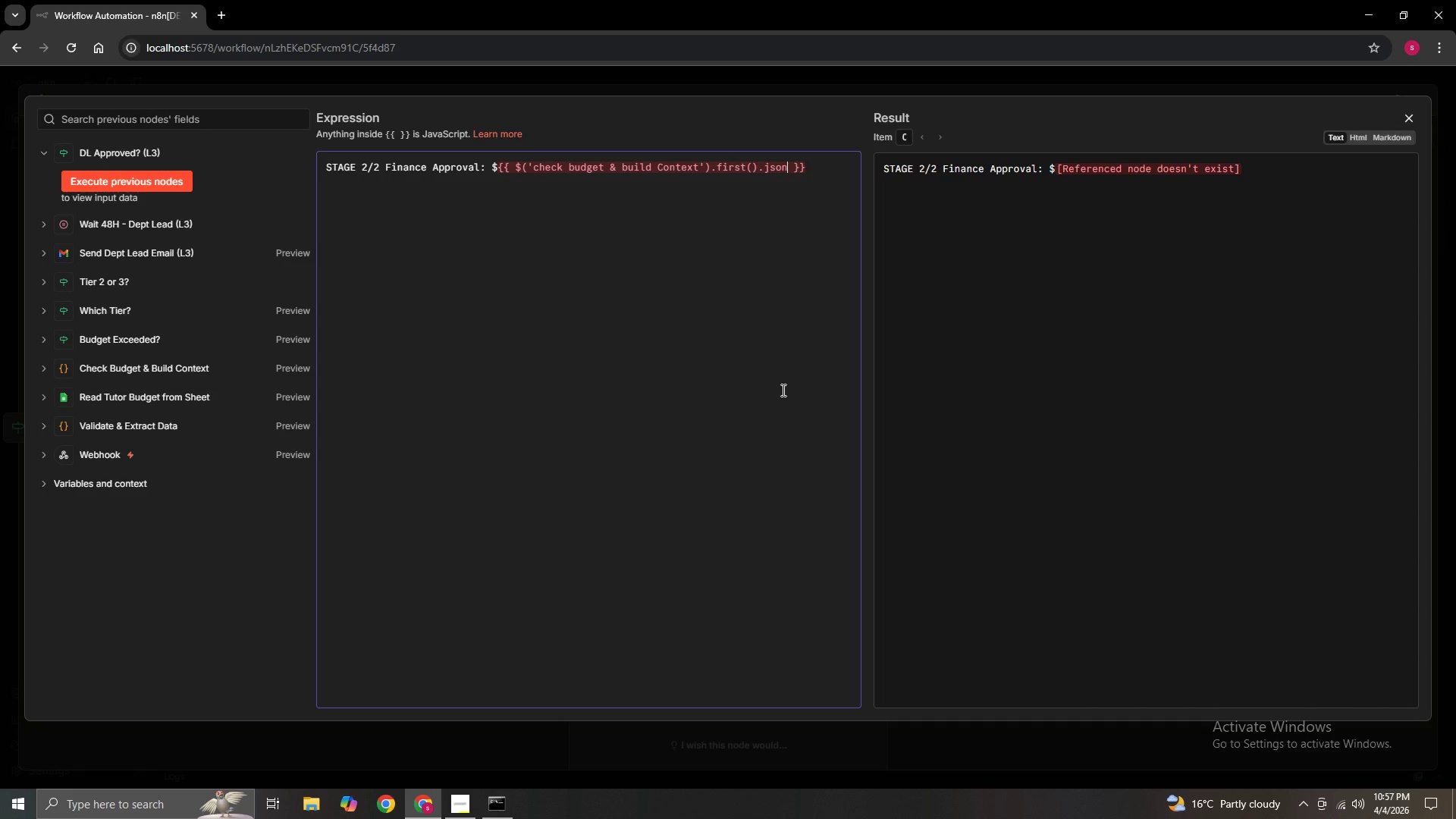 
type(.amount)
 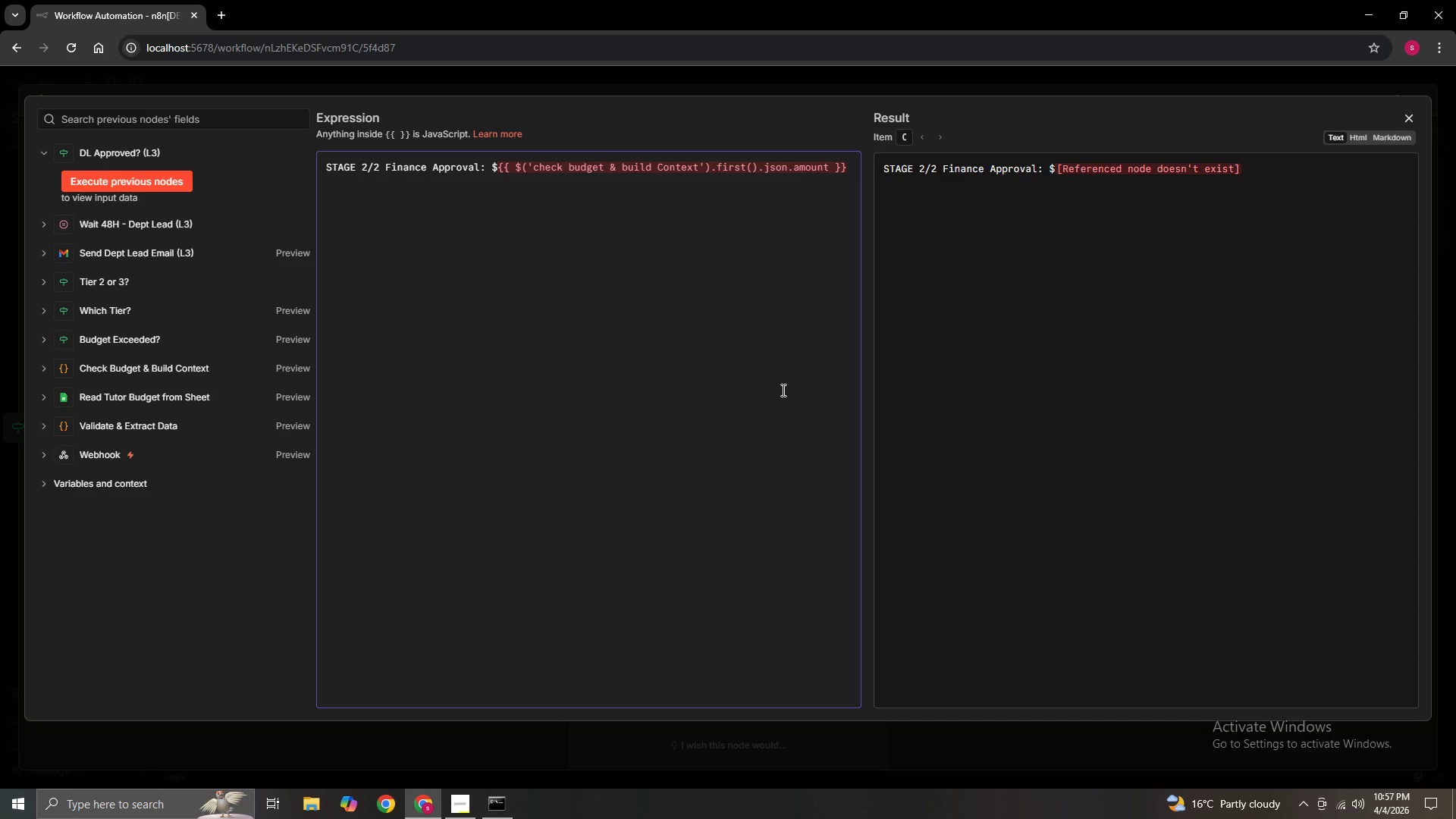 
left_click([752, 337])
 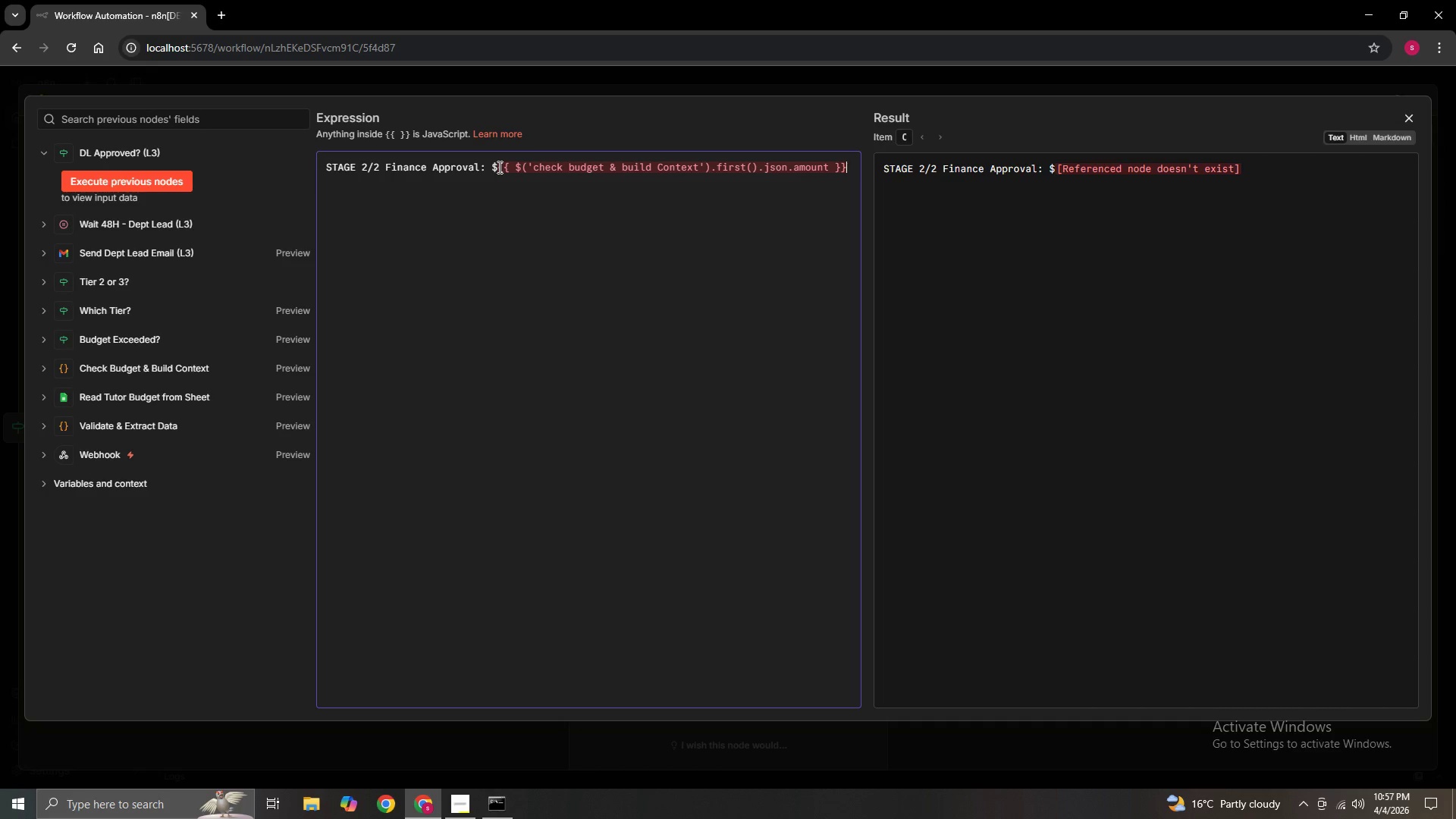 
left_click([538, 192])
 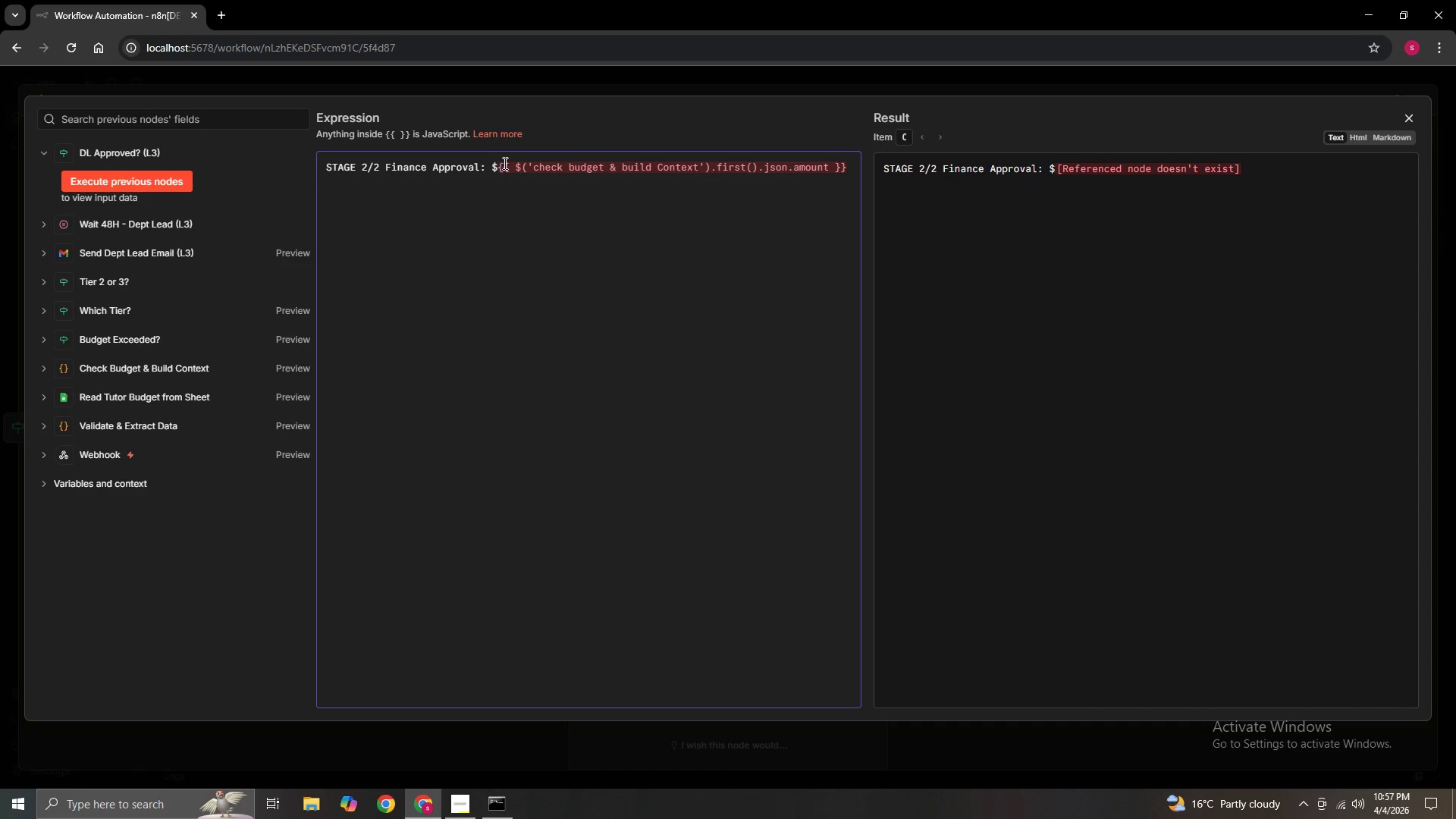 
left_click([508, 163])
 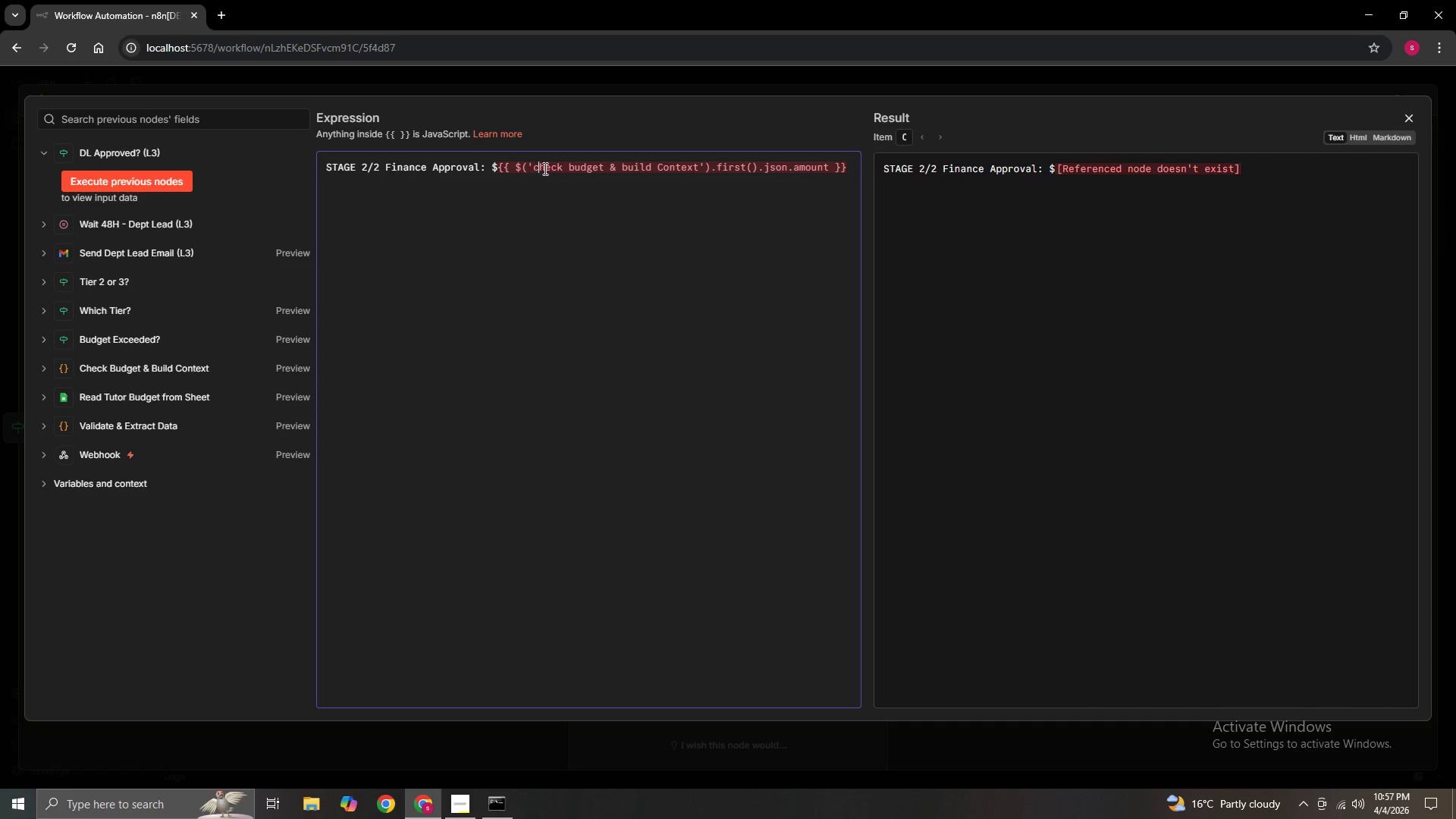 
double_click([547, 168])
 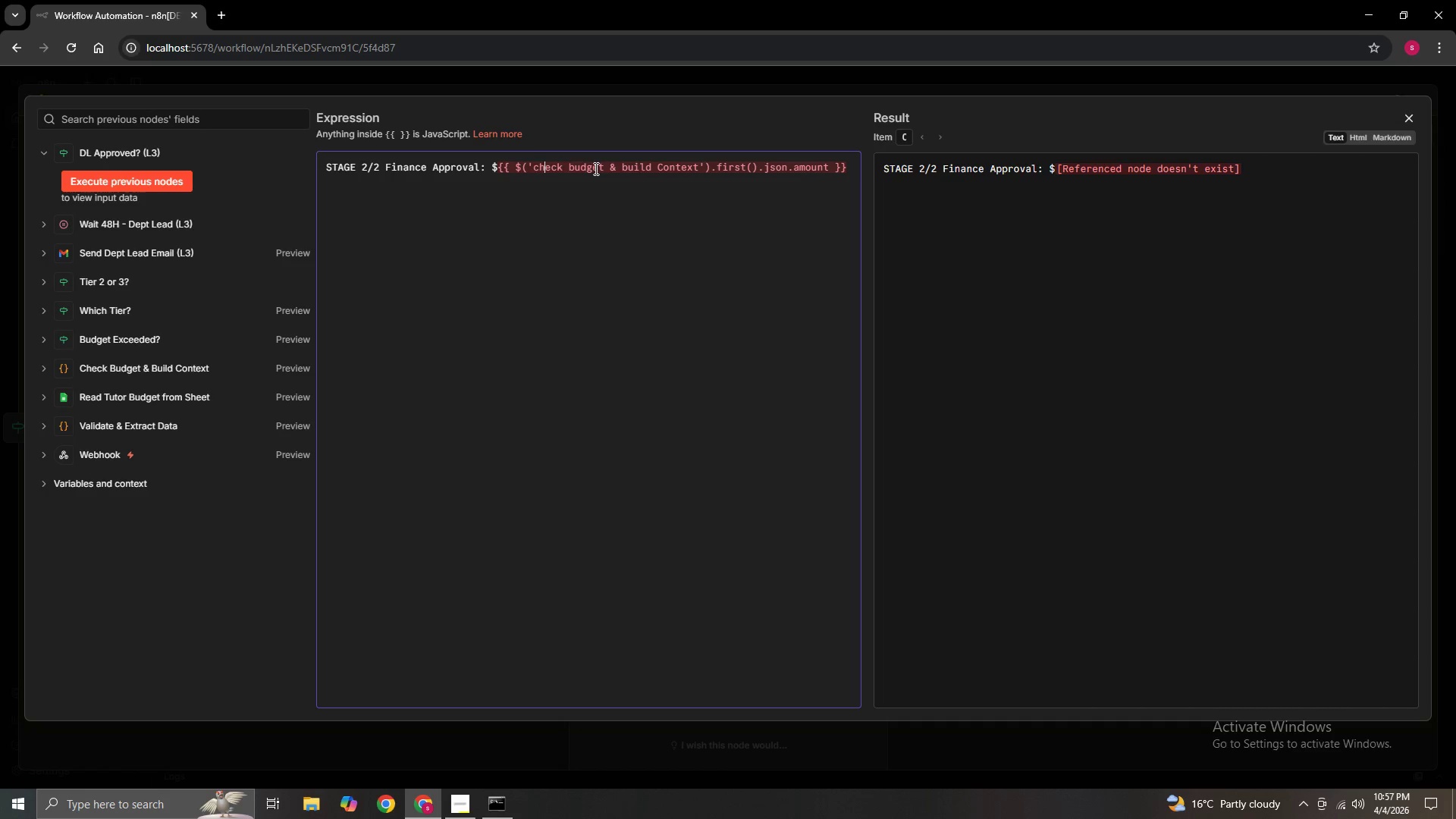 
left_click_drag(start_coordinate=[596, 168], to_coordinate=[607, 168])
 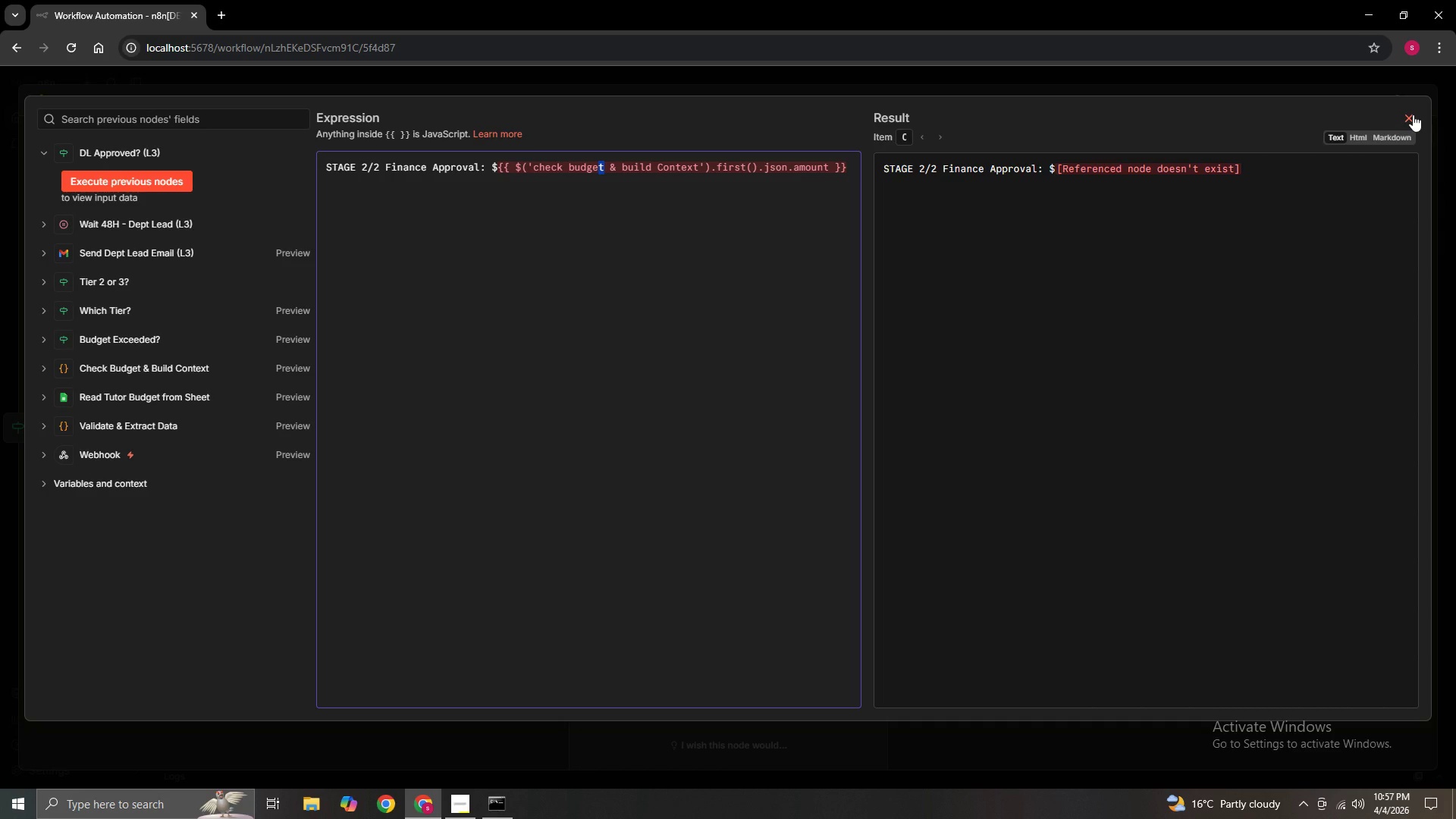 
left_click([1413, 115])
 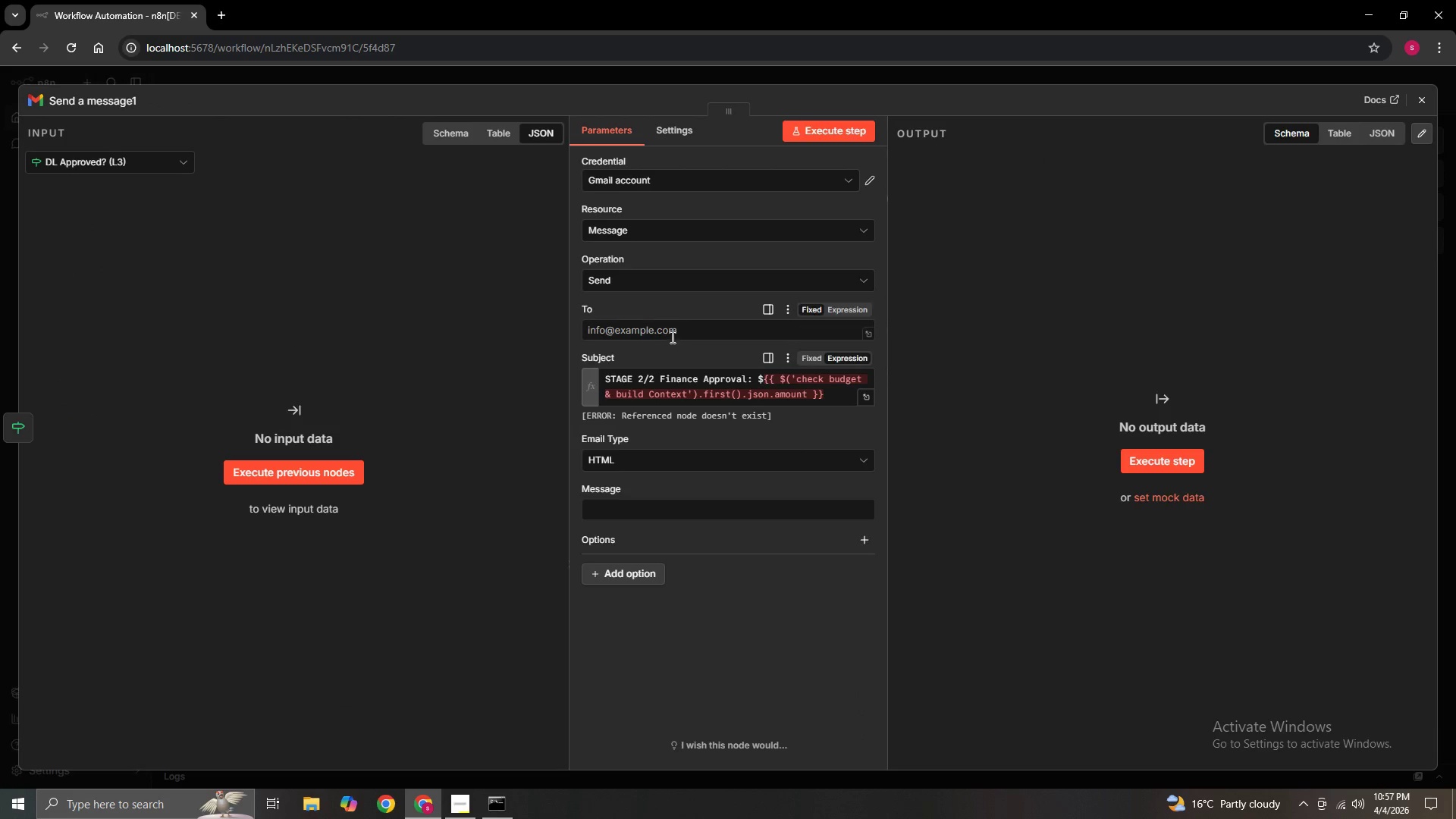 
left_click([675, 331])
 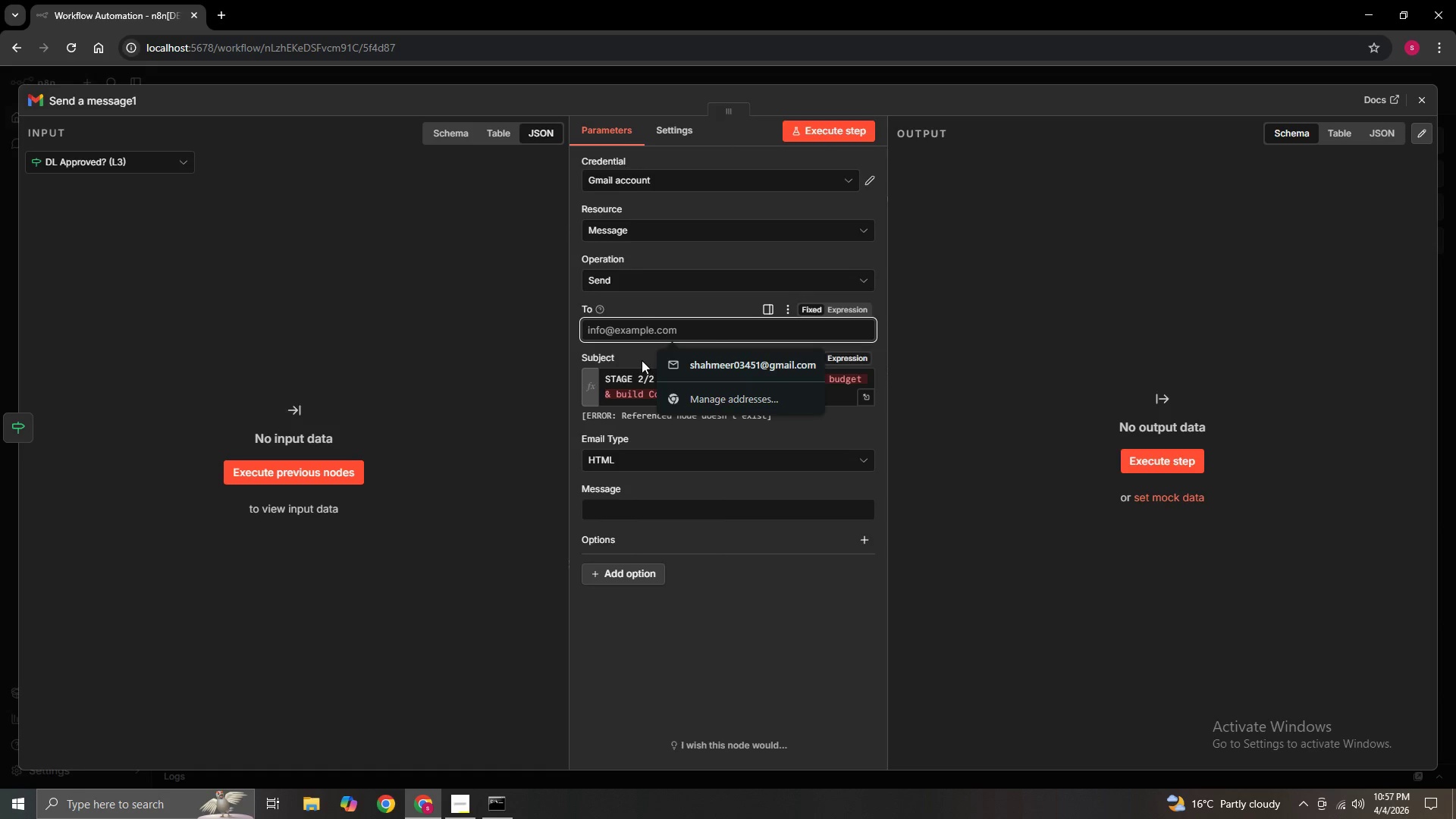 
left_click([632, 353])
 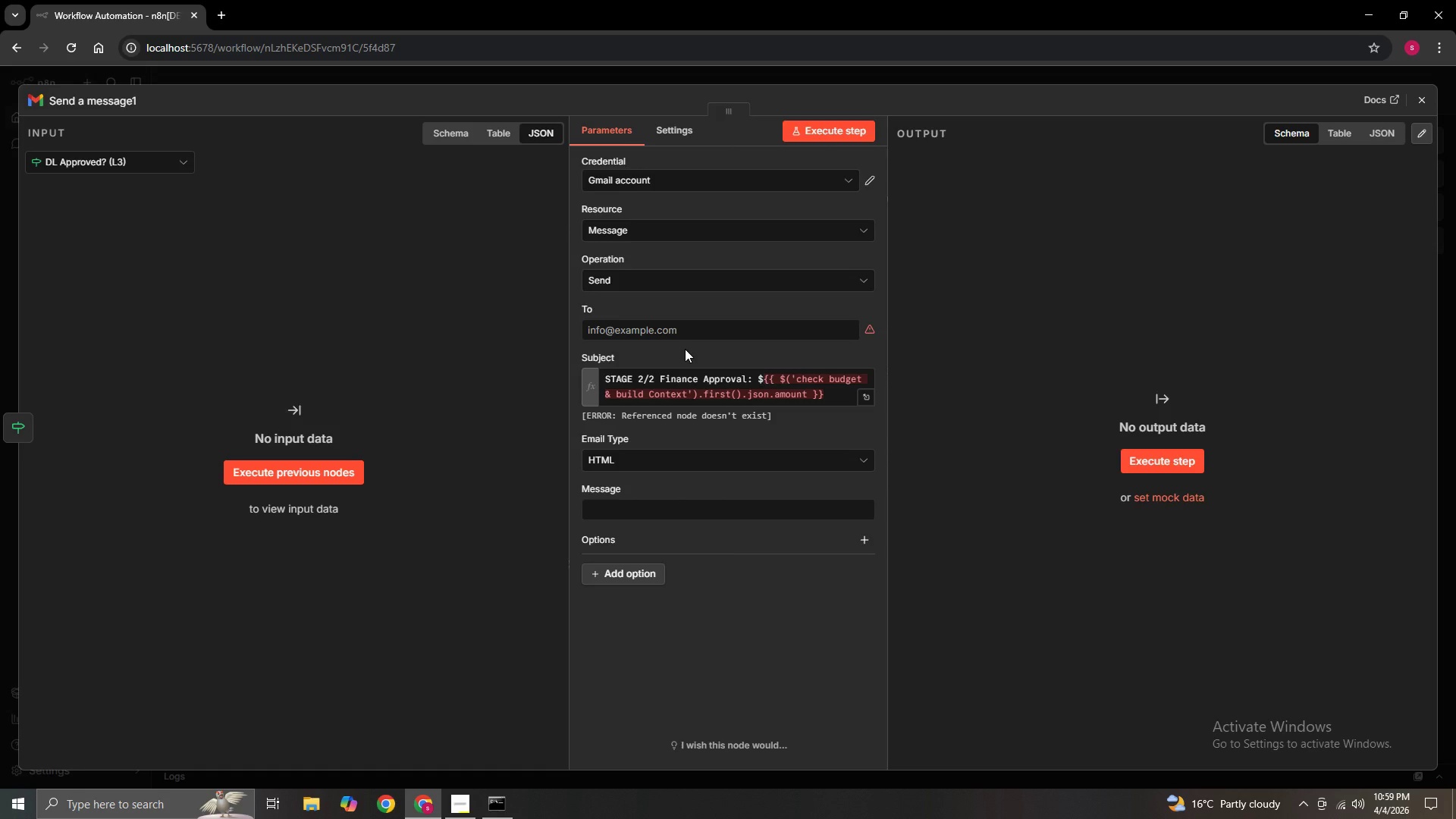 
wait(83.01)
 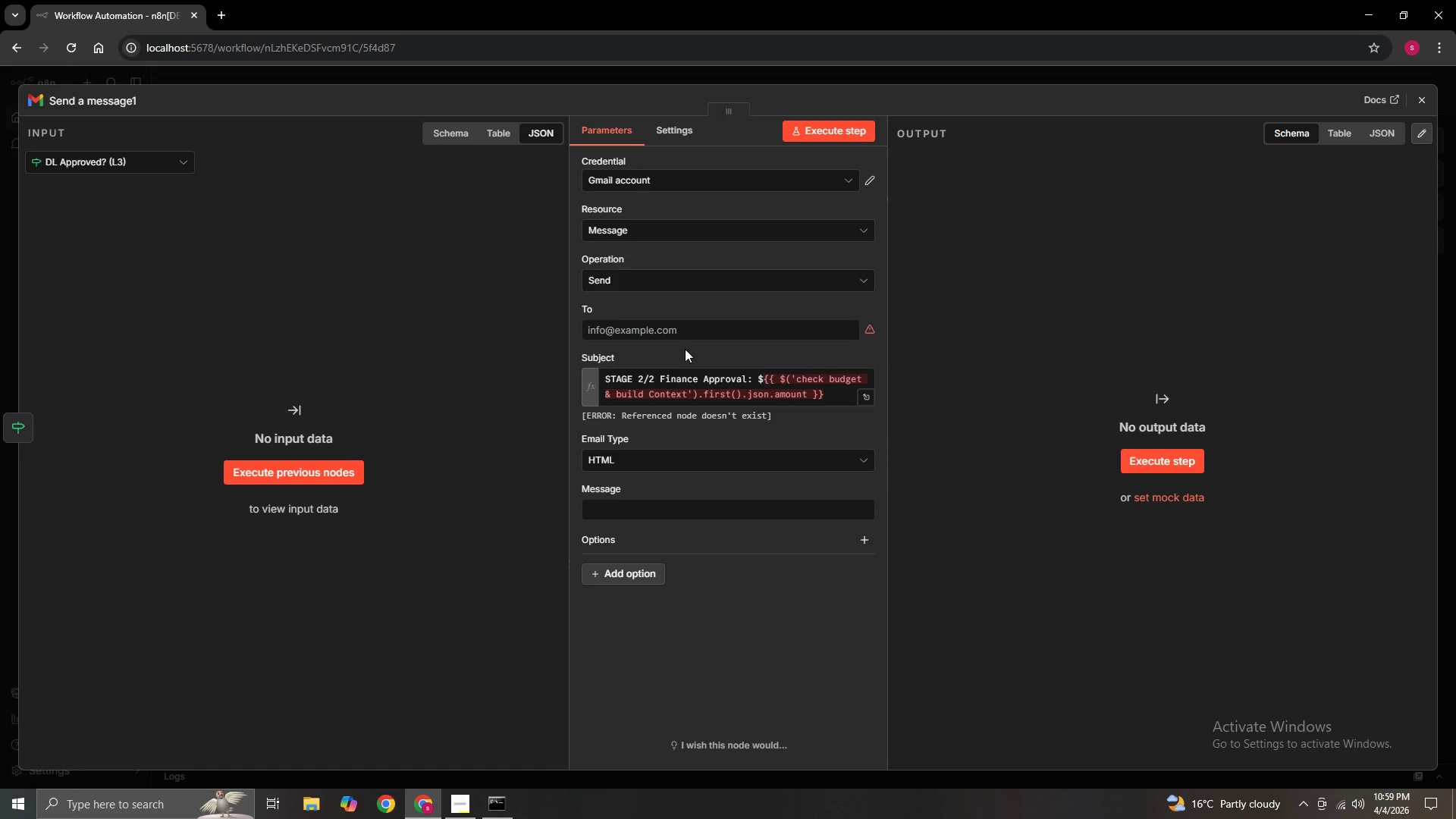 
left_click([613, 516])
 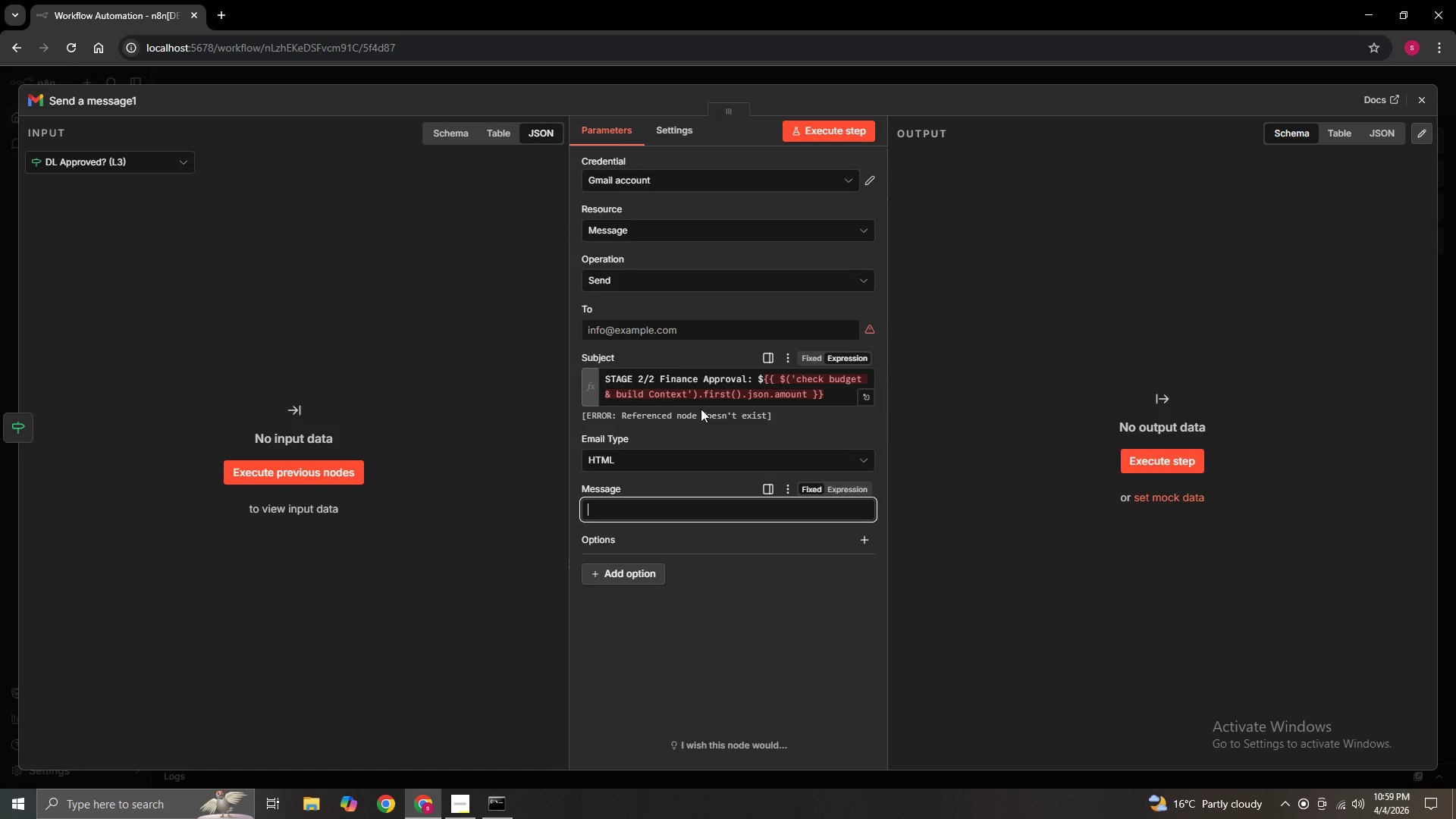 
wait(46.42)
 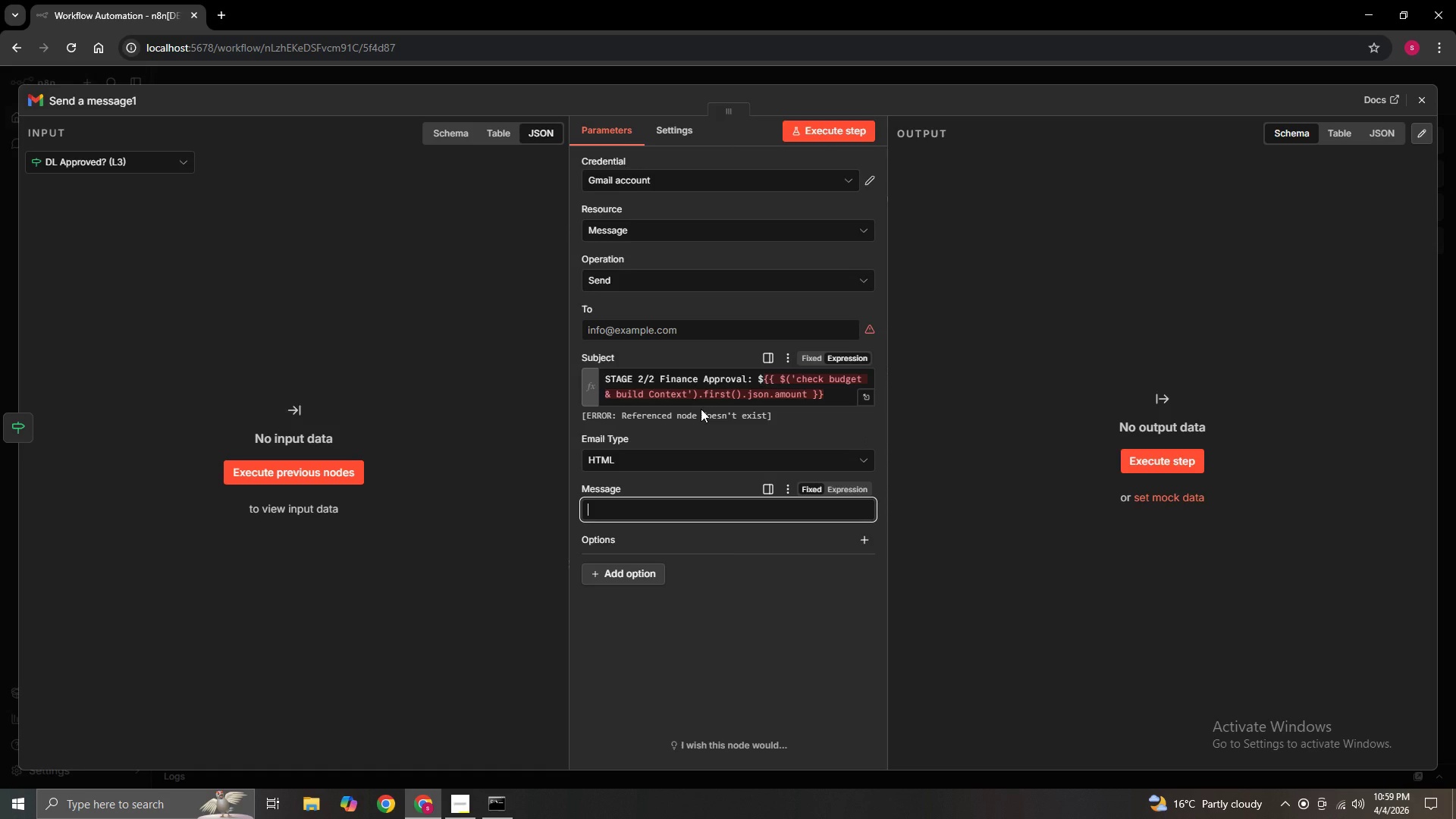 
left_click([669, 336])
 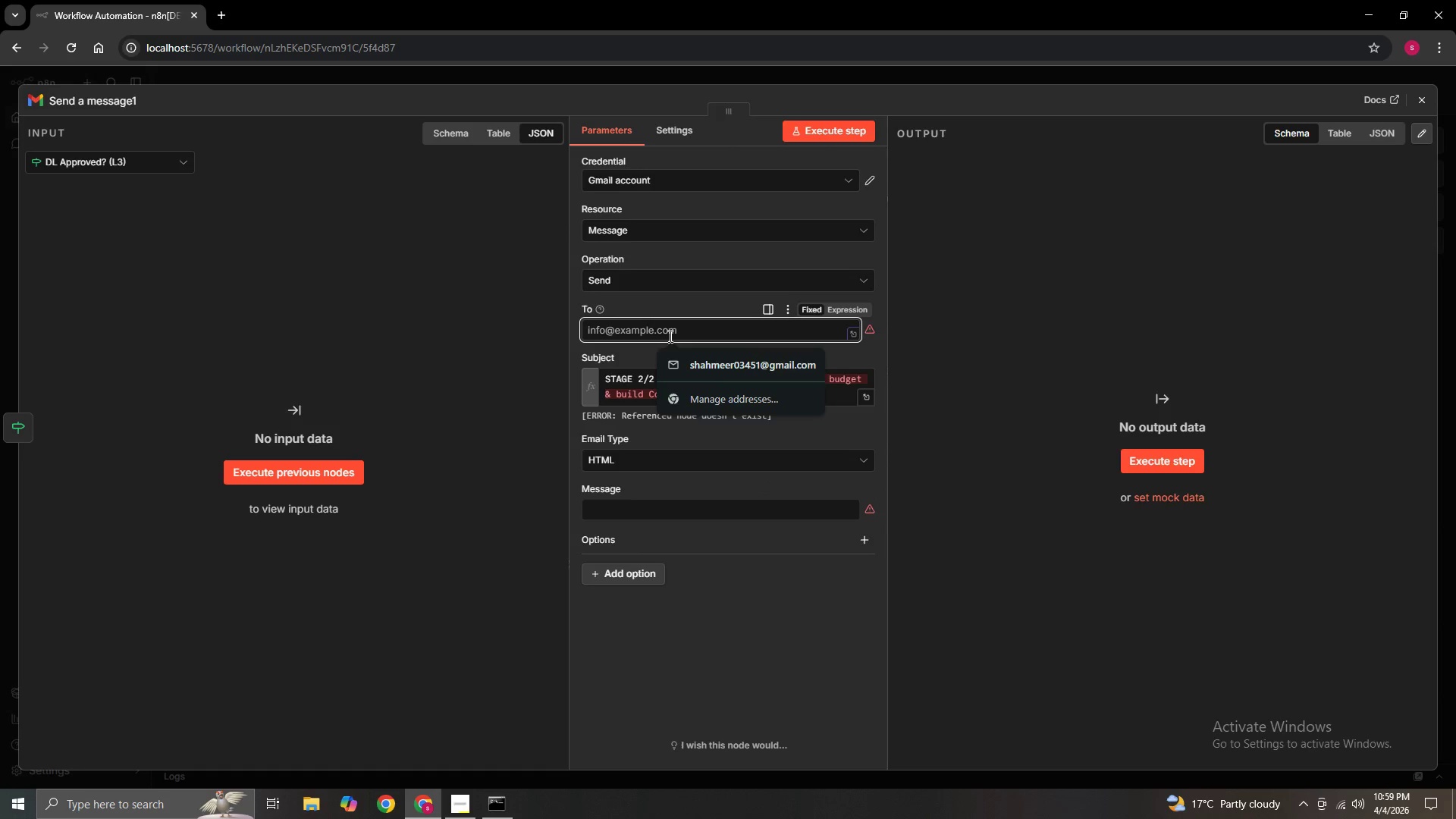 
key(Shift+BracketLeft)
 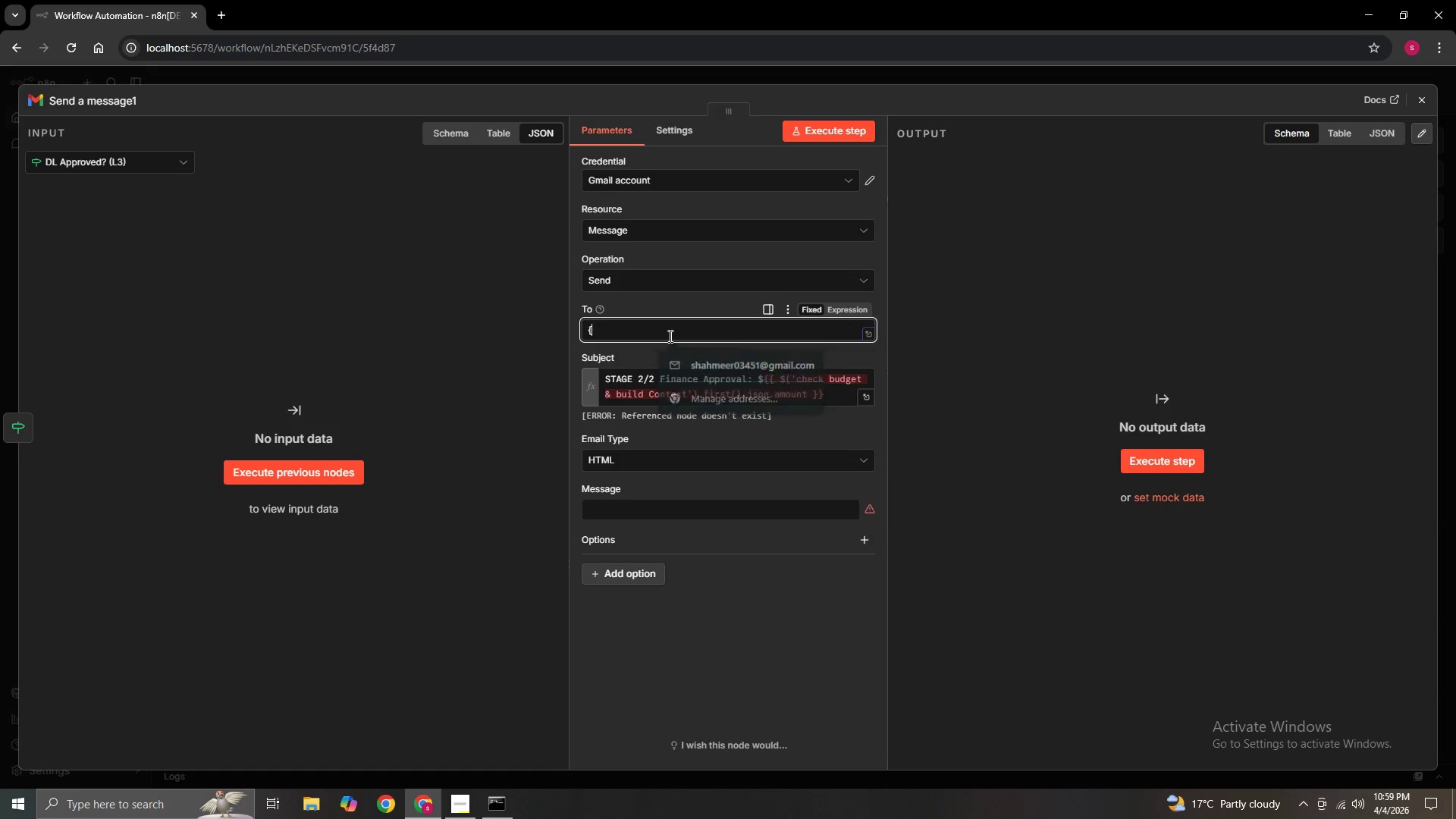 
key(Shift+BracketLeft)
 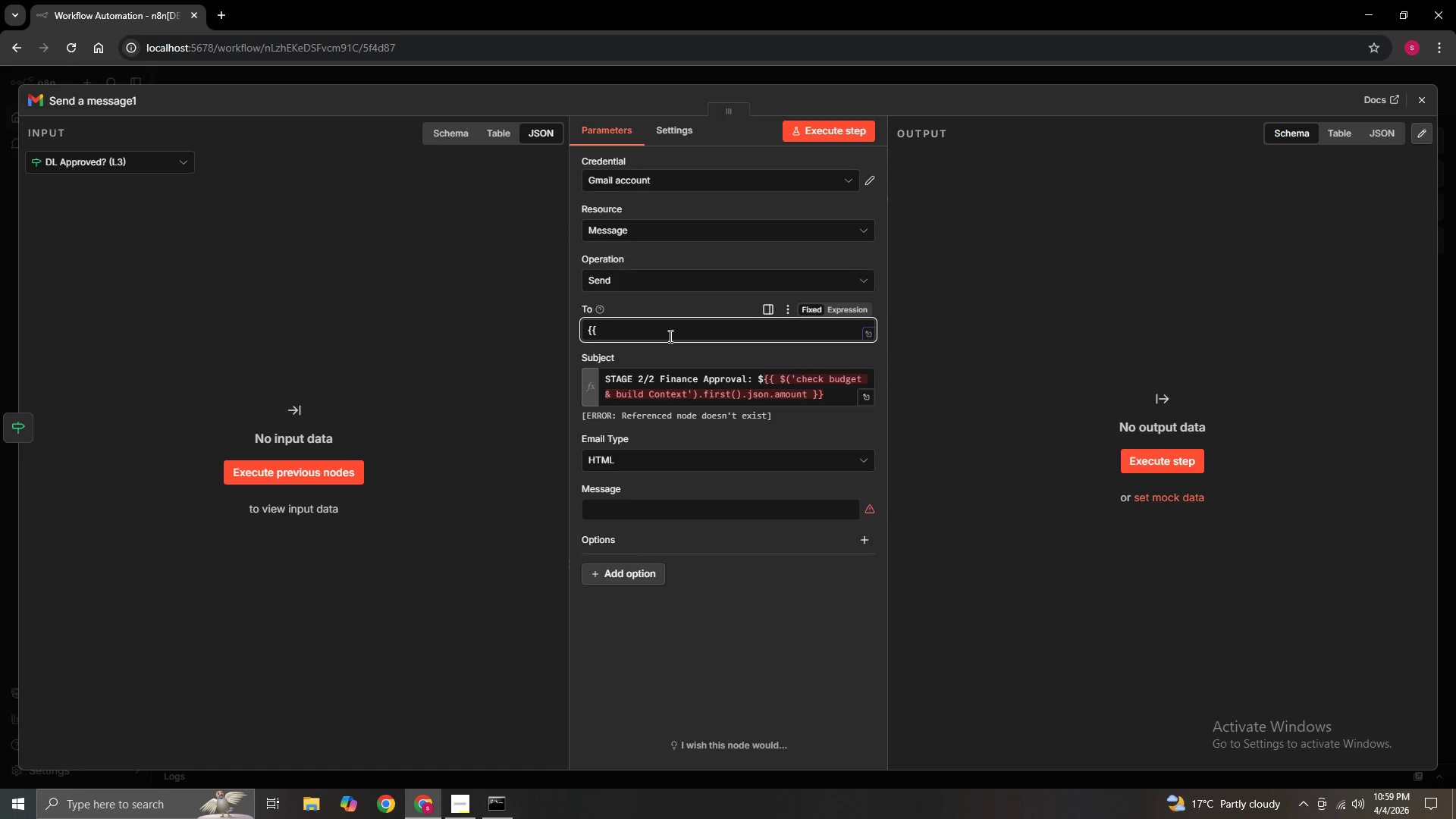 
key(Space)
 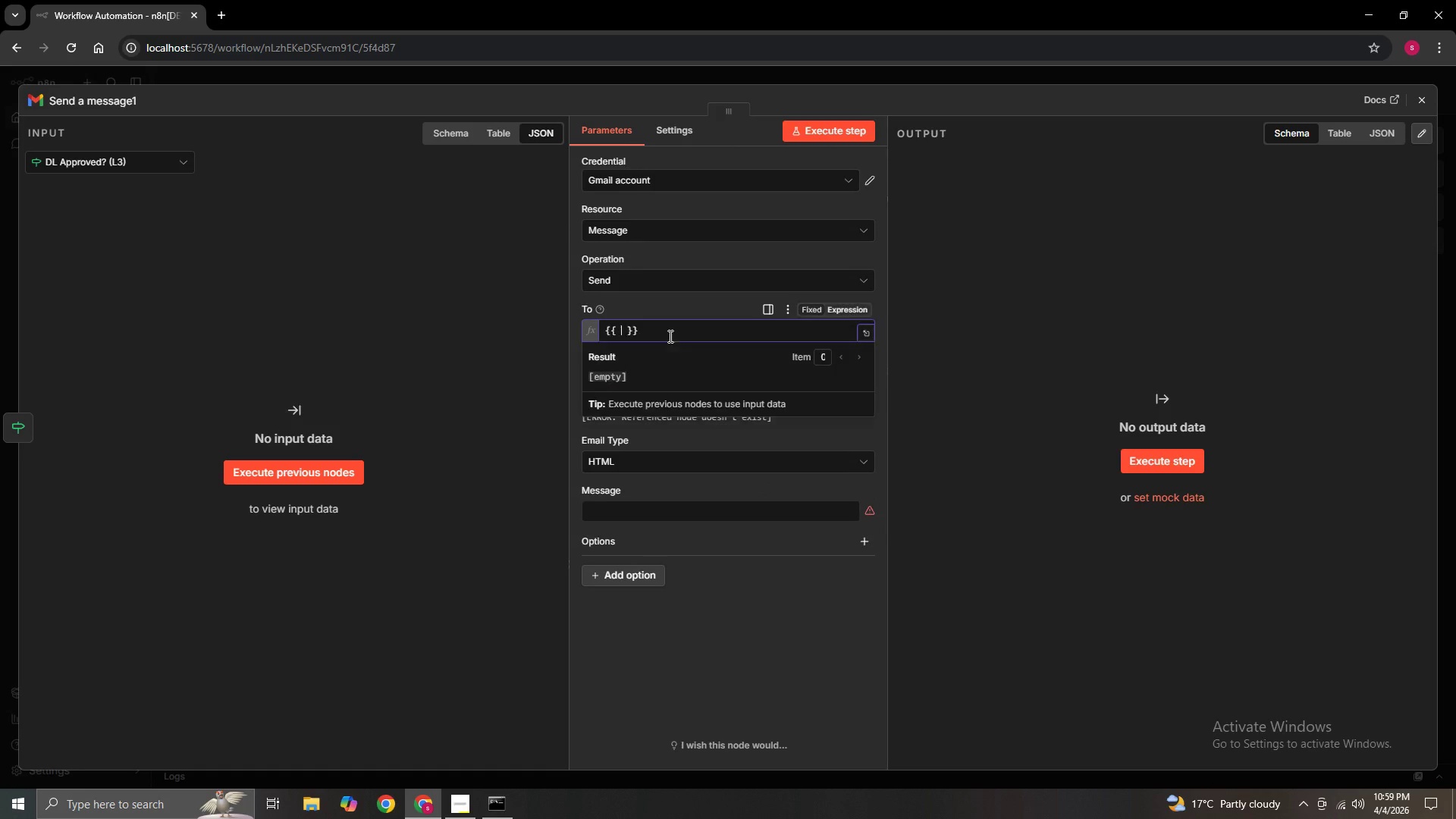 
key(Shift+4)
 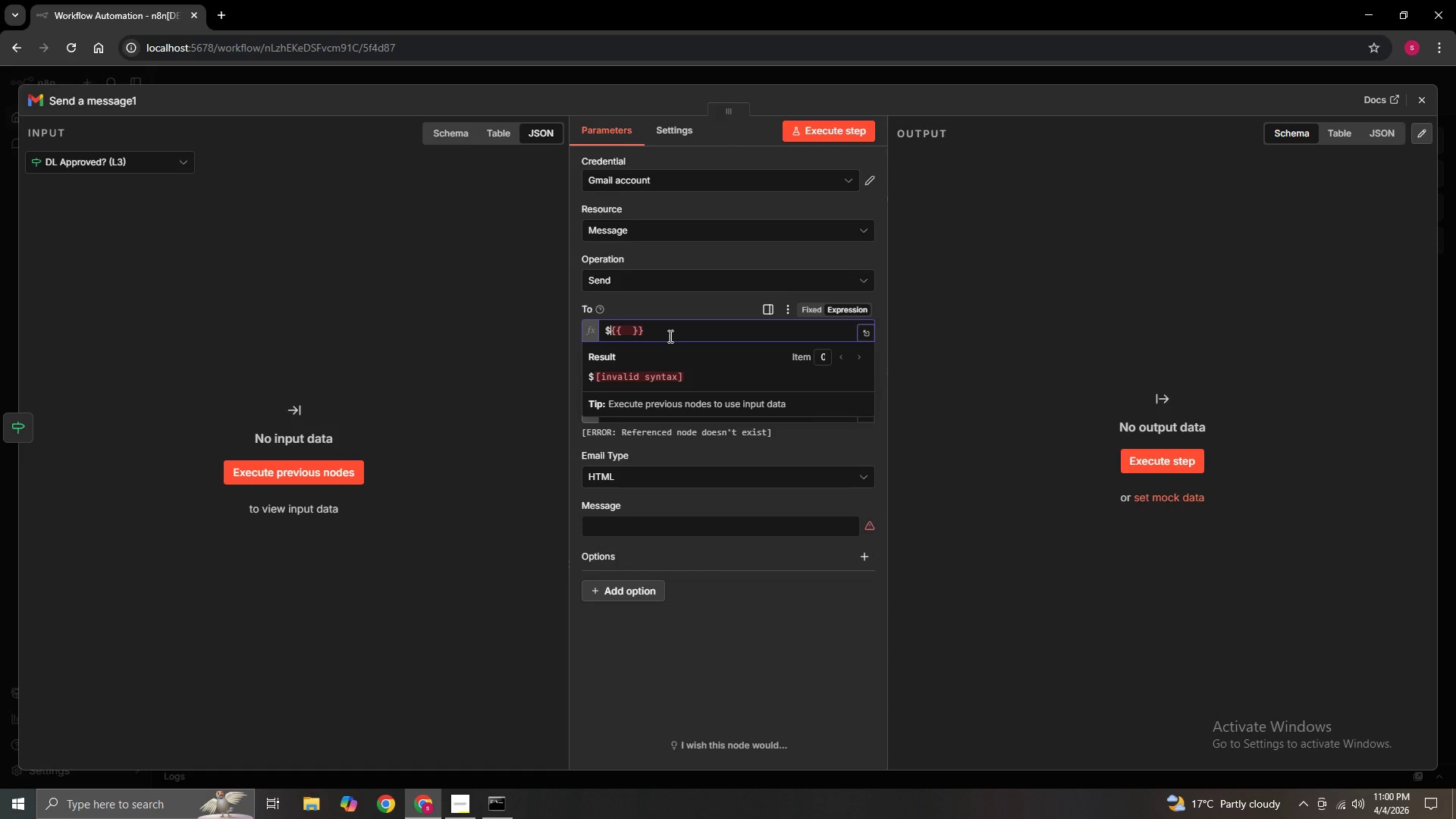 
key(Backspace)
 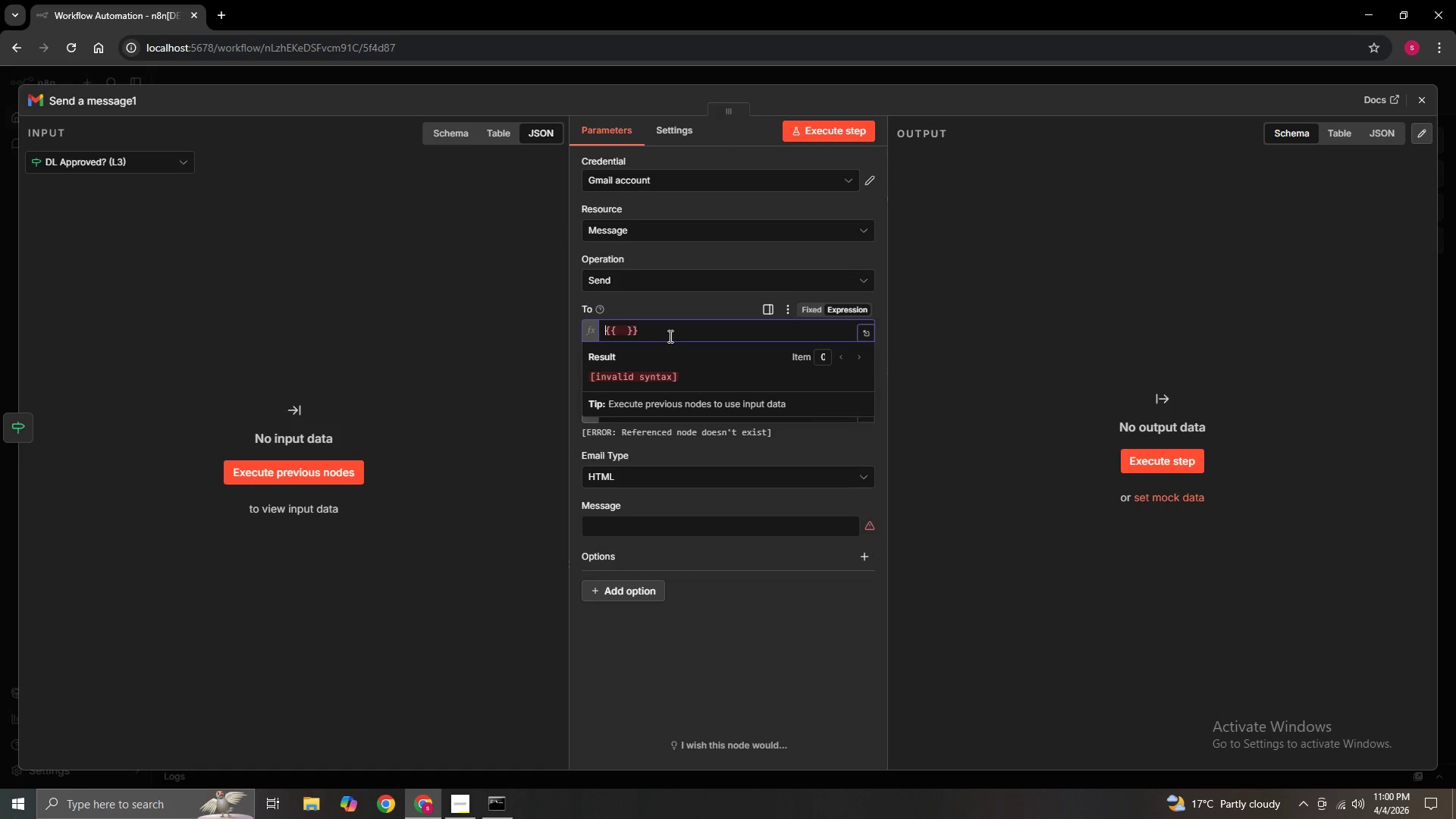 
key(Backspace)
 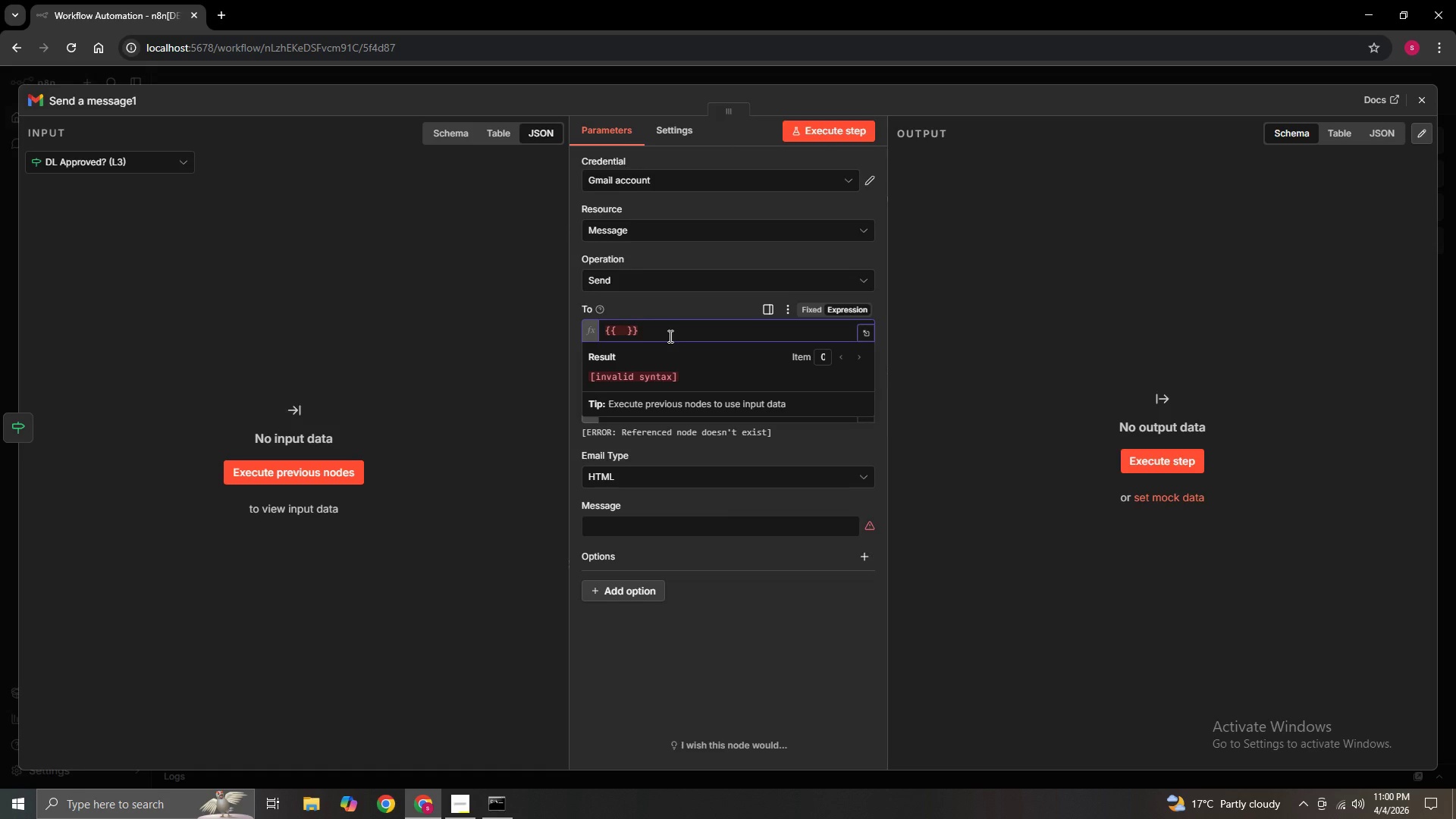 
key(Delete)
 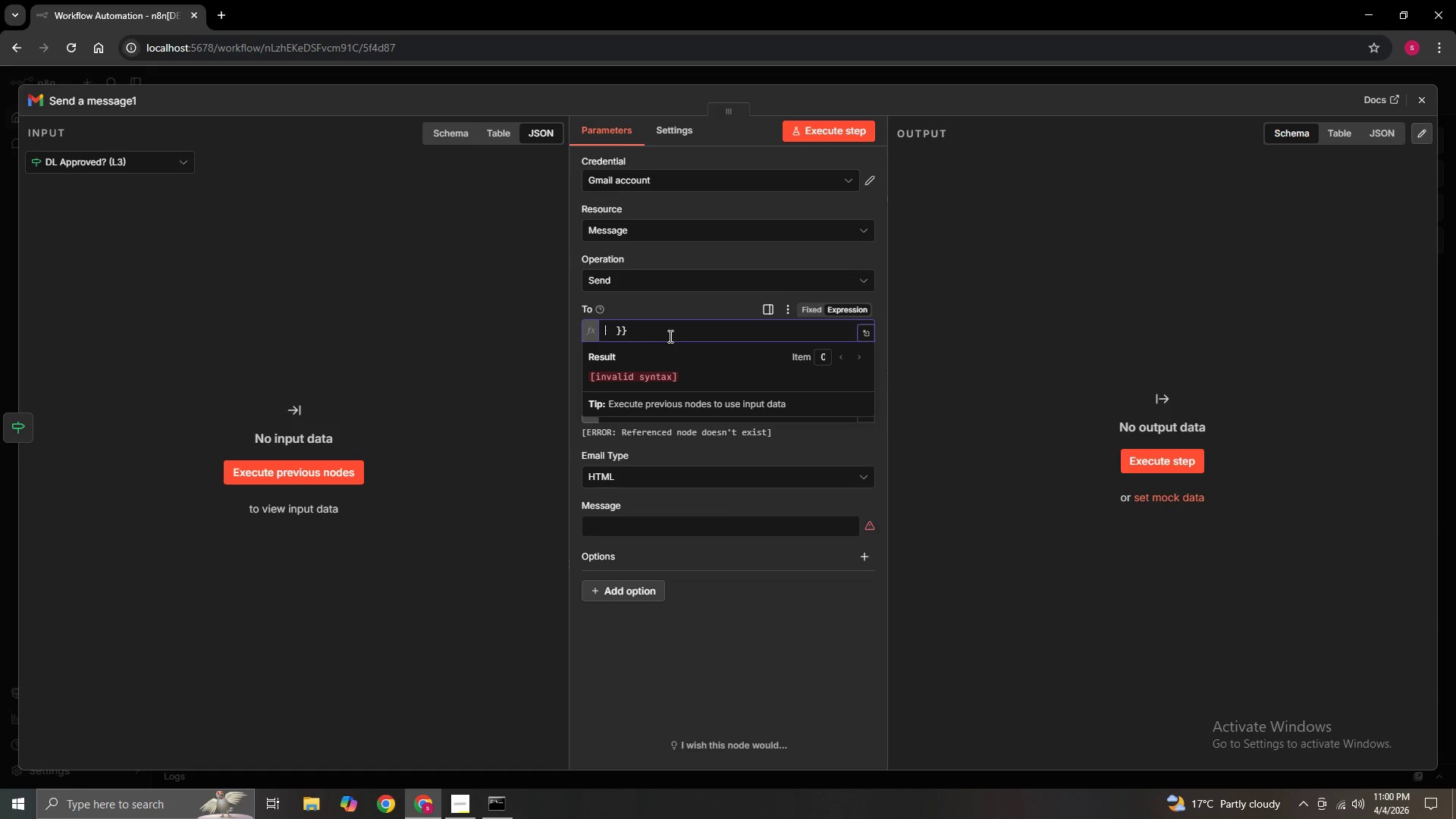 
key(Delete)
 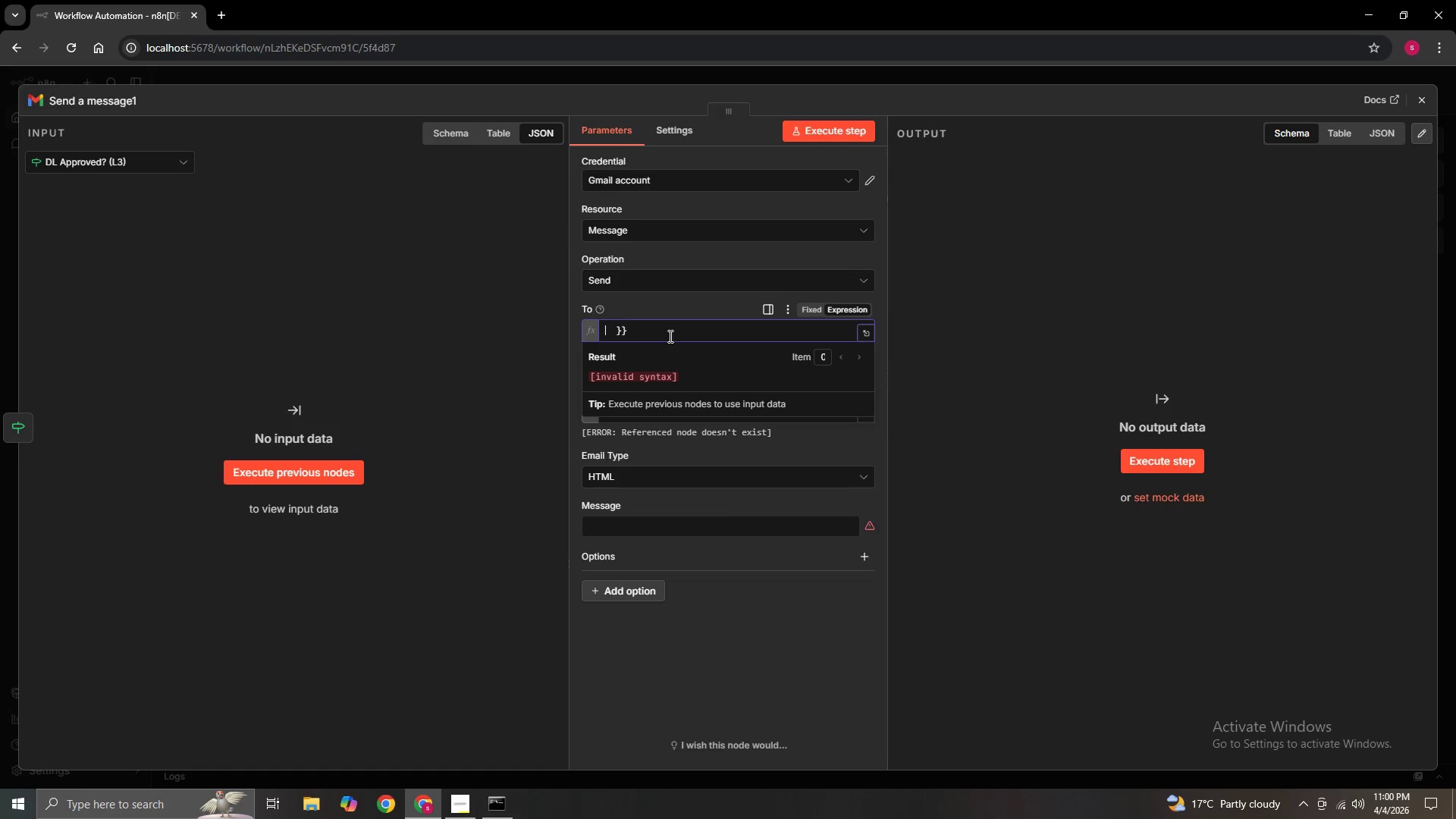 
key(Delete)
 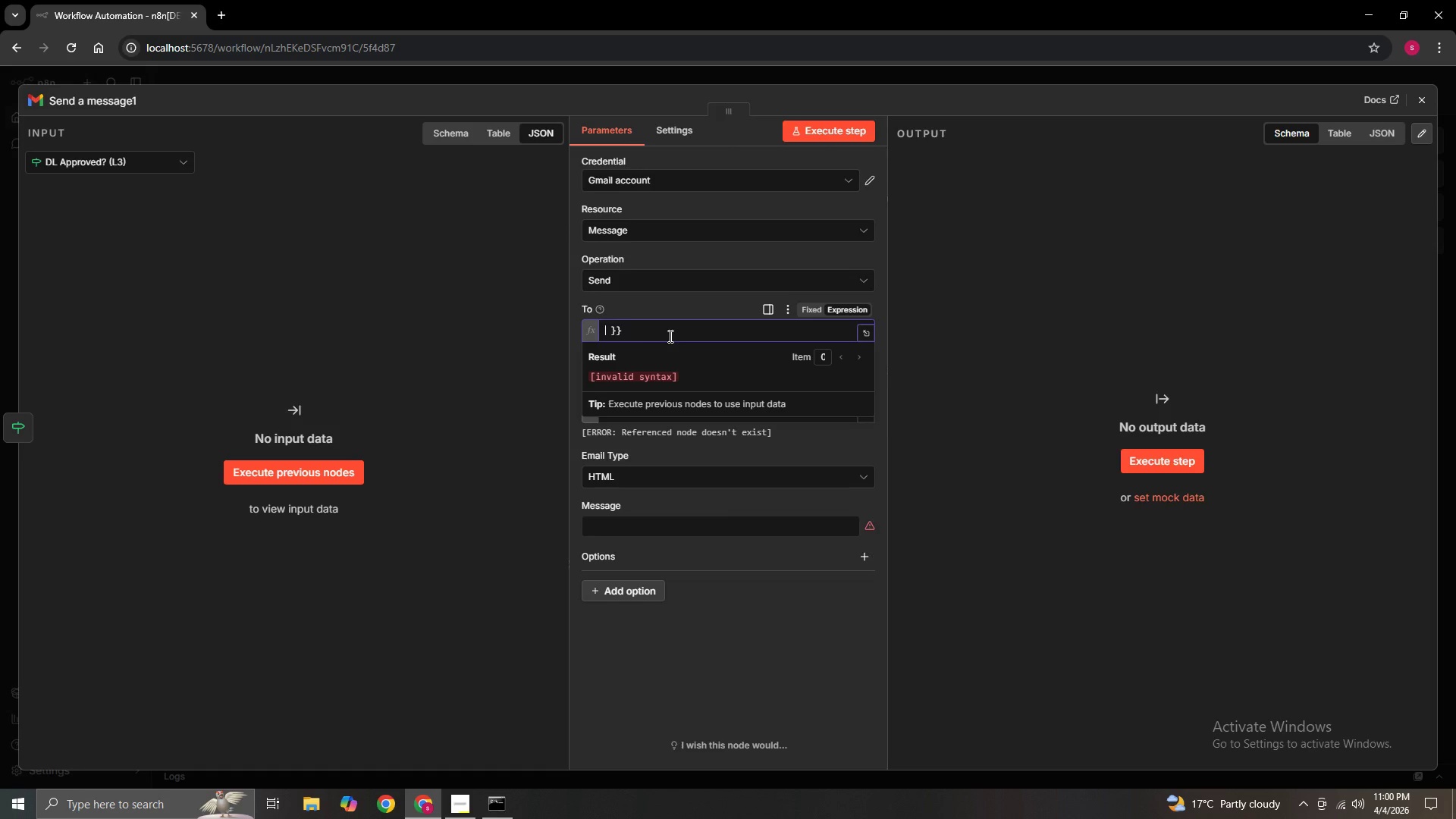 
key(Delete)
 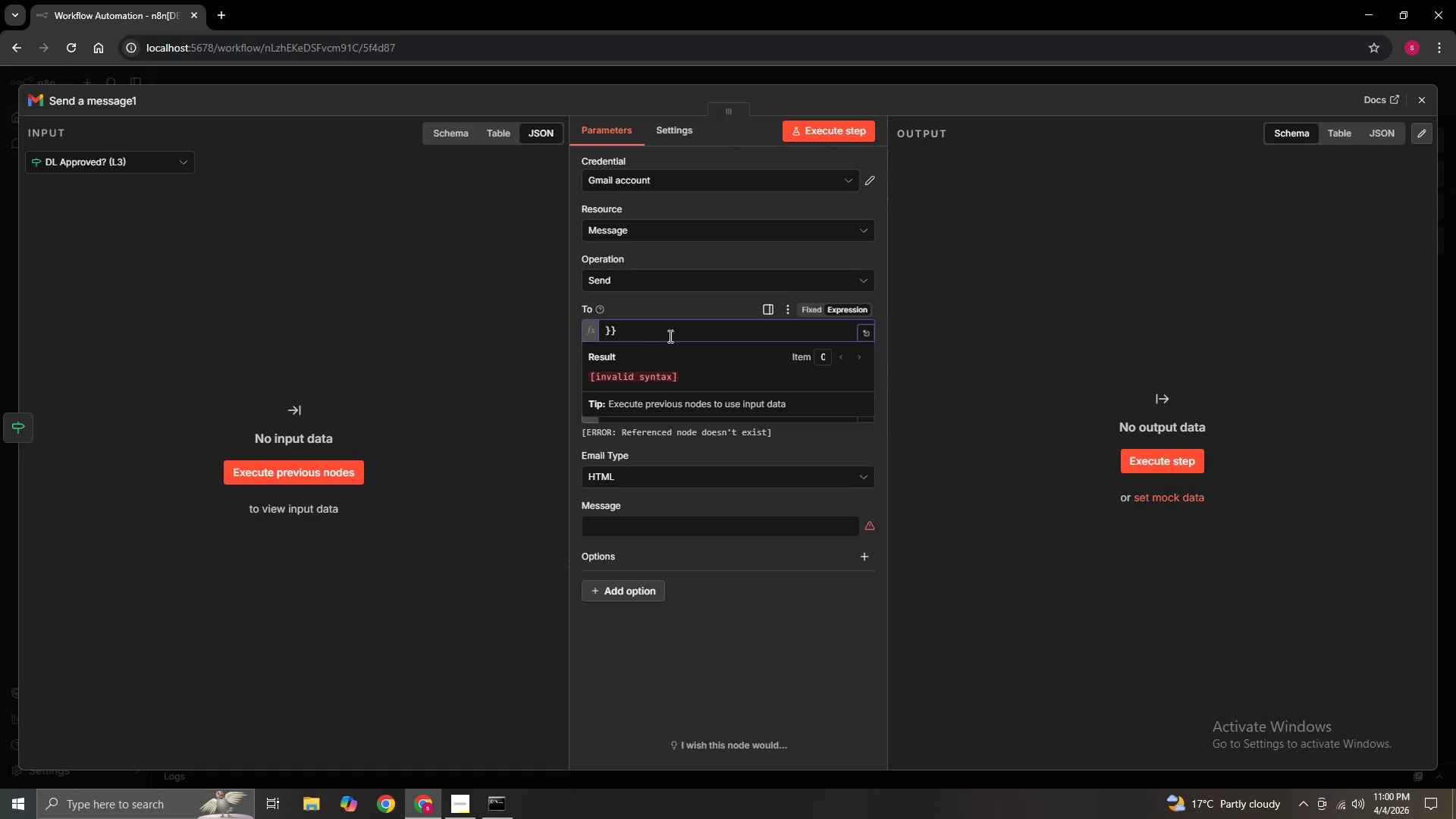 
key(Delete)
 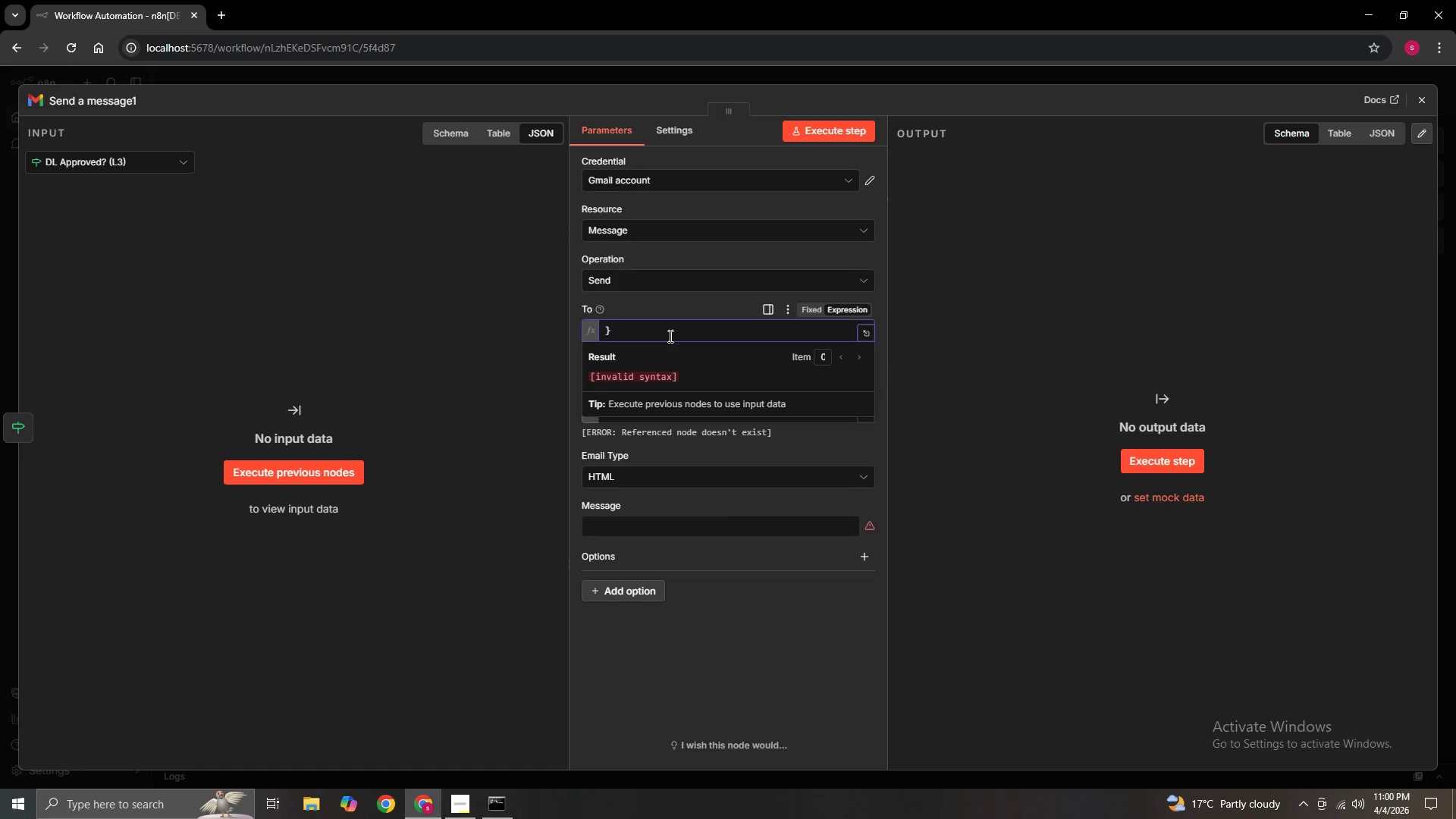 
key(Delete)
 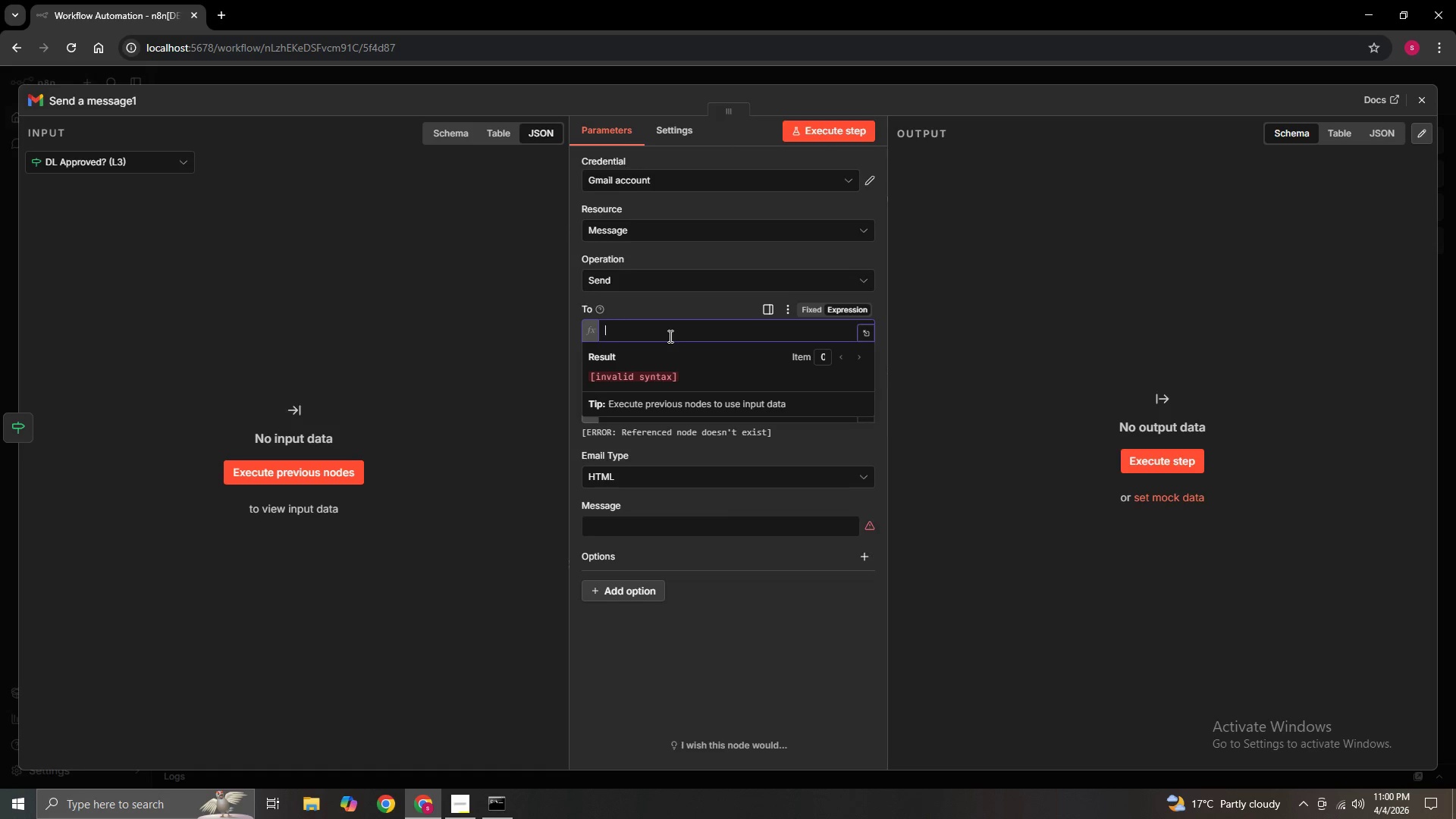 
key(Delete)
 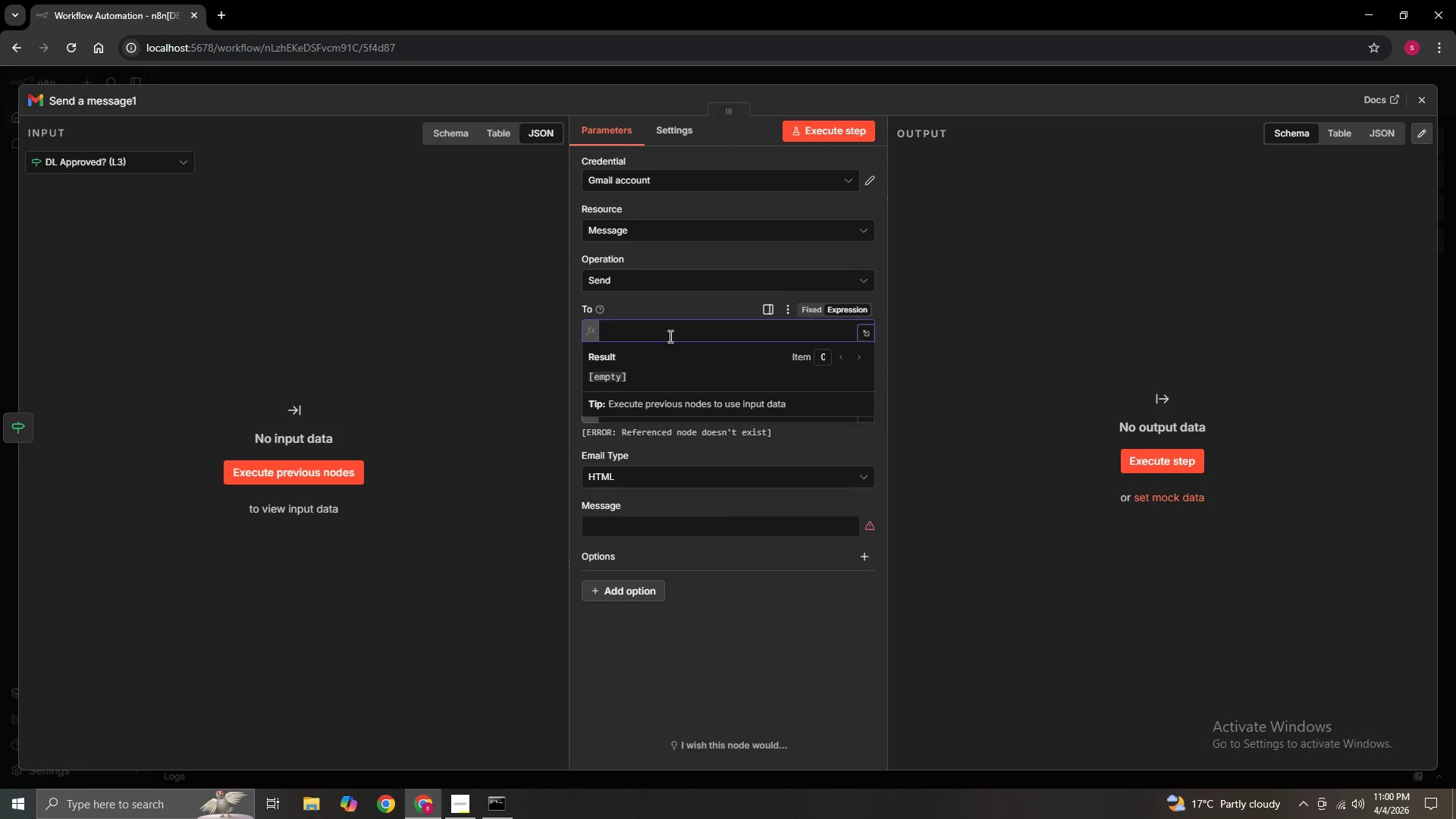 
key(Shift+BracketLeft)
 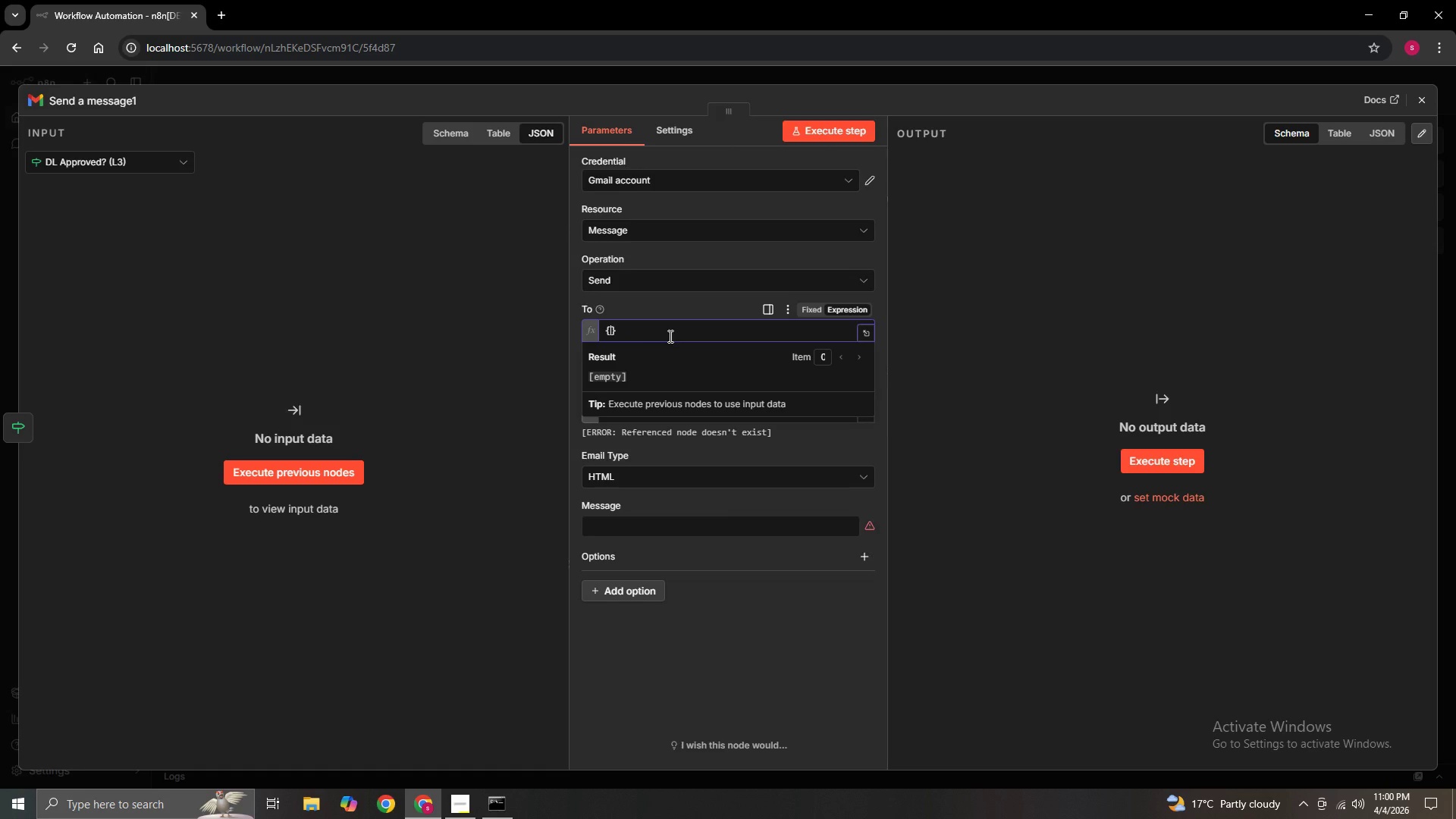 
key(Shift+BracketLeft)
 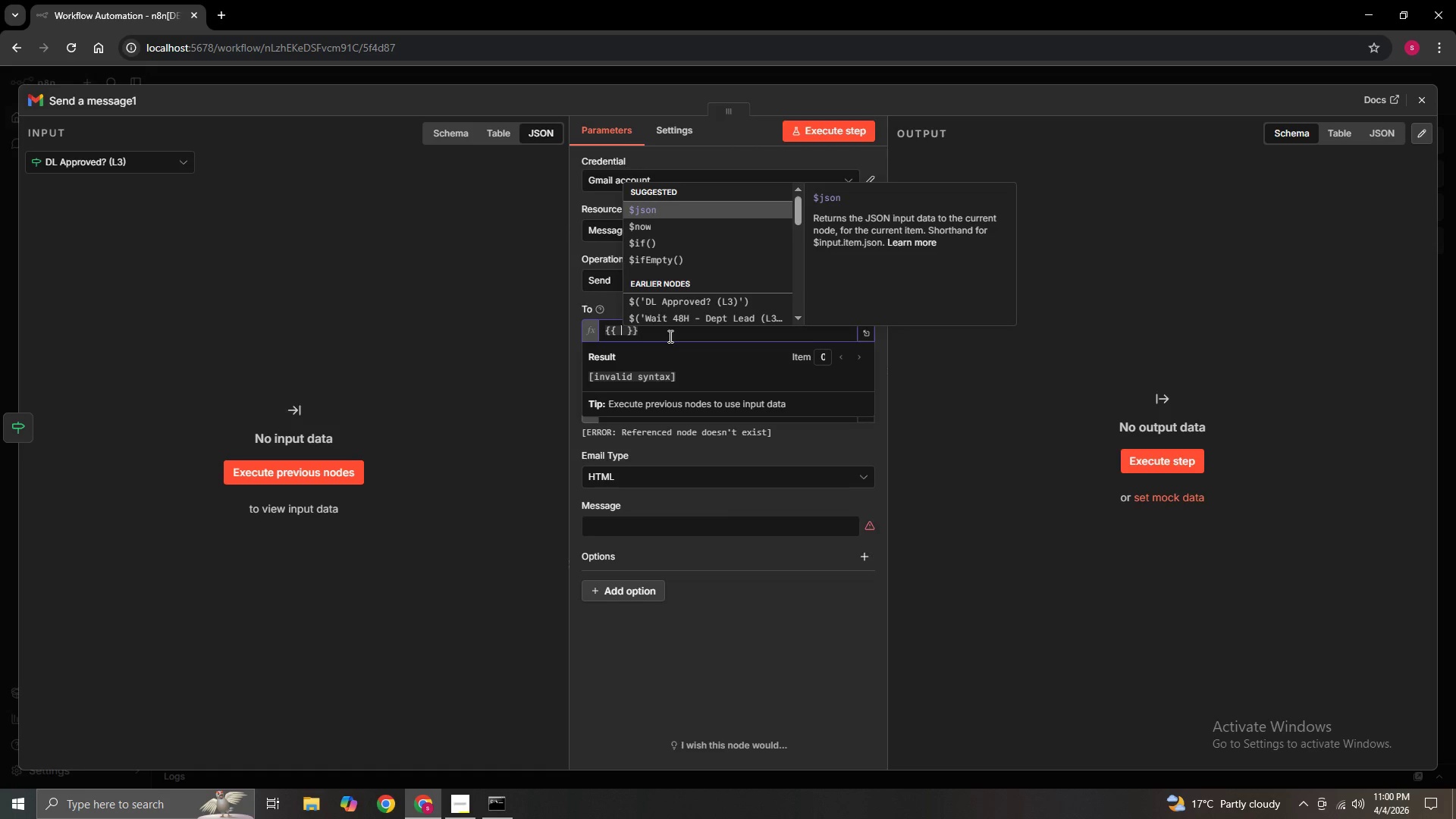 
hold_key(key=ShiftLeft, duration=1.52)
 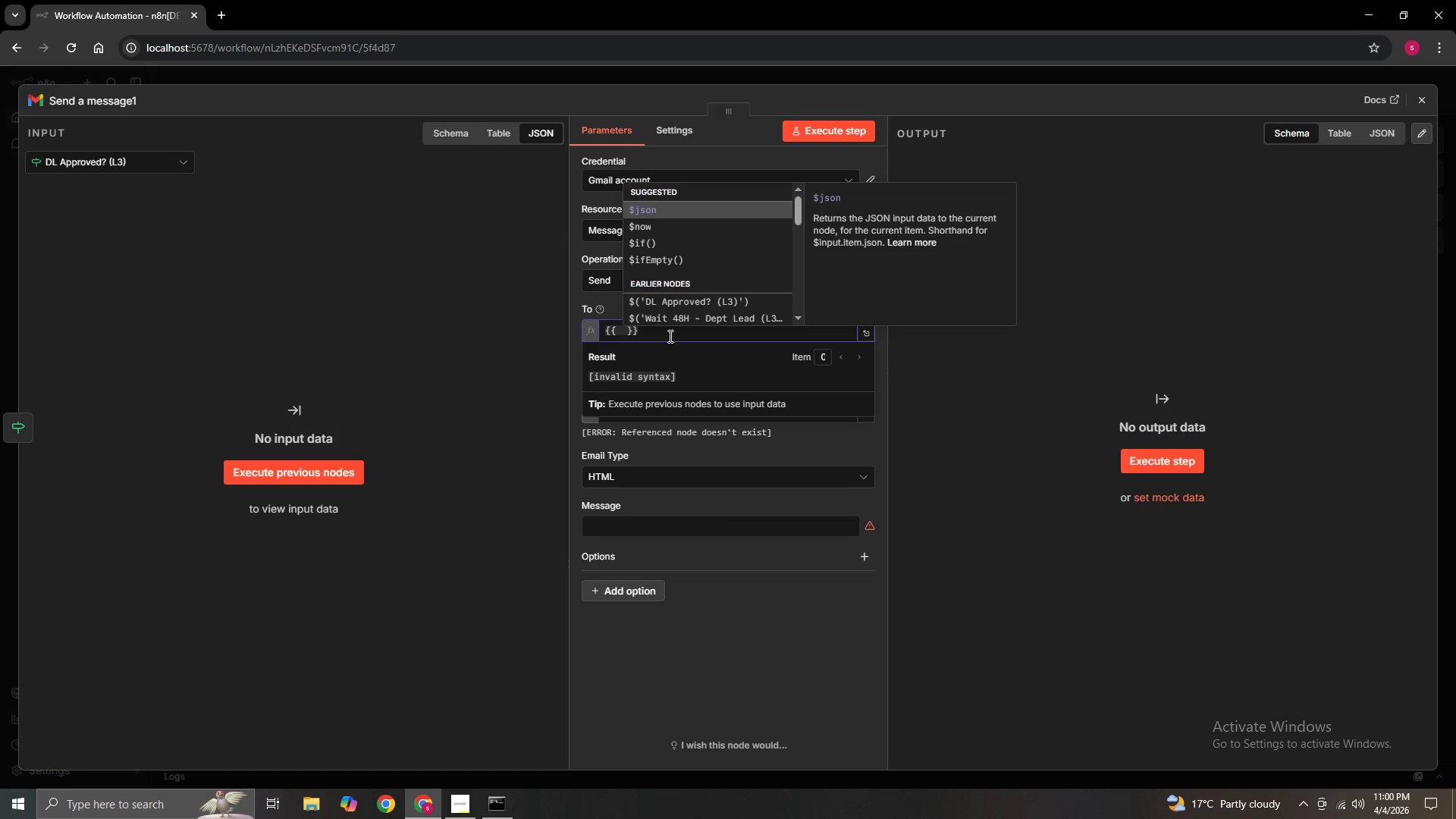 
type($('Check )
key(Backspace)
 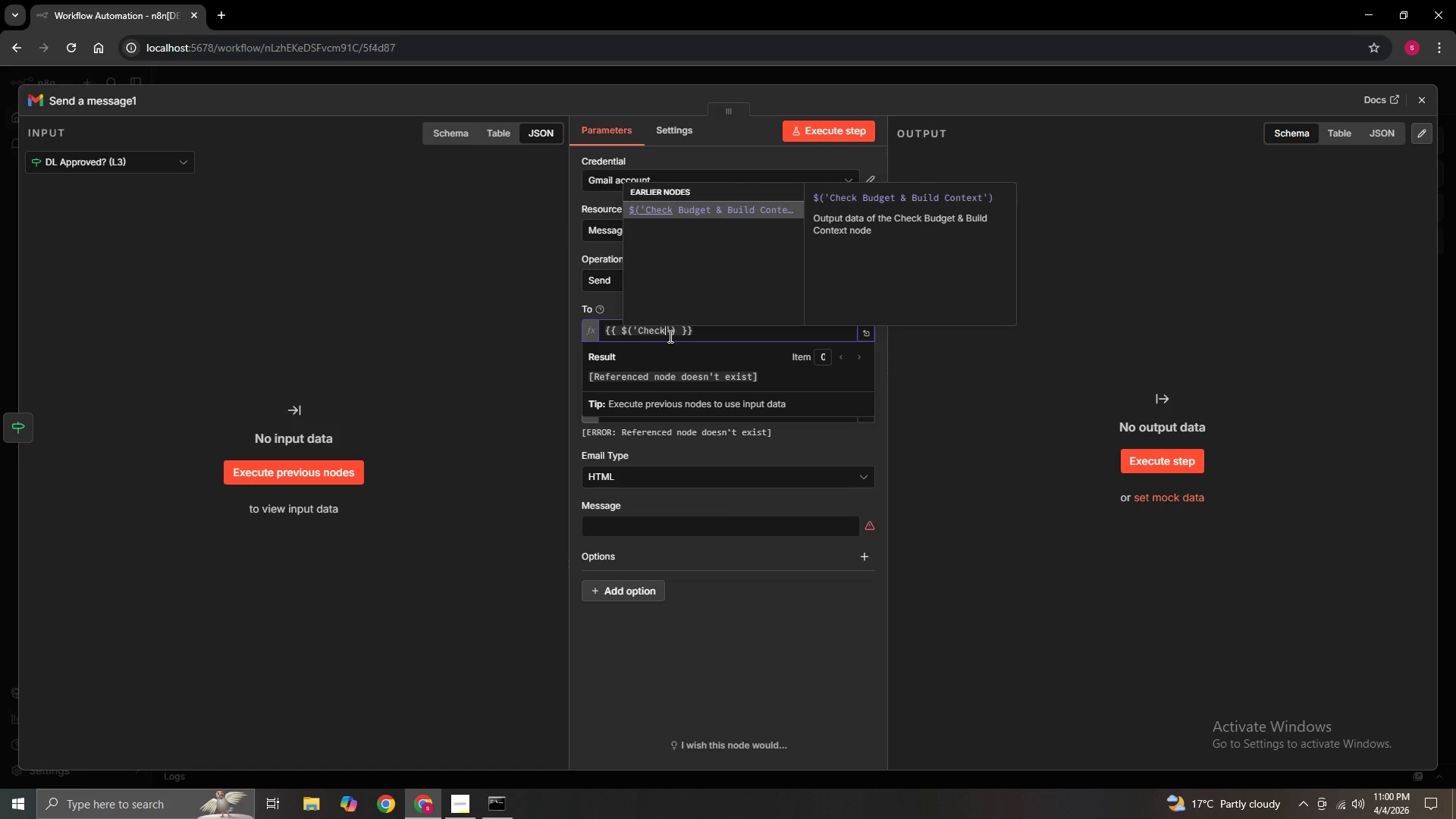 
left_click([868, 331])
 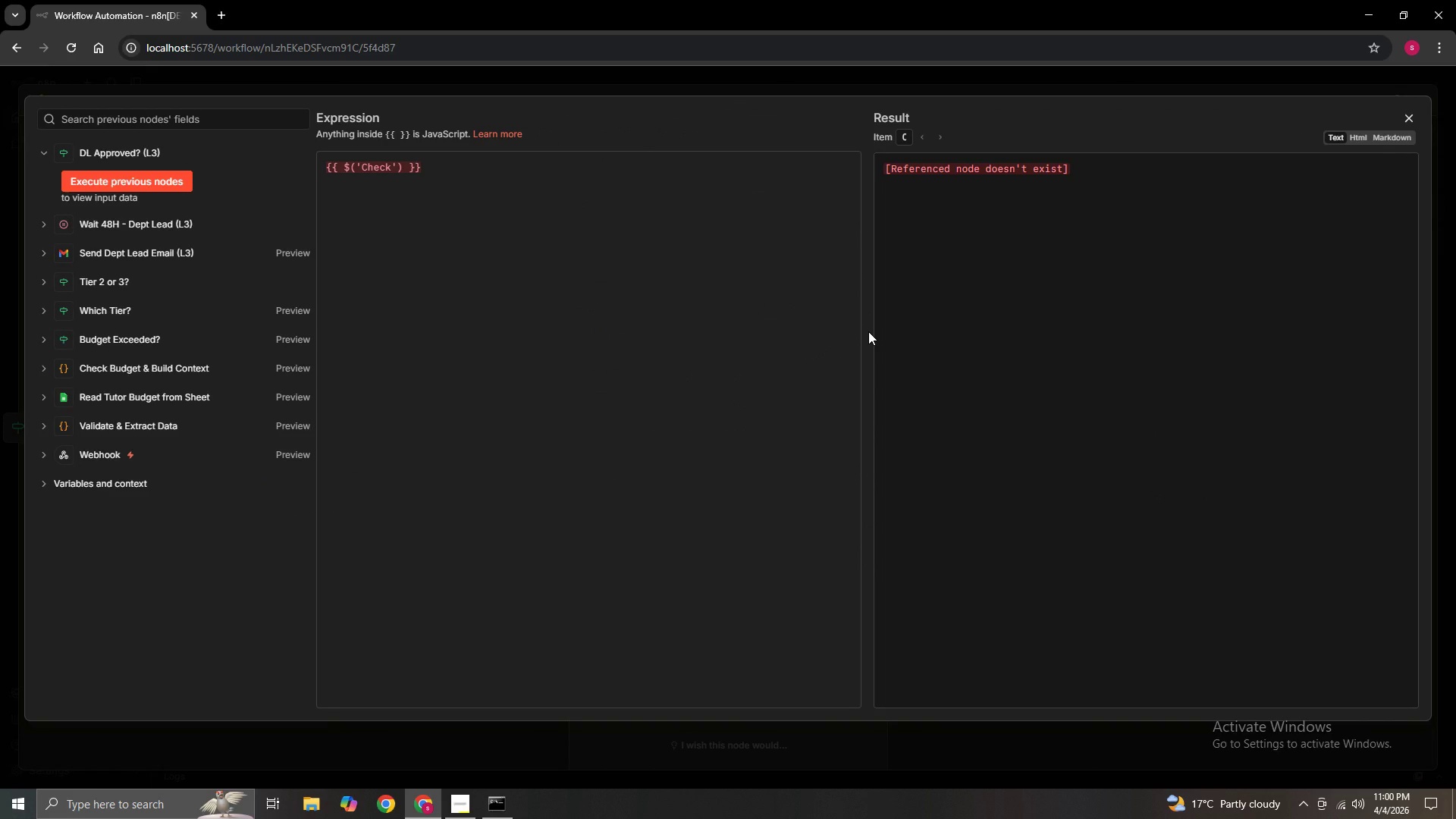 
wait(8.22)
 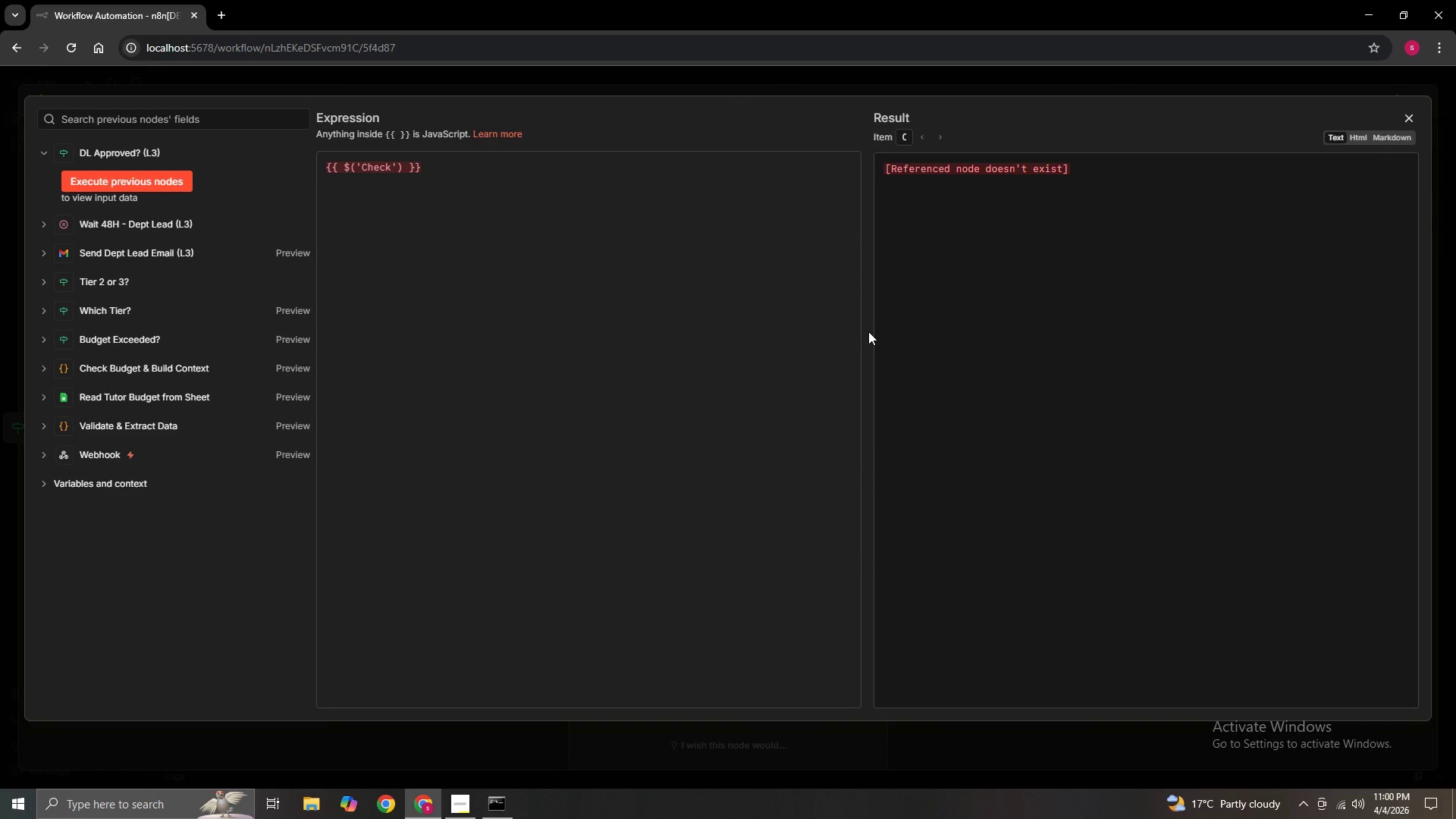 
left_click([393, 166])
 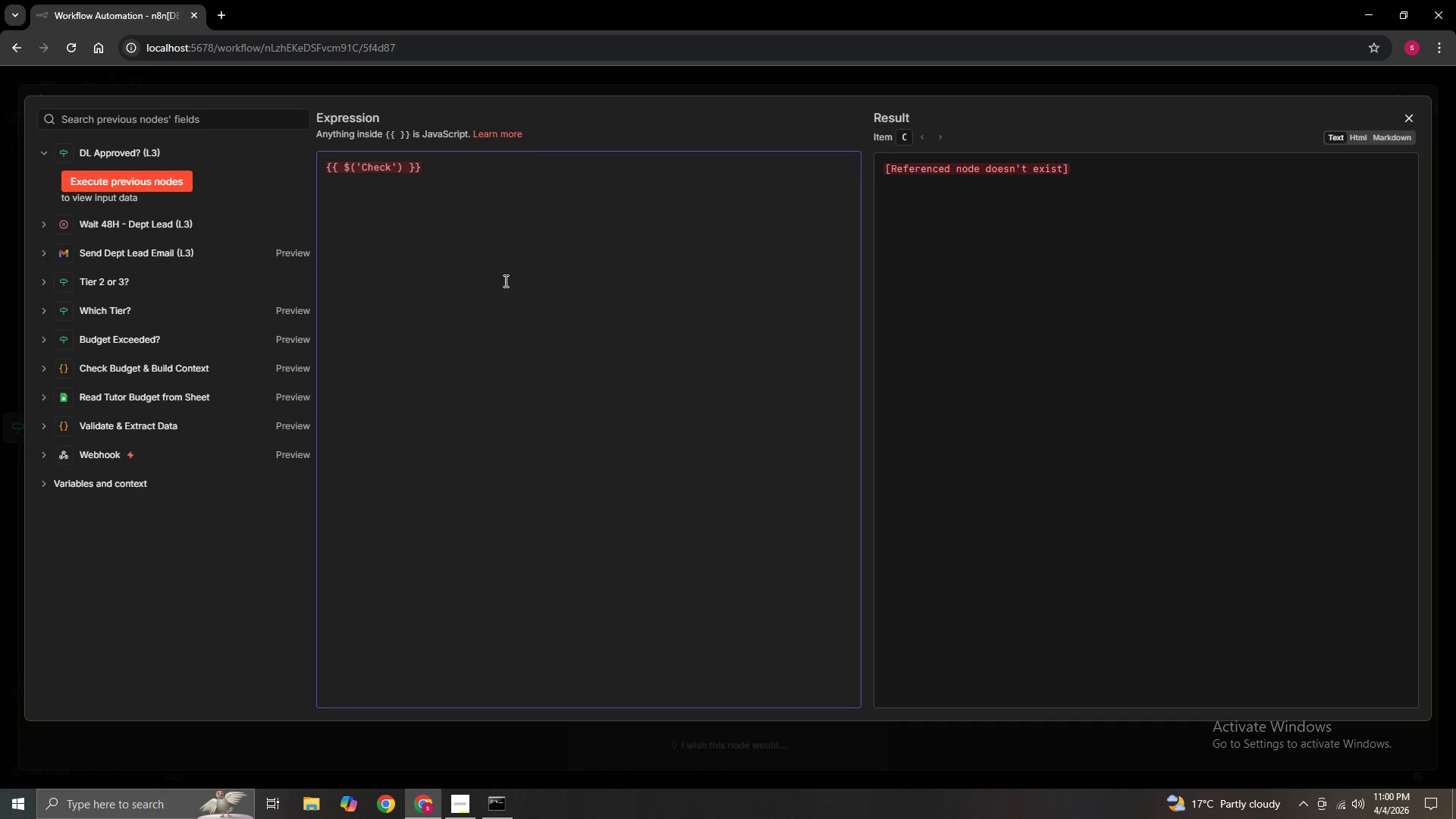 
type(budget)
 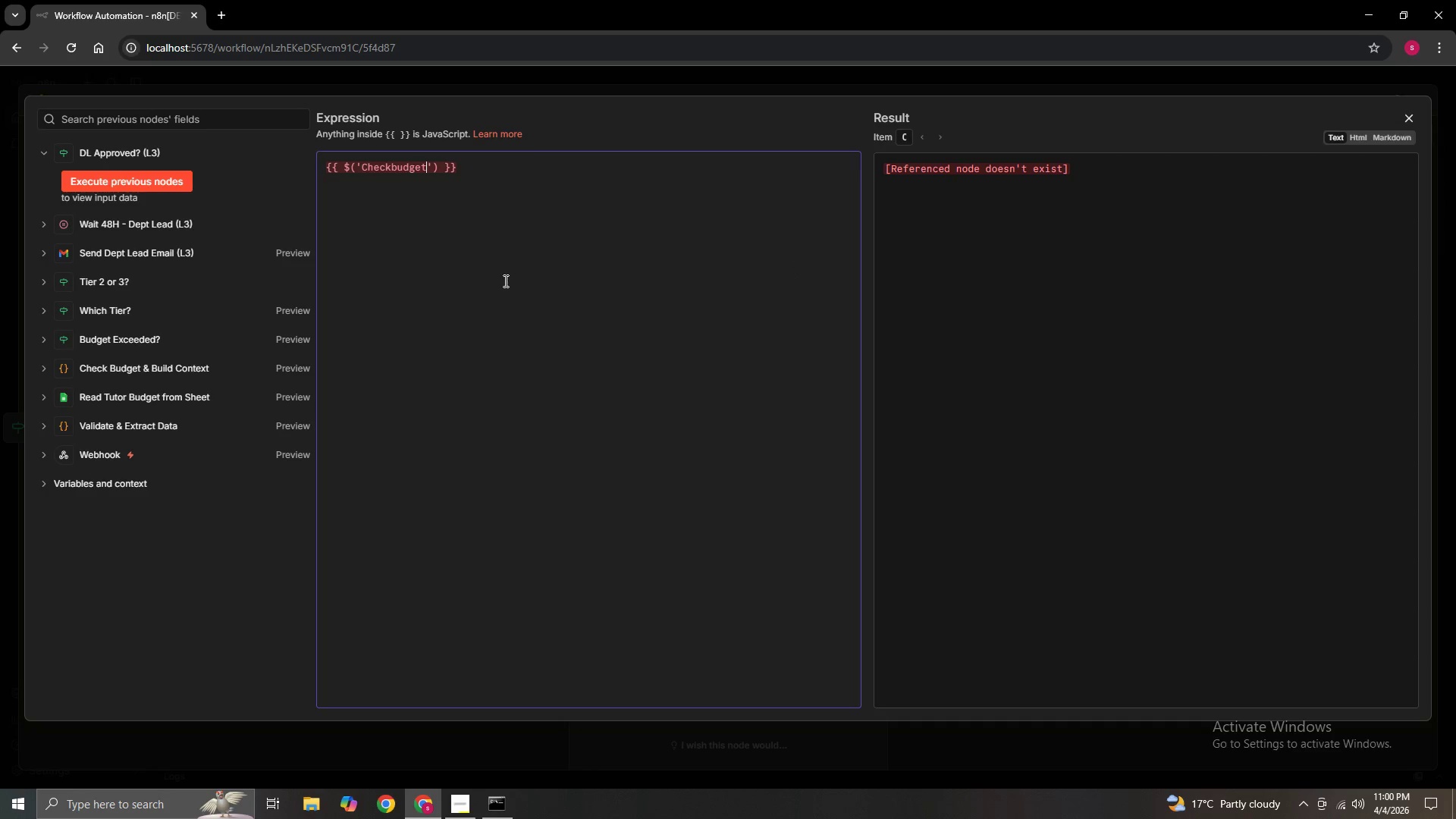 
key(ArrowLeft)
 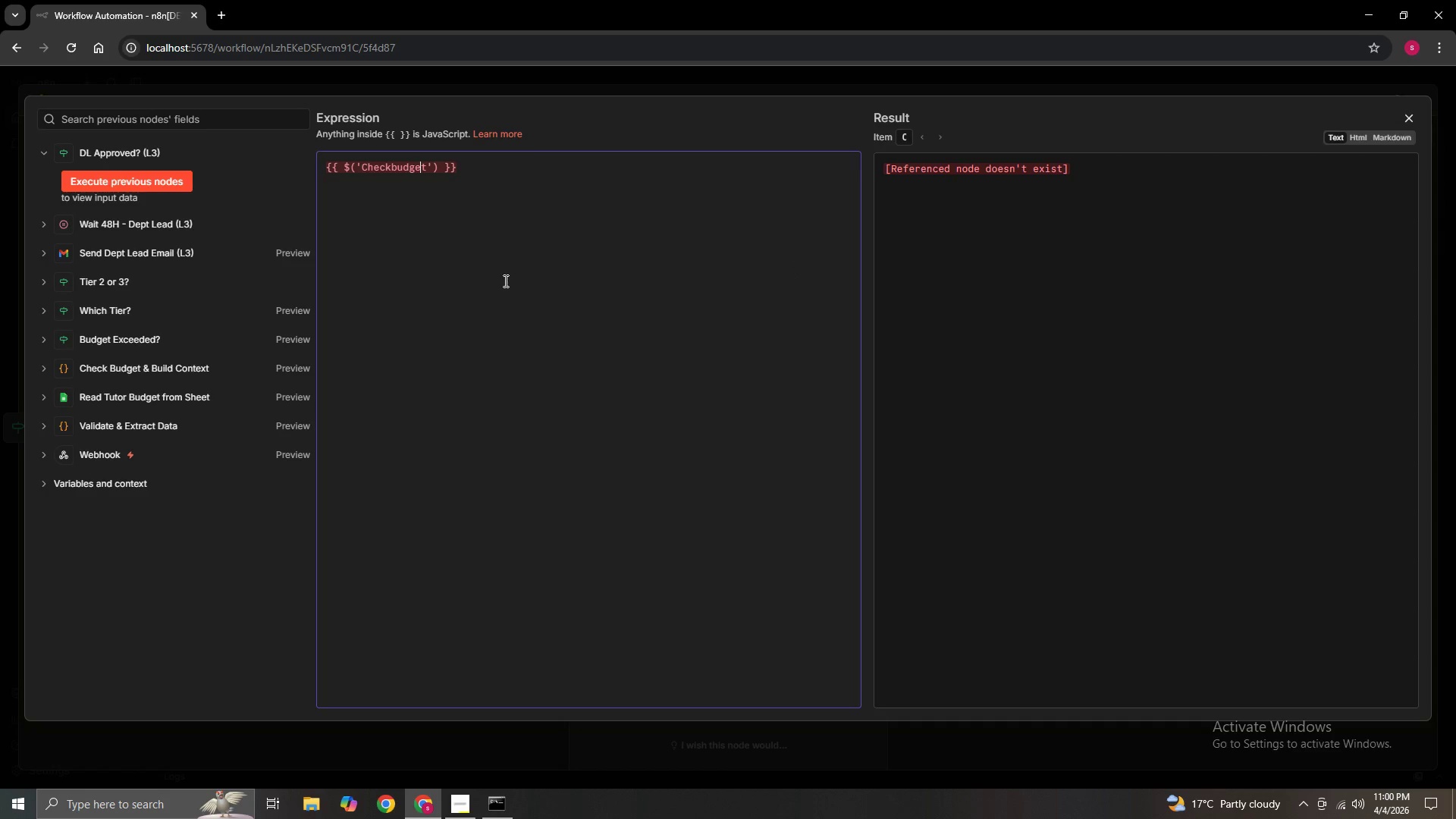 
key(ArrowLeft)
 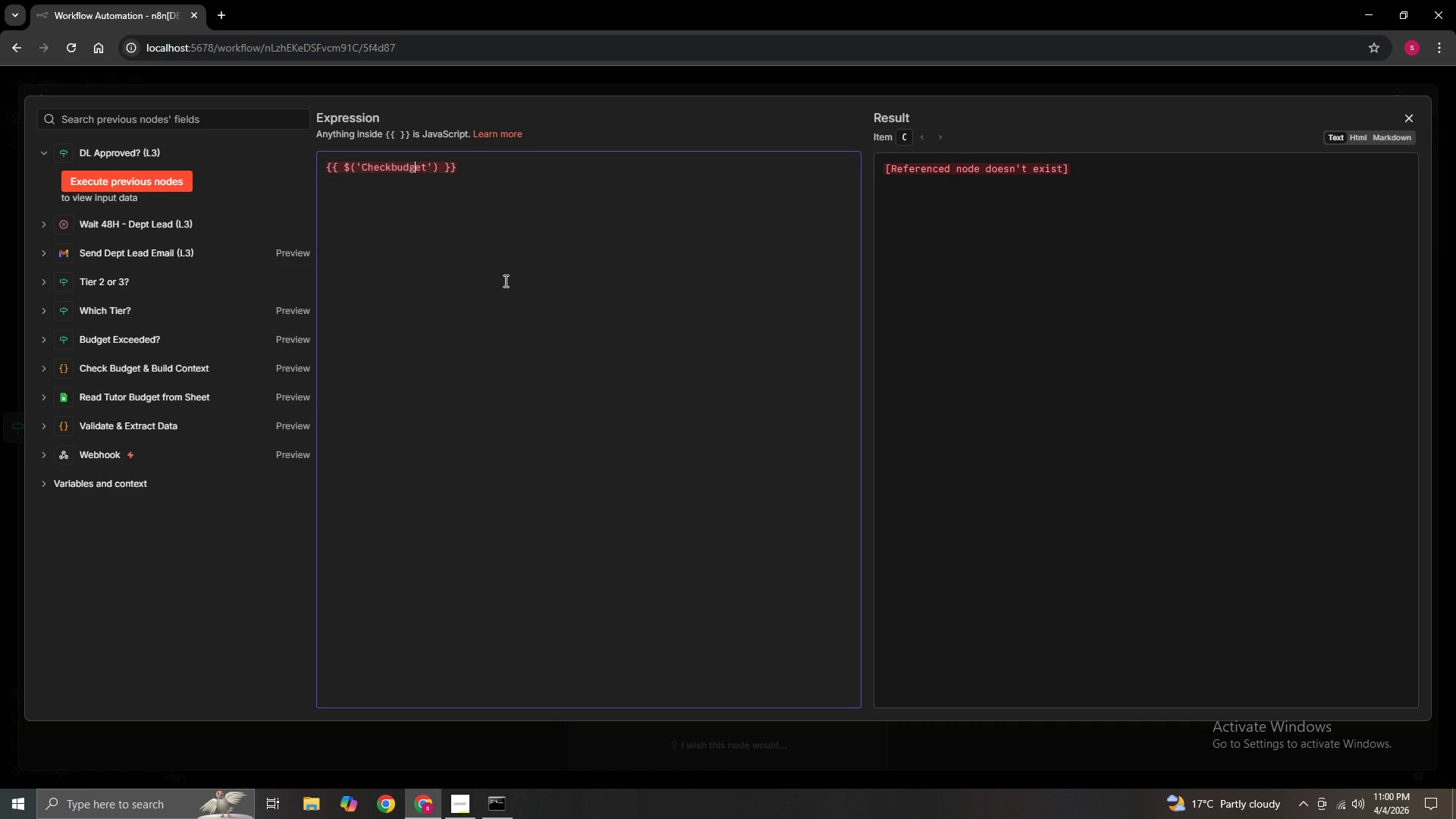 
key(ArrowLeft)
 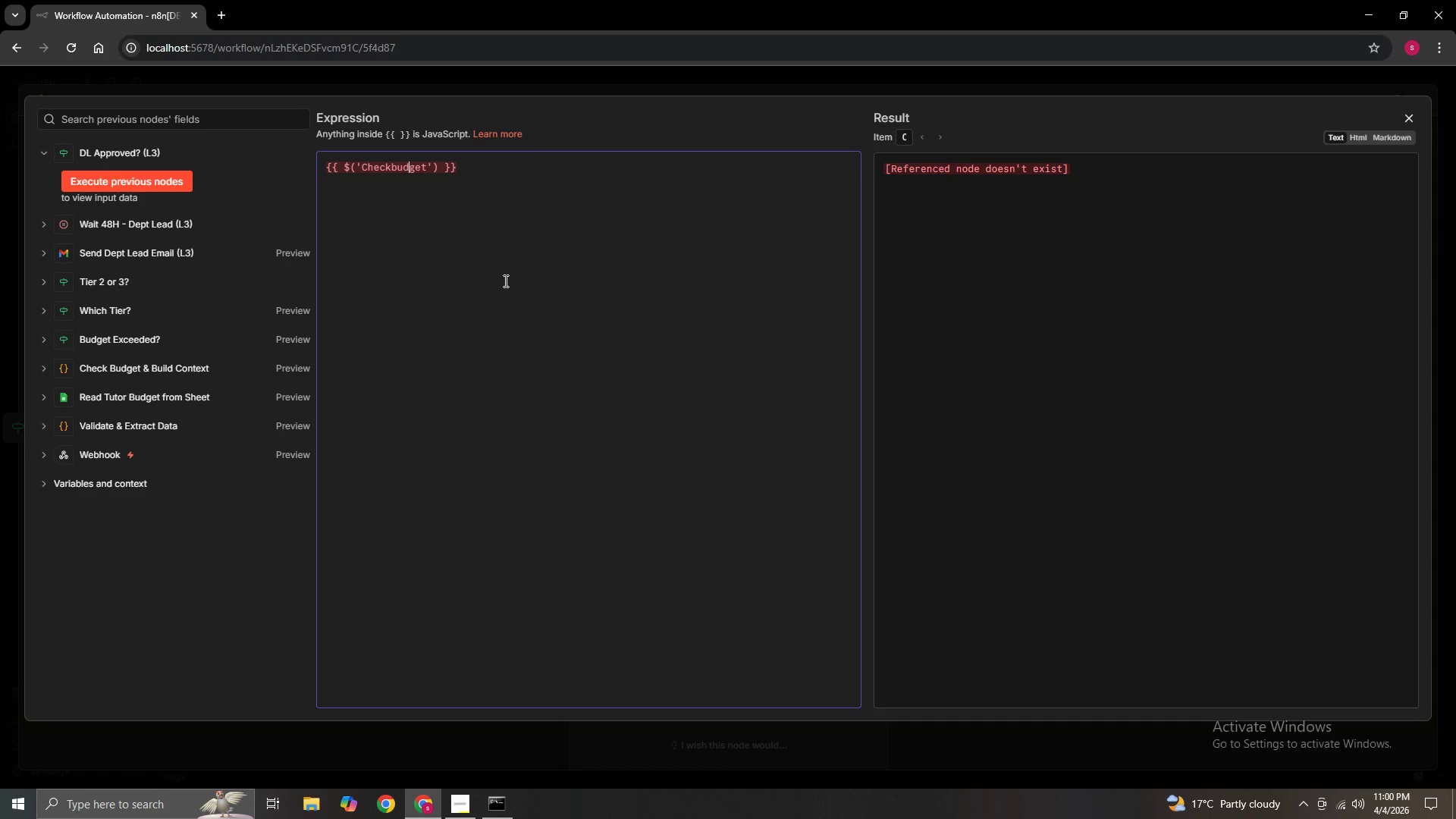 
key(ArrowLeft)
 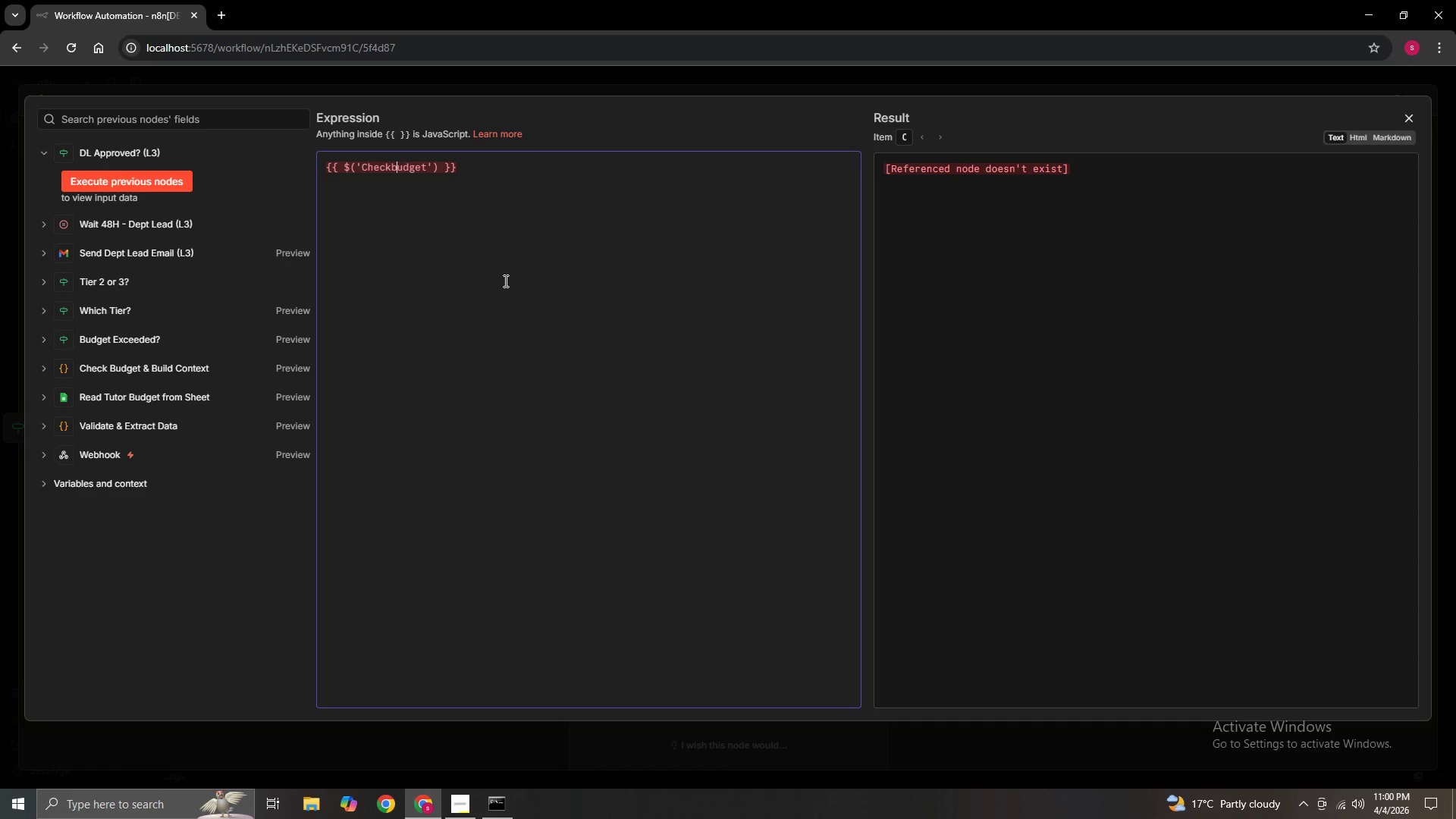 
key(ArrowLeft)
 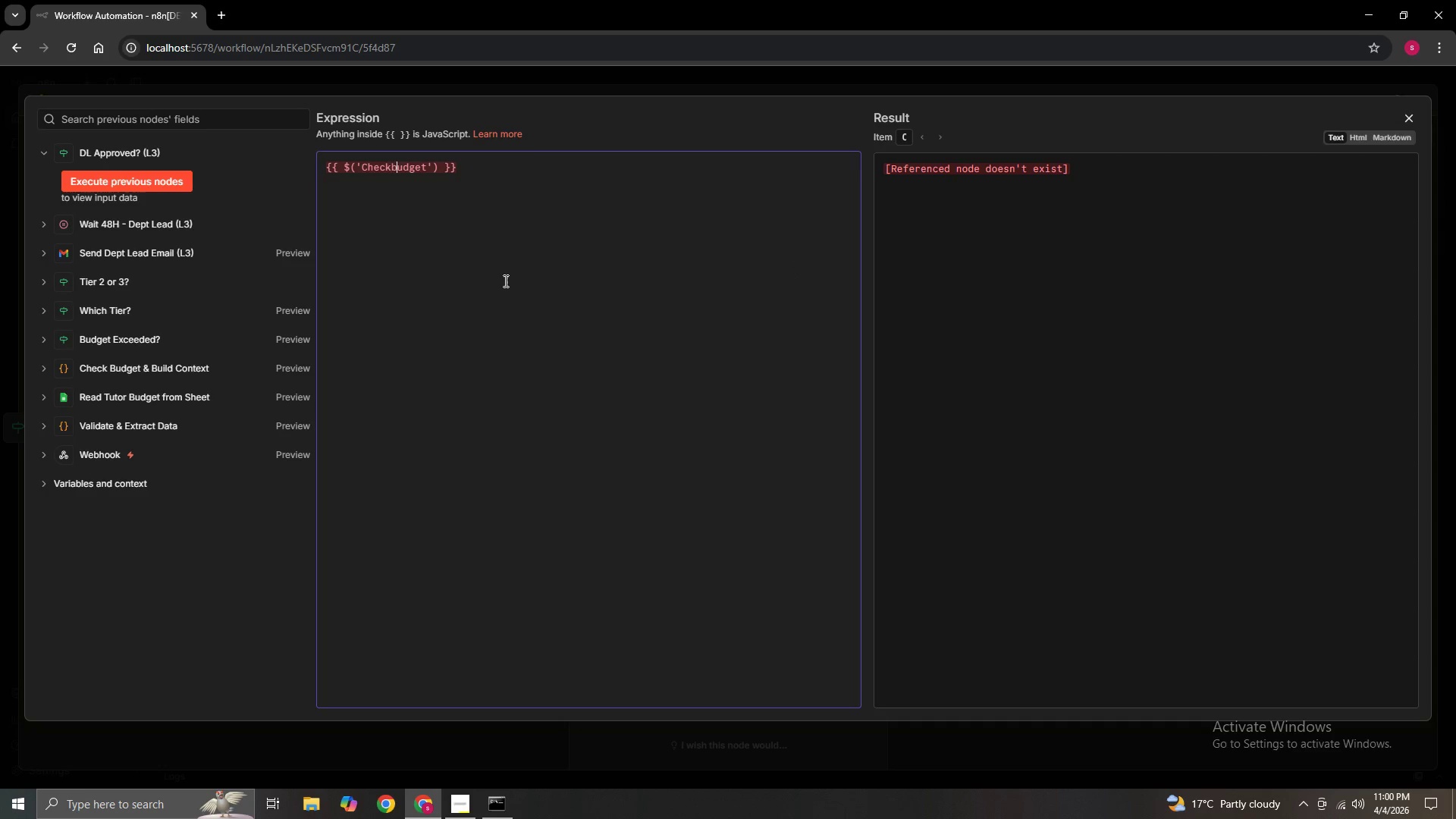 
key(ArrowLeft)
 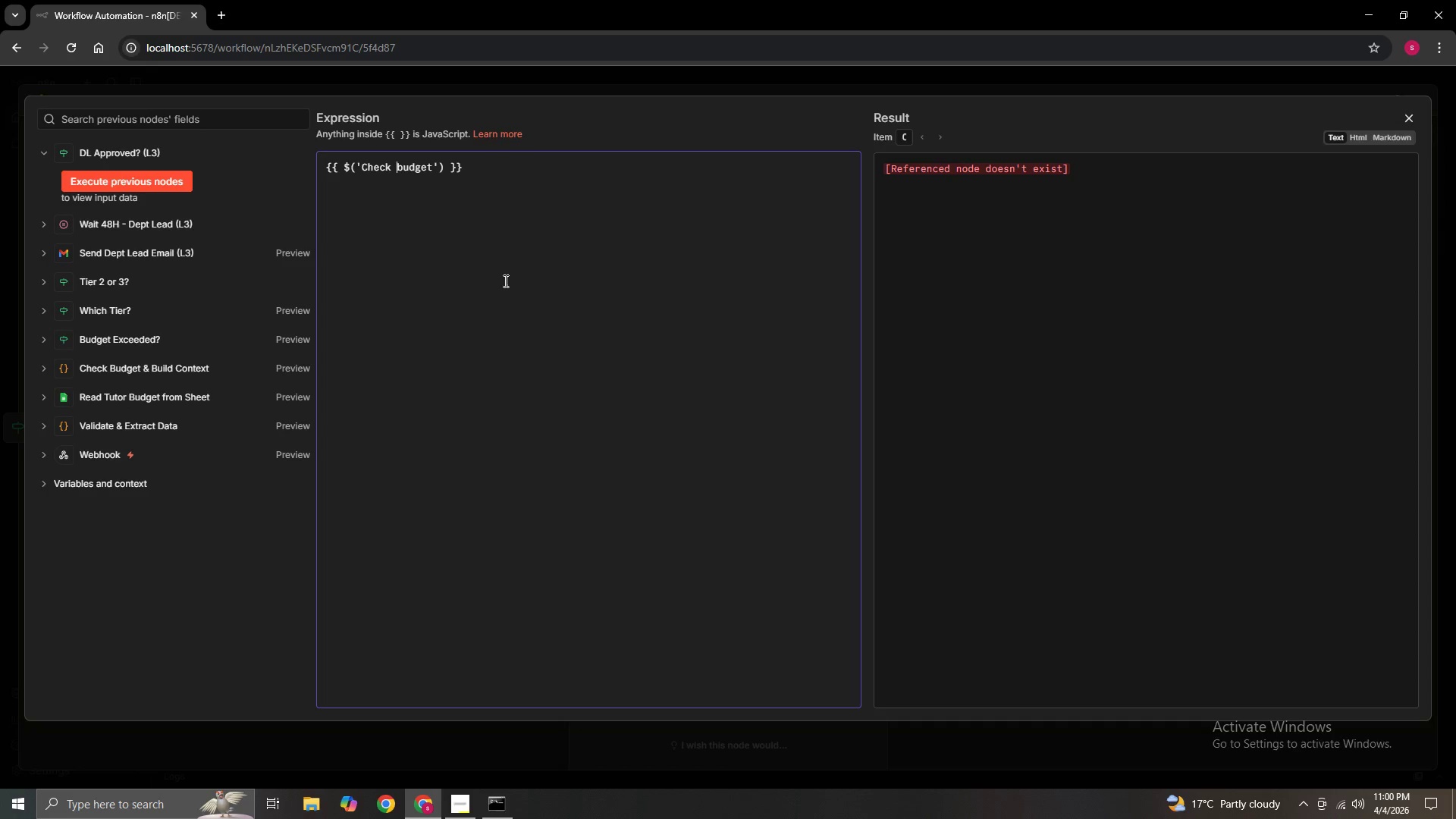 
key(Space)
 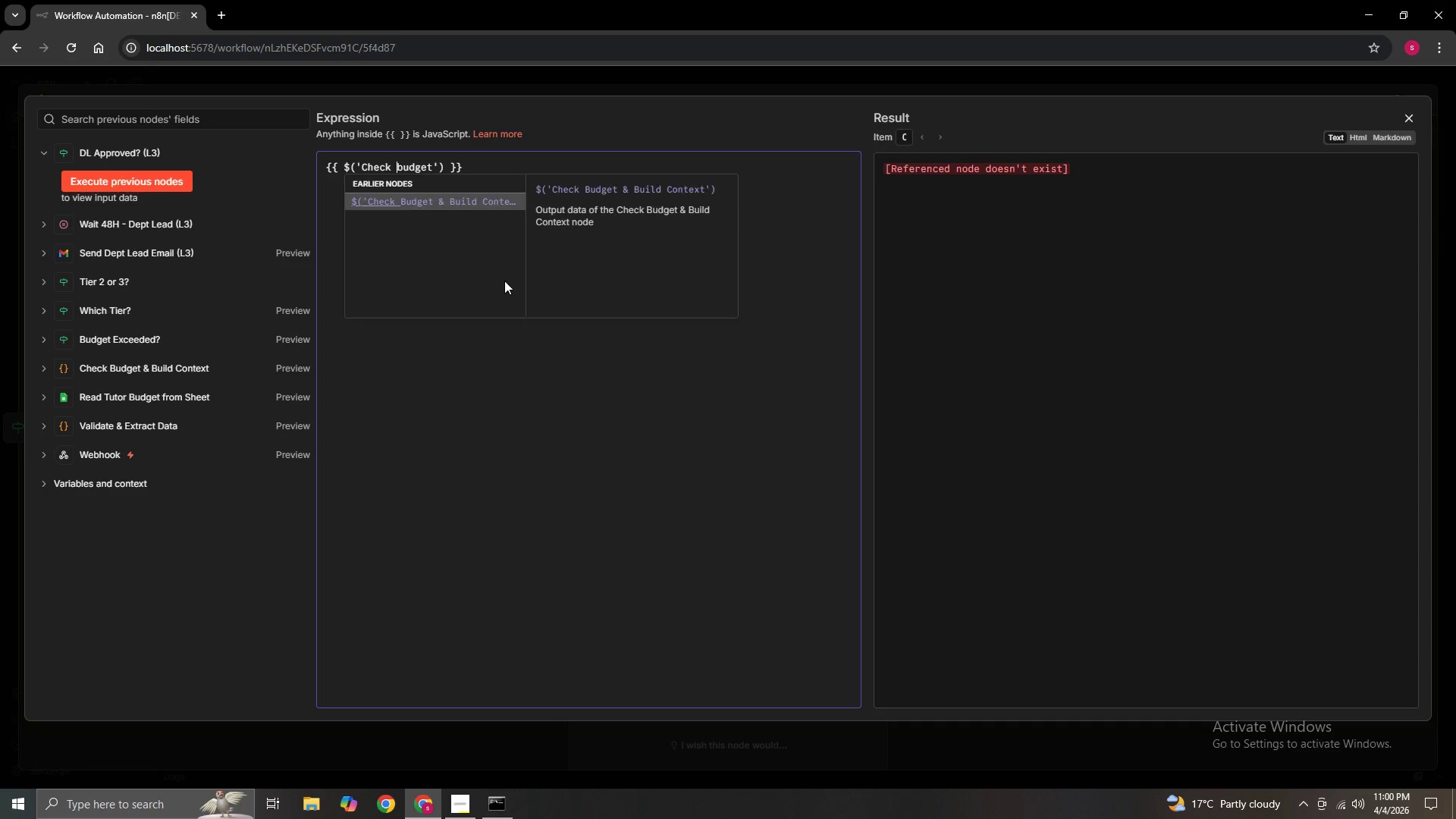 
key(ArrowRight)
 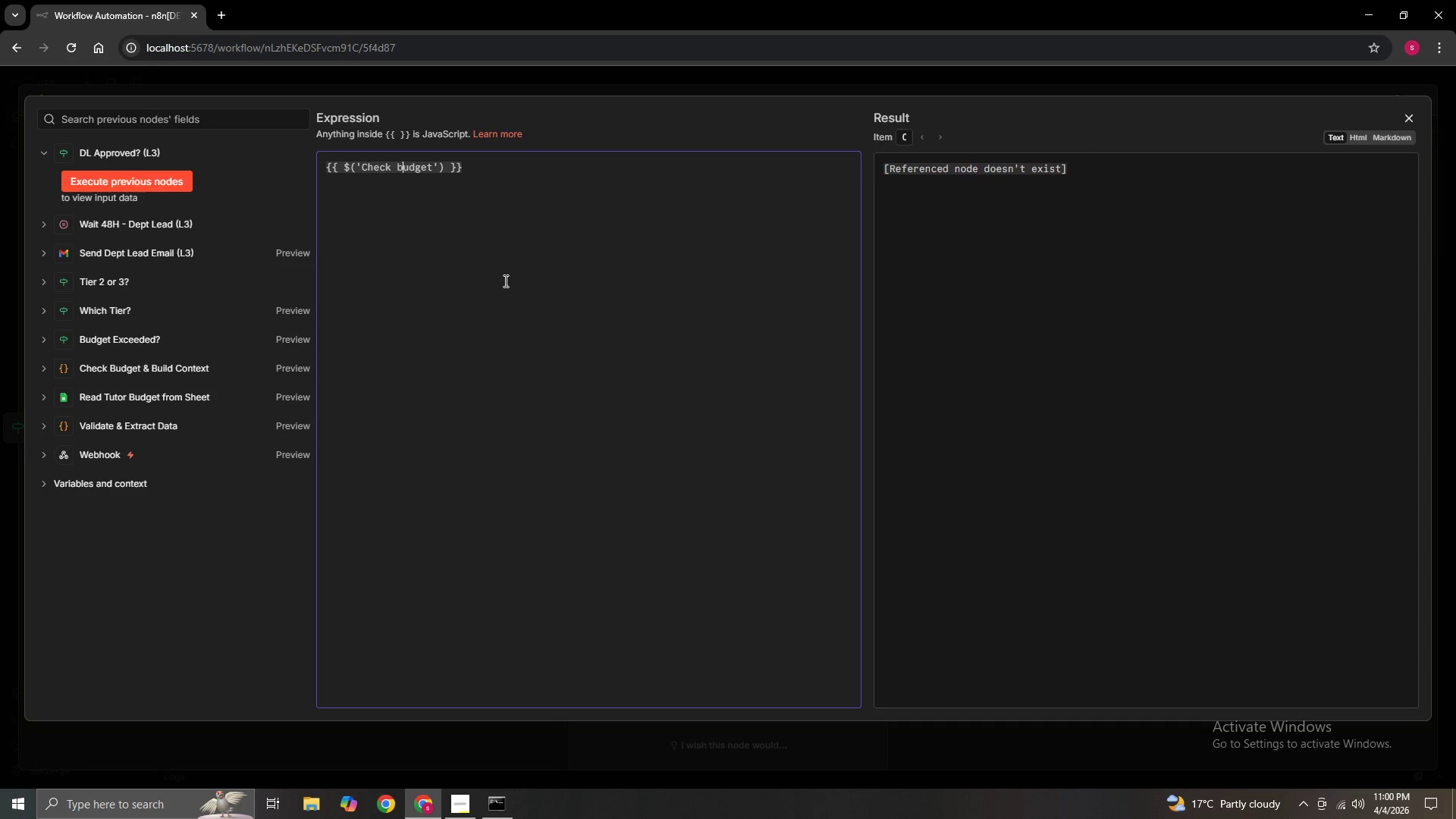 
key(ArrowRight)
 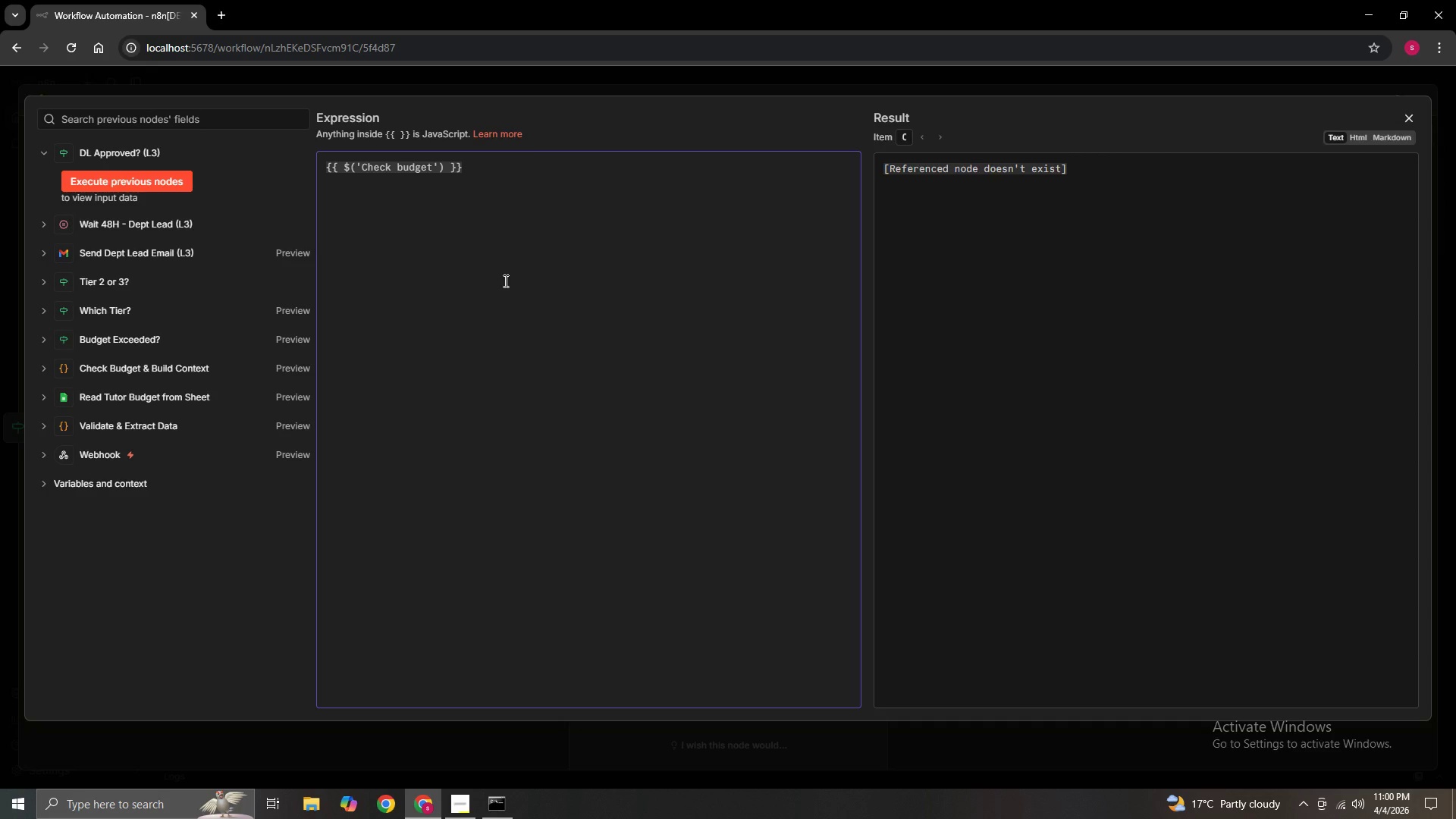 
key(ArrowLeft)
 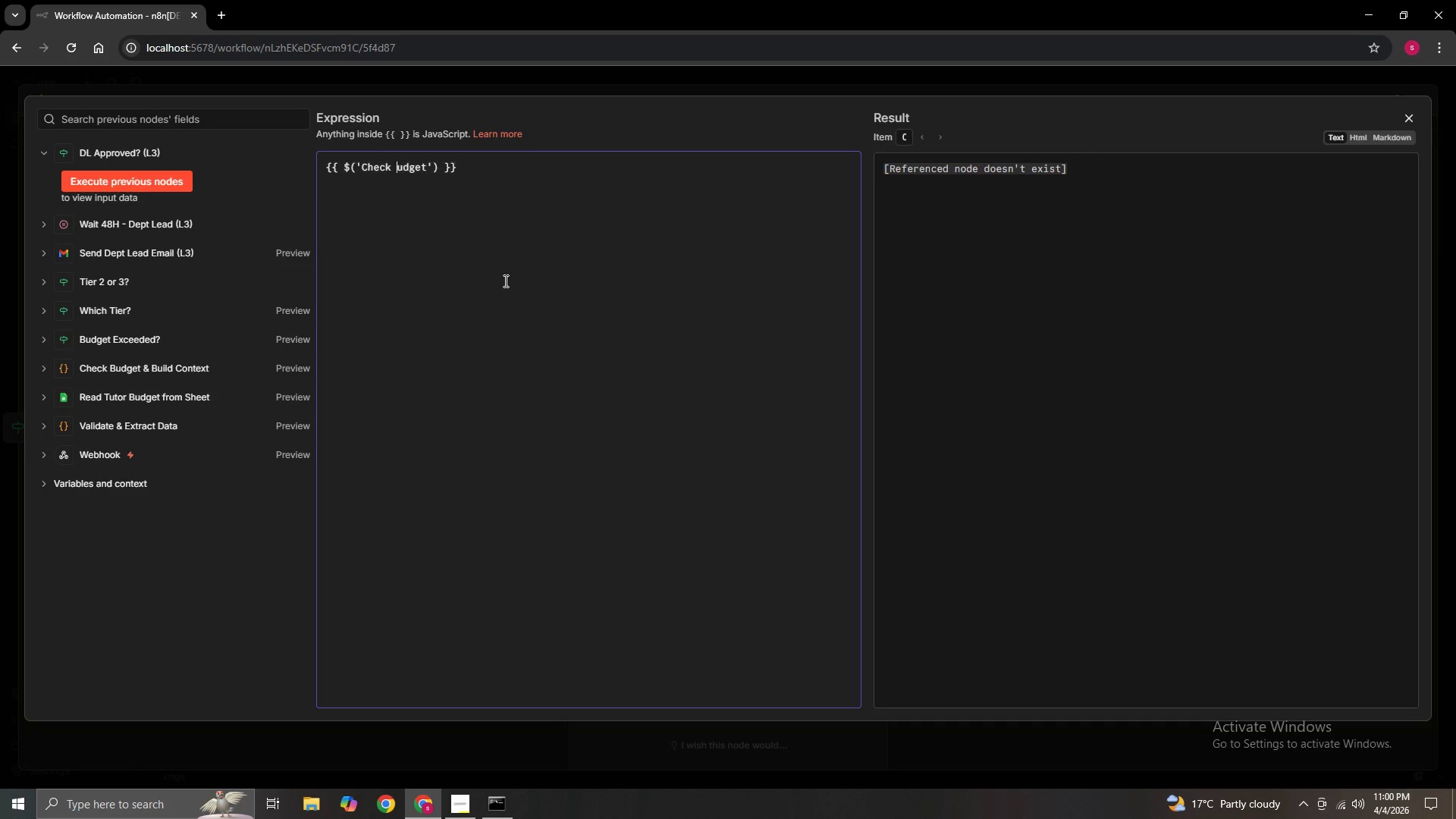 
key(Backspace)
 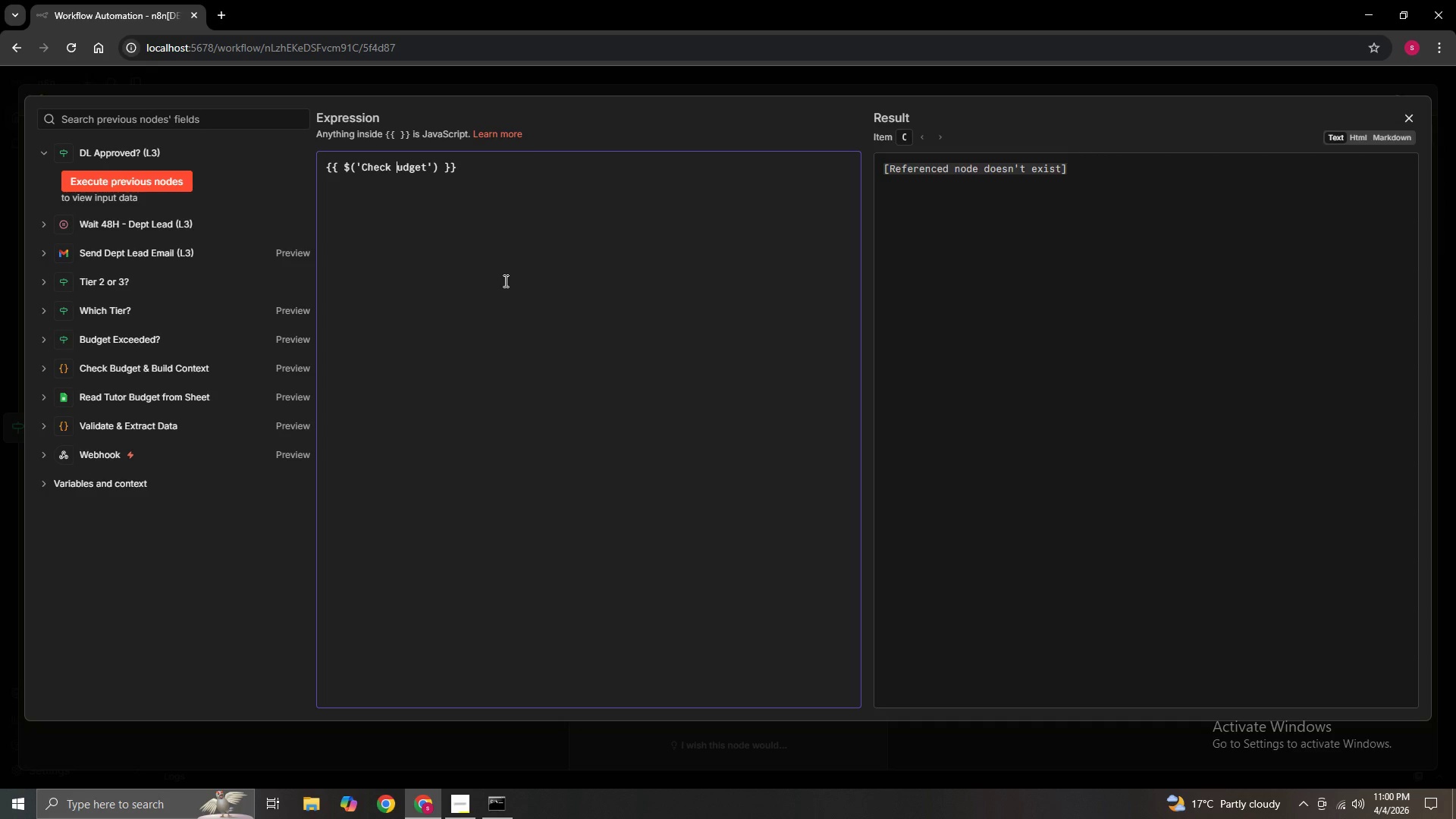 
key(Shift+B)
 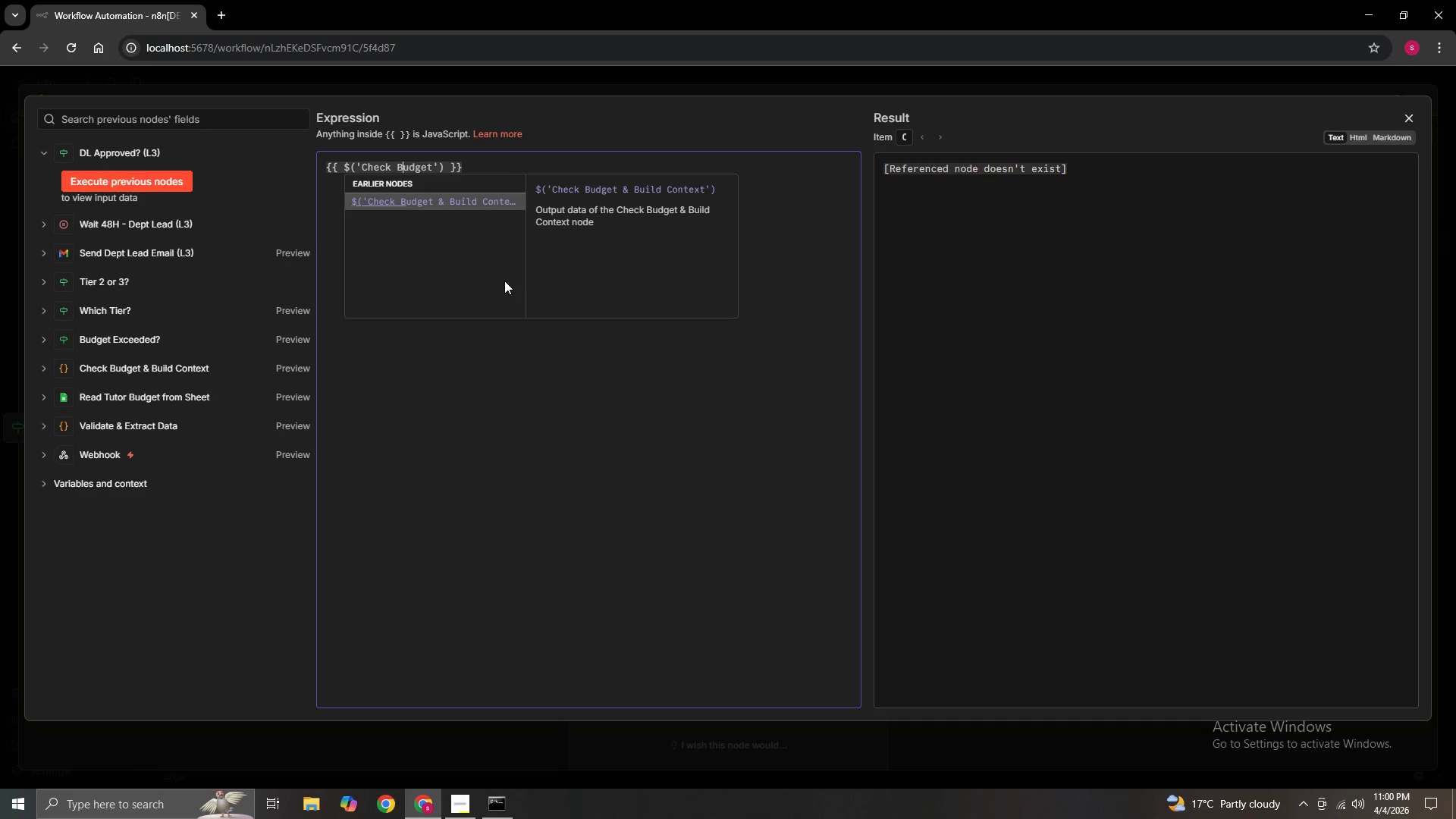 
key(ArrowRight)
 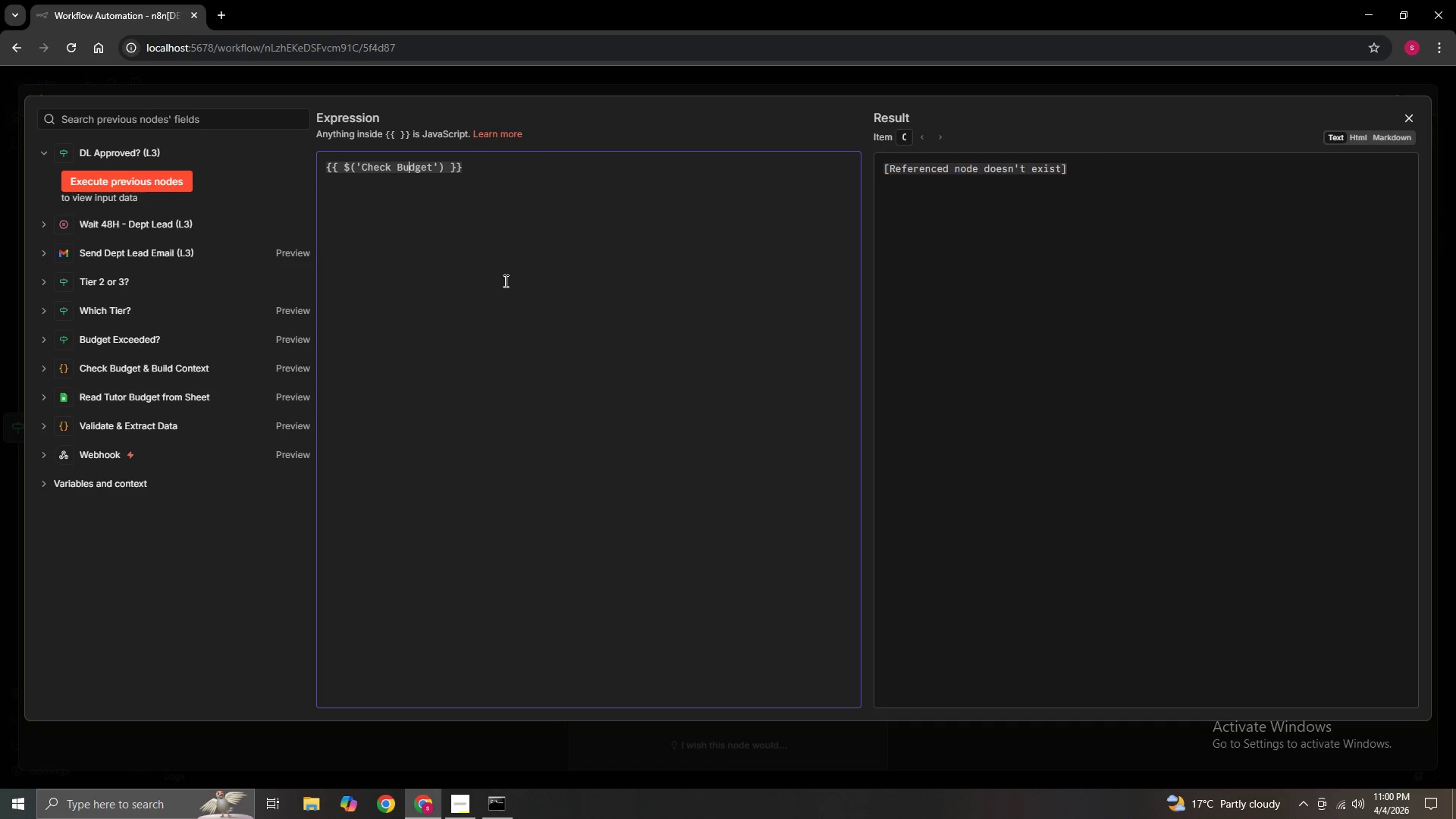 
key(ArrowRight)
 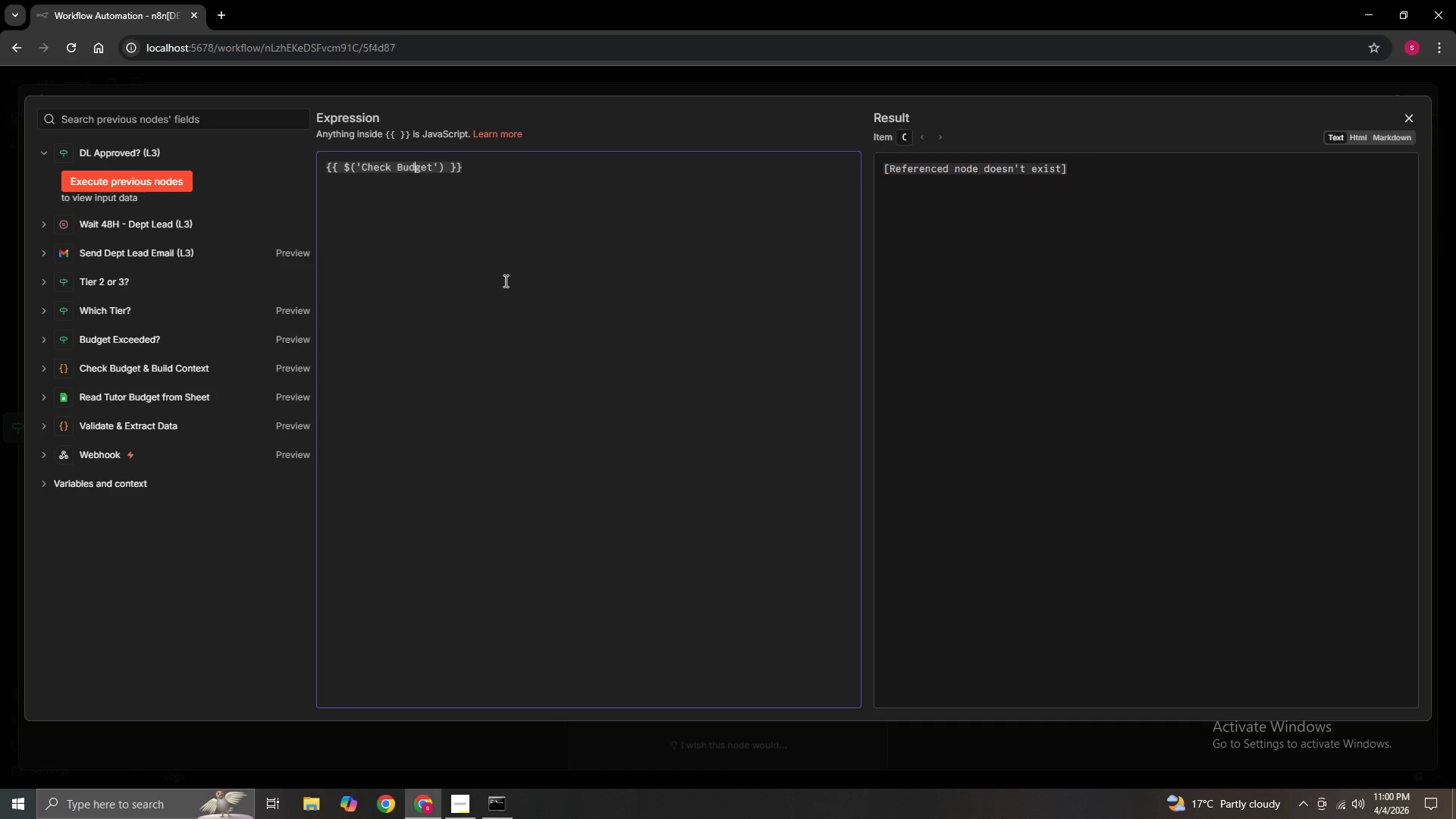 
key(ArrowRight)
 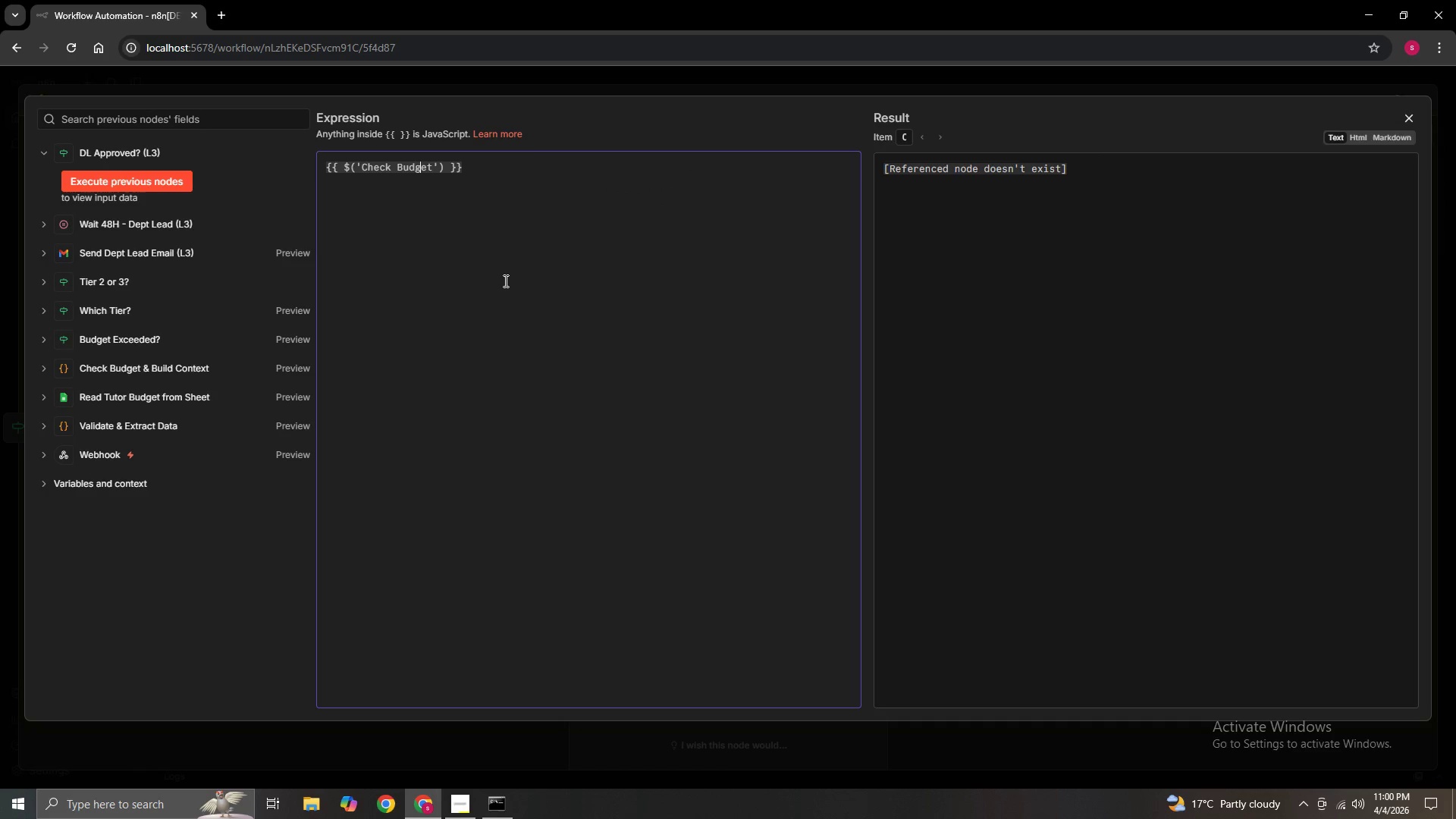 
key(ArrowRight)
 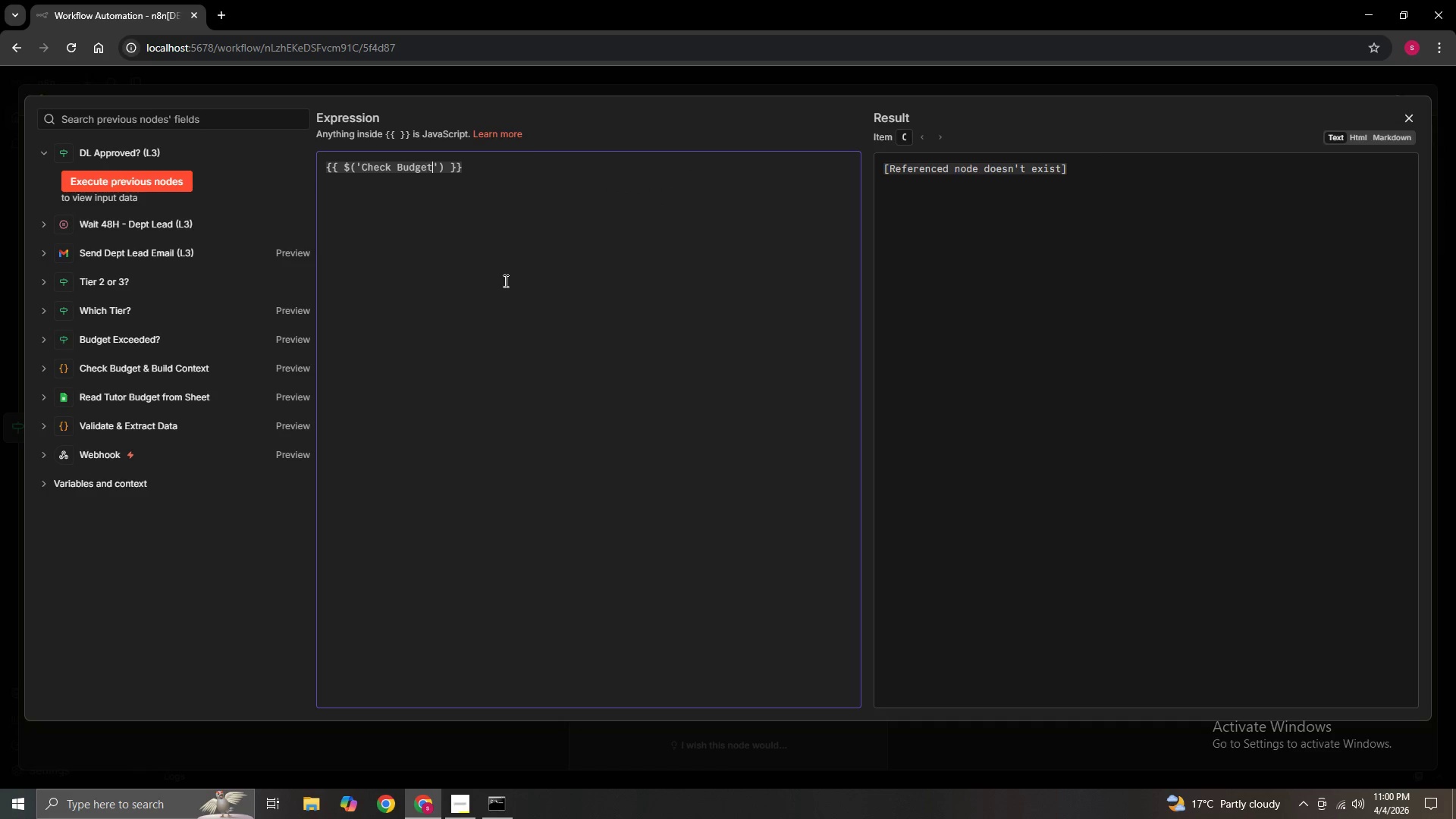 
key(ArrowRight)
 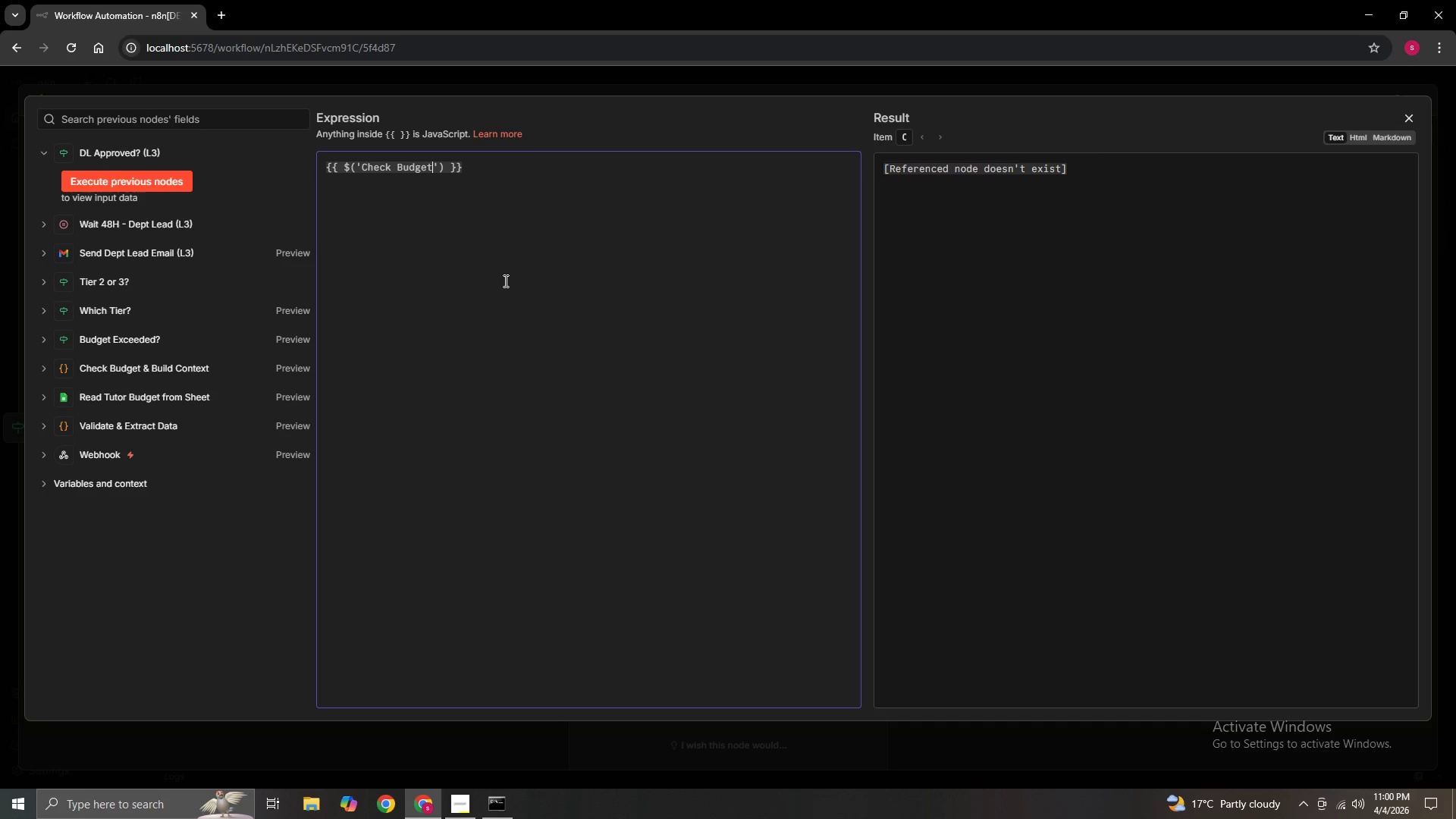 
type( & Build Context)
 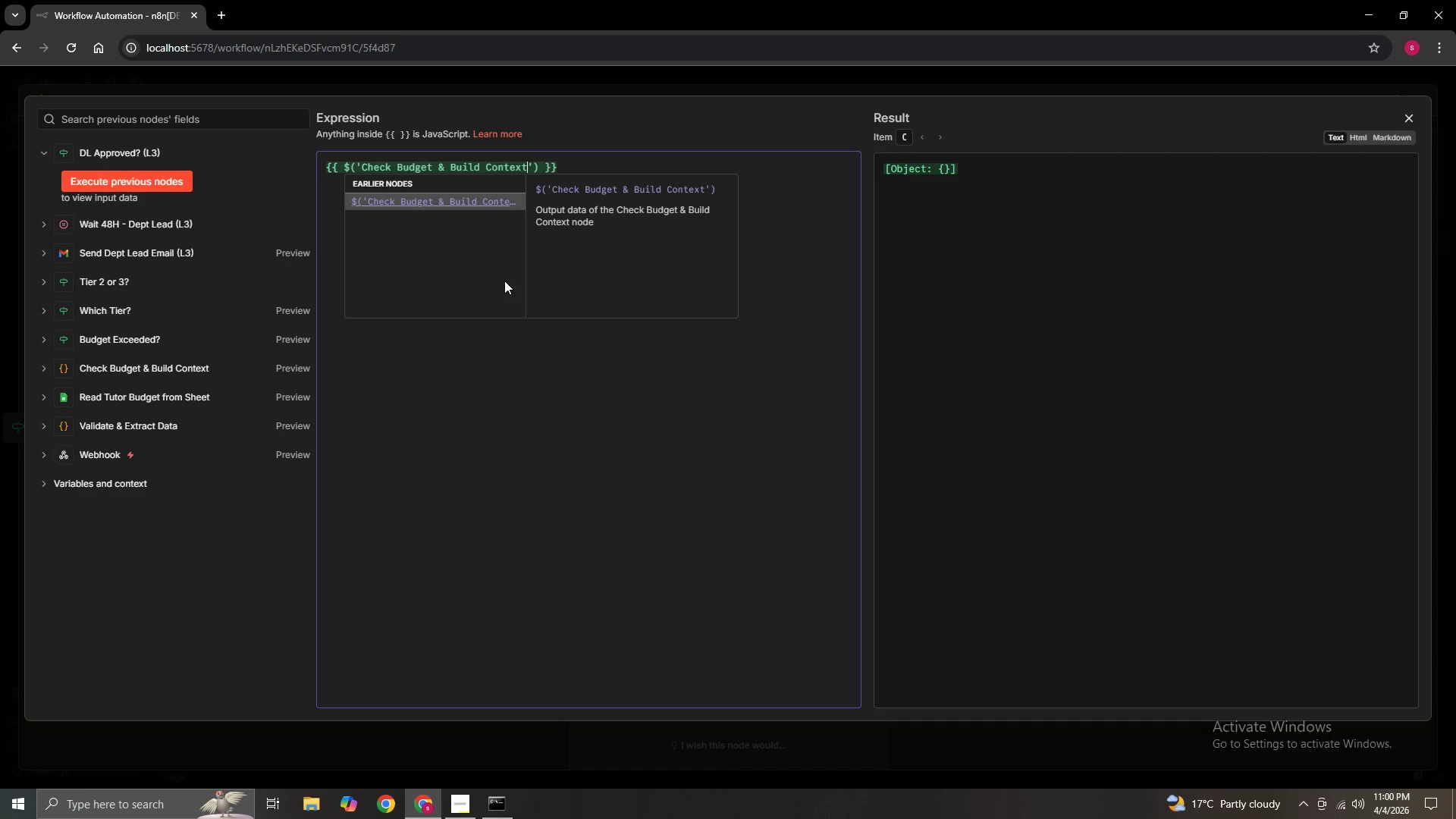 
key(ArrowRight)
 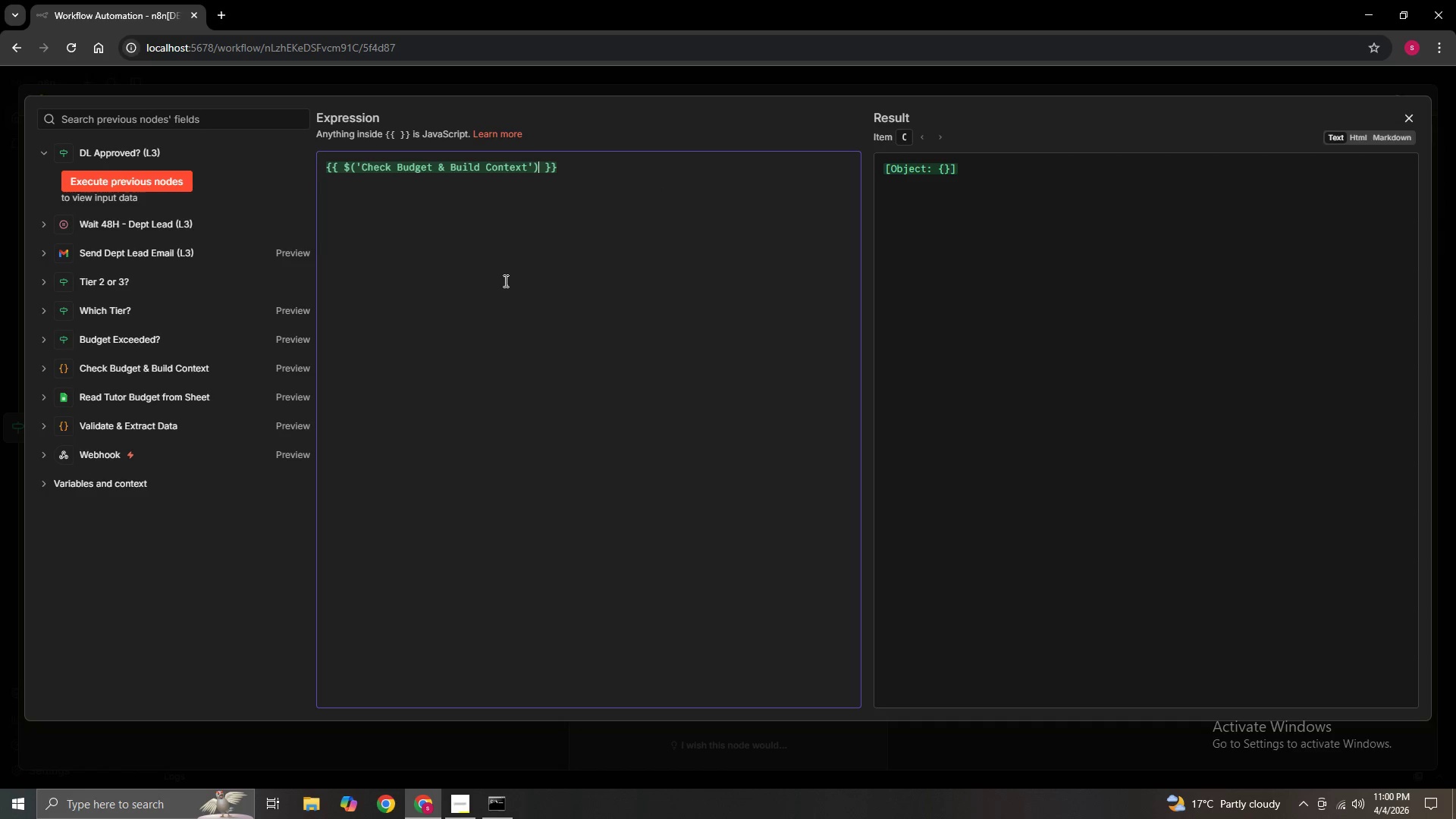 
key(ArrowRight)
 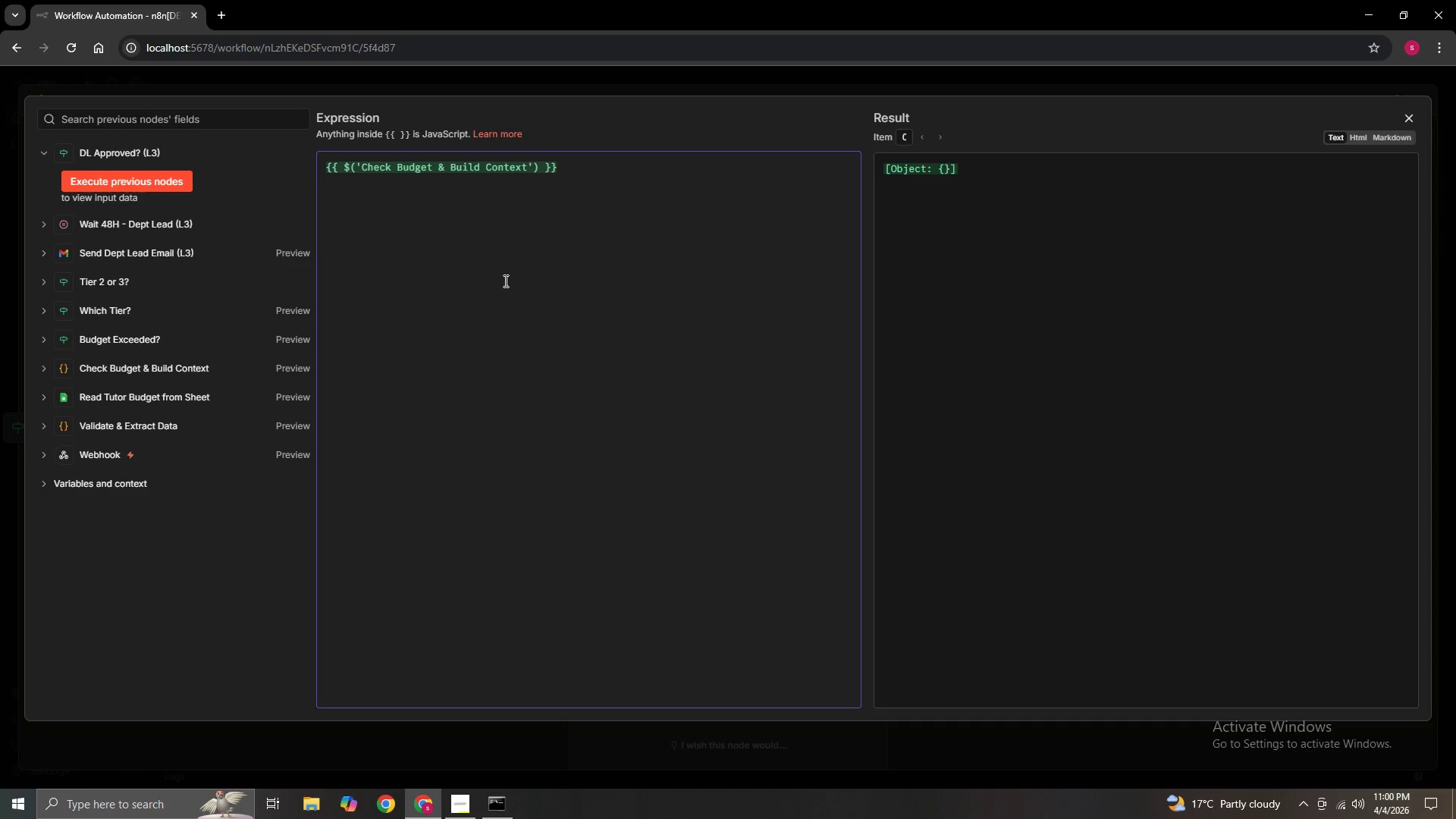 
type(.first()
 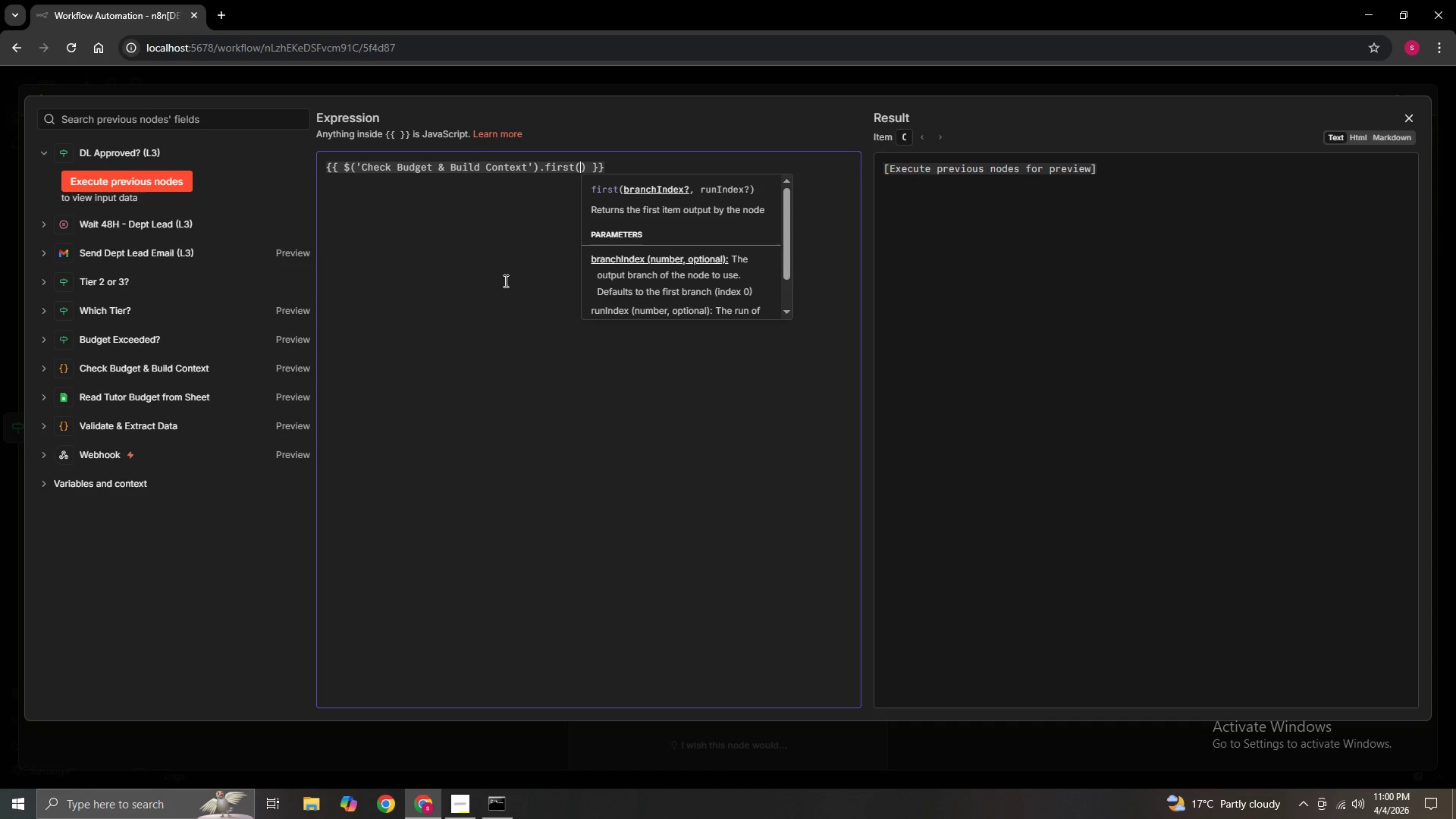 
key(ArrowRight)
 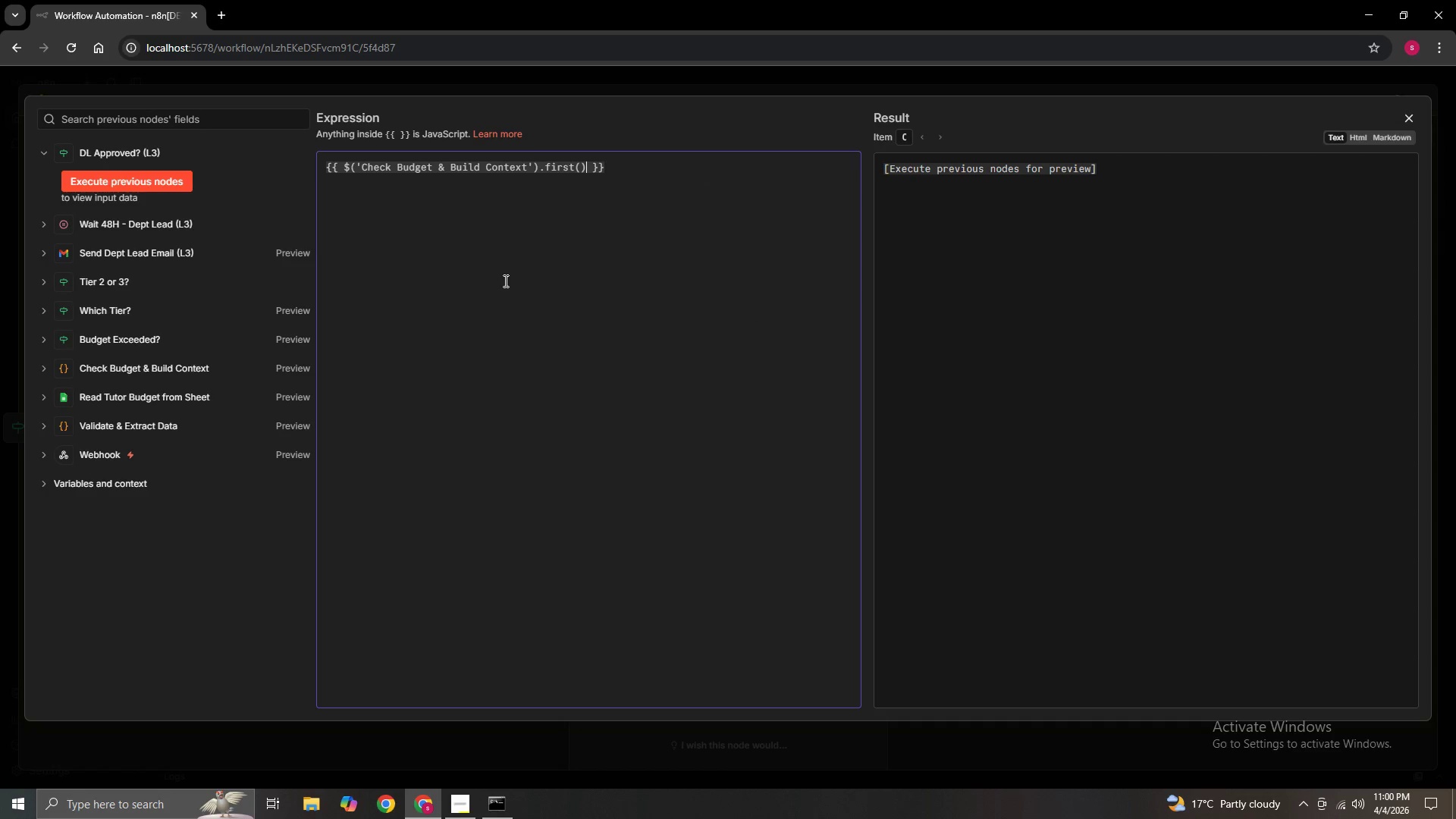 
type(.json.finance_manager_email)
 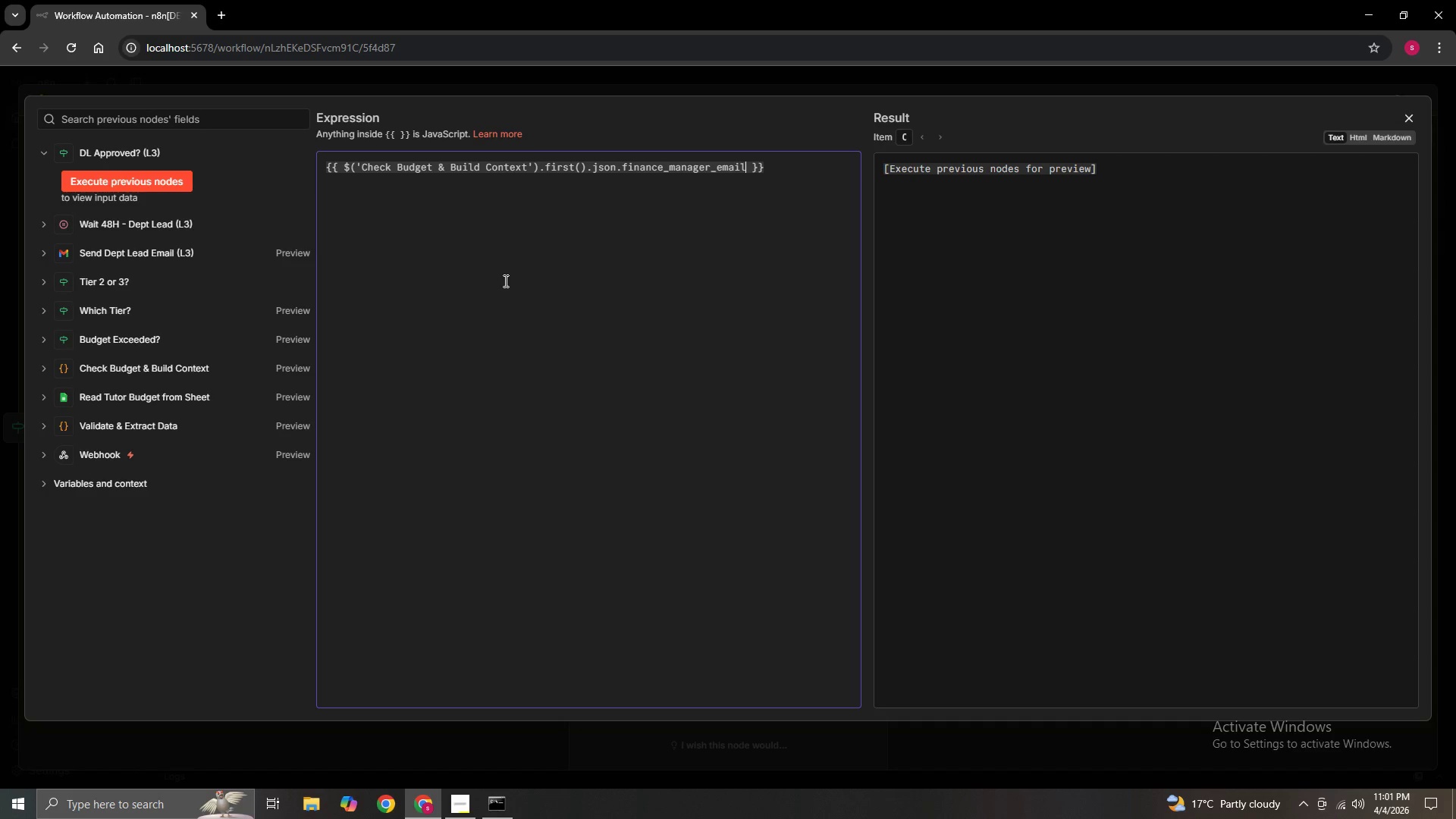 
left_click([657, 320])
 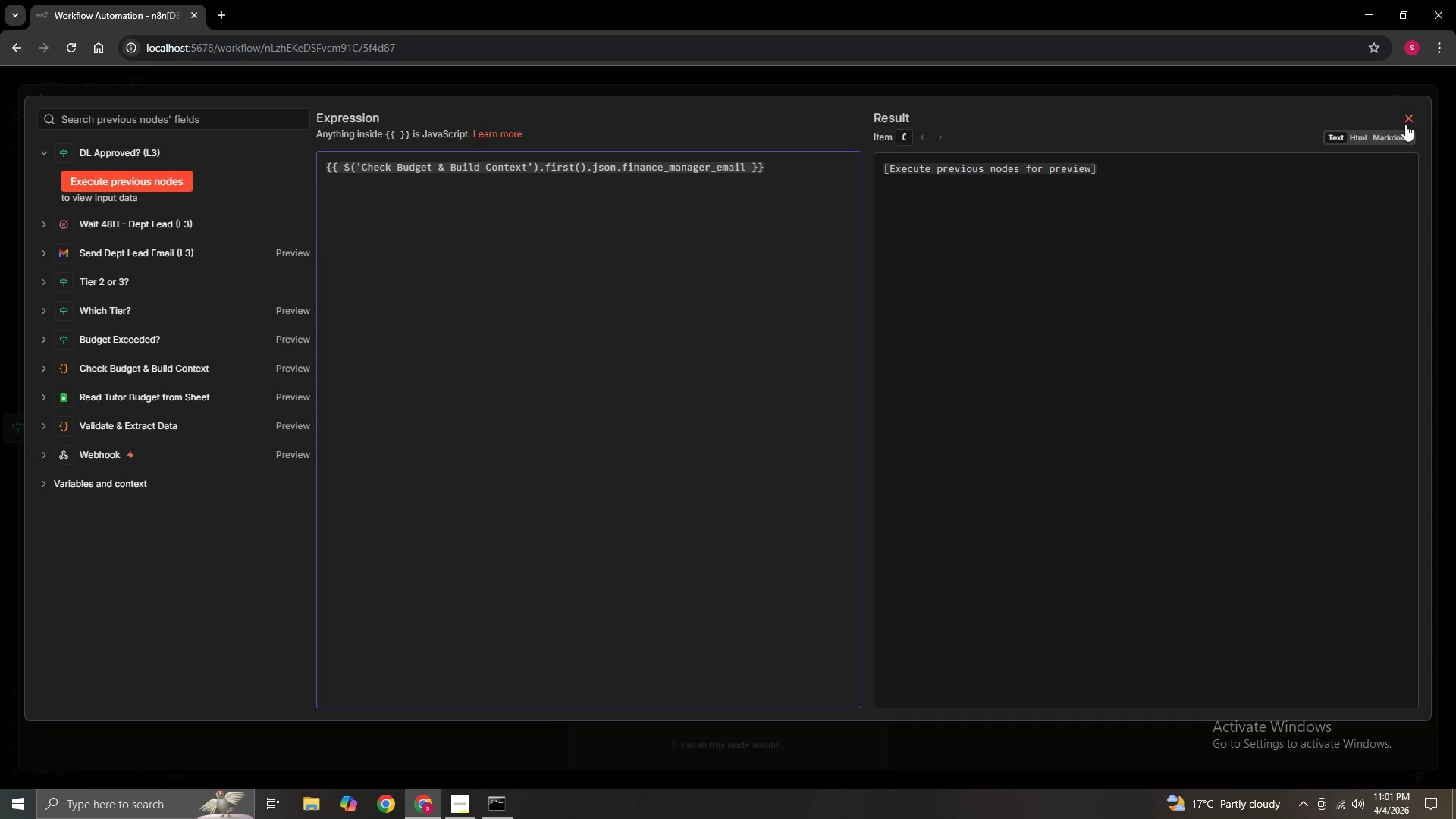 
left_click([1405, 119])
 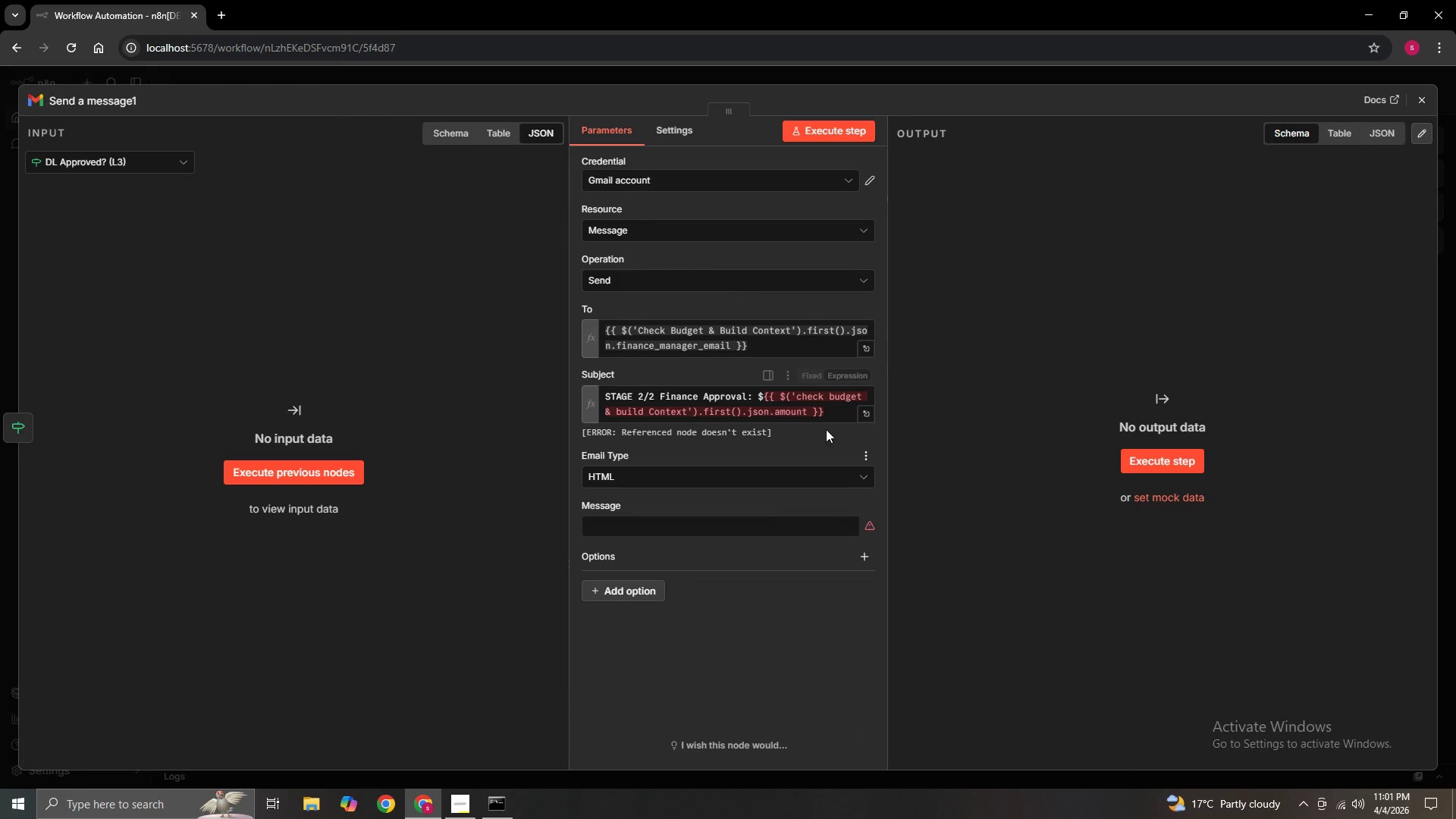 
left_click([828, 418])
 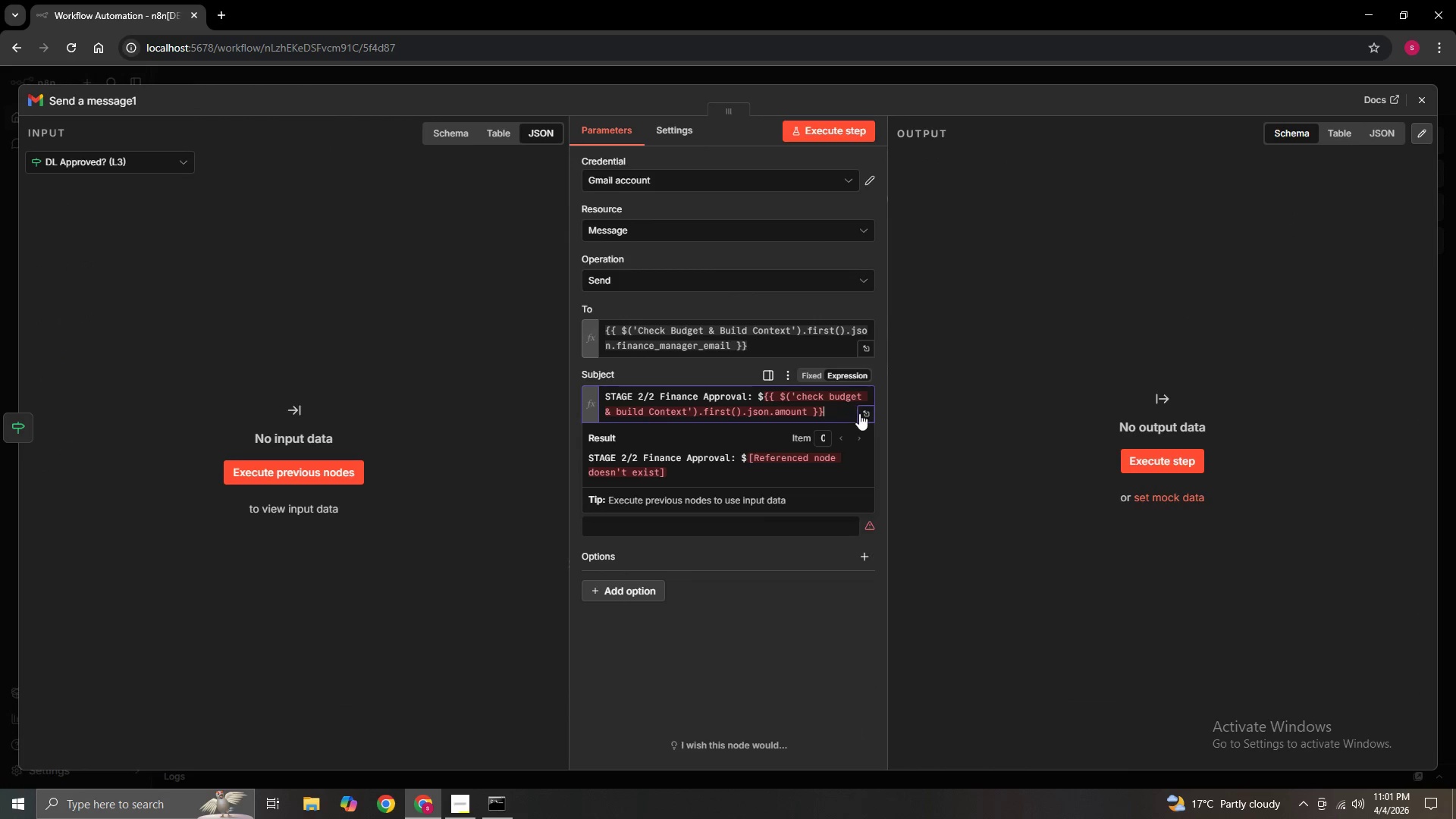 
left_click([860, 413])
 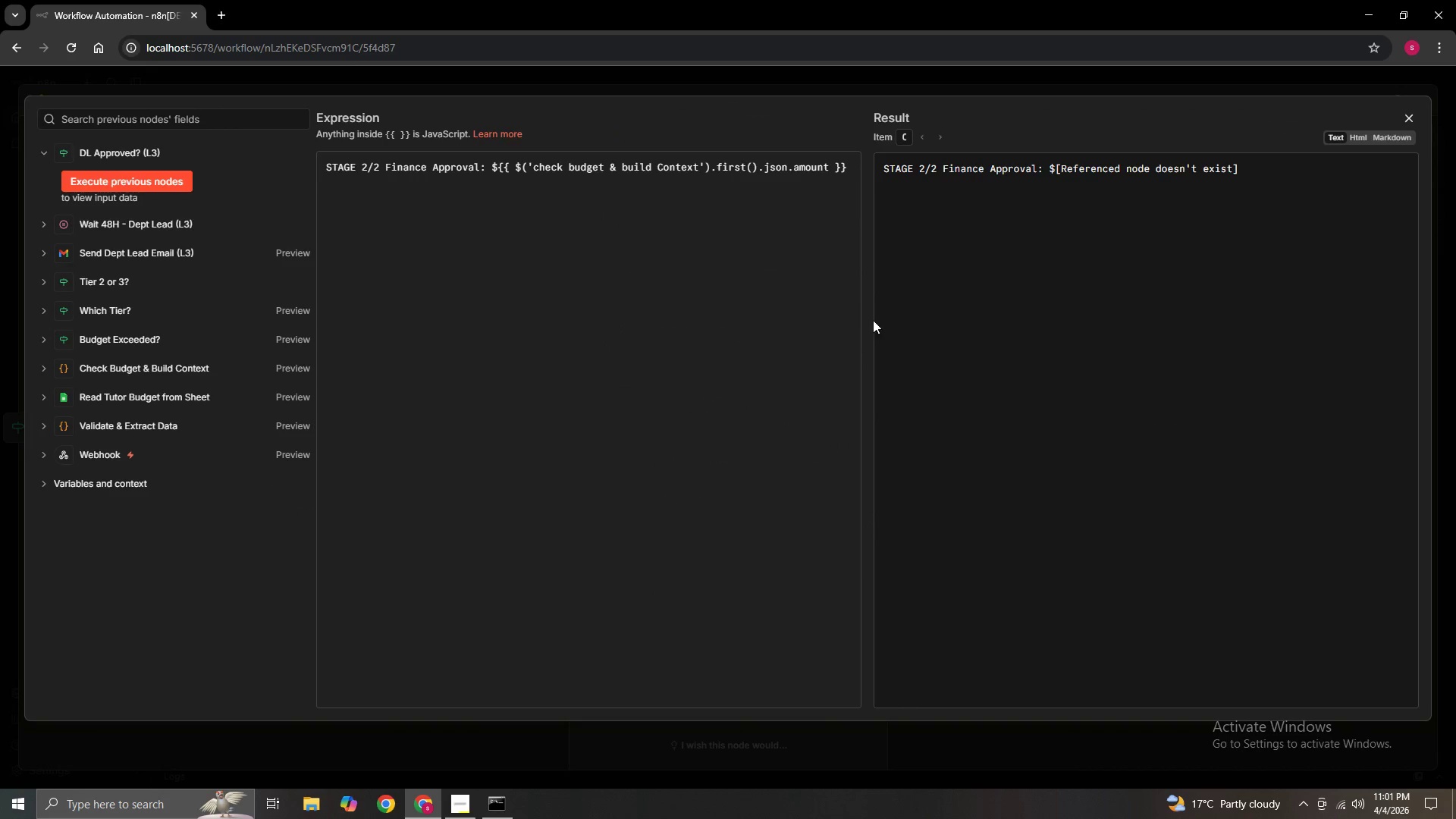 
scroll: coordinate [905, 318], scroll_direction: down, amount: 3.0
 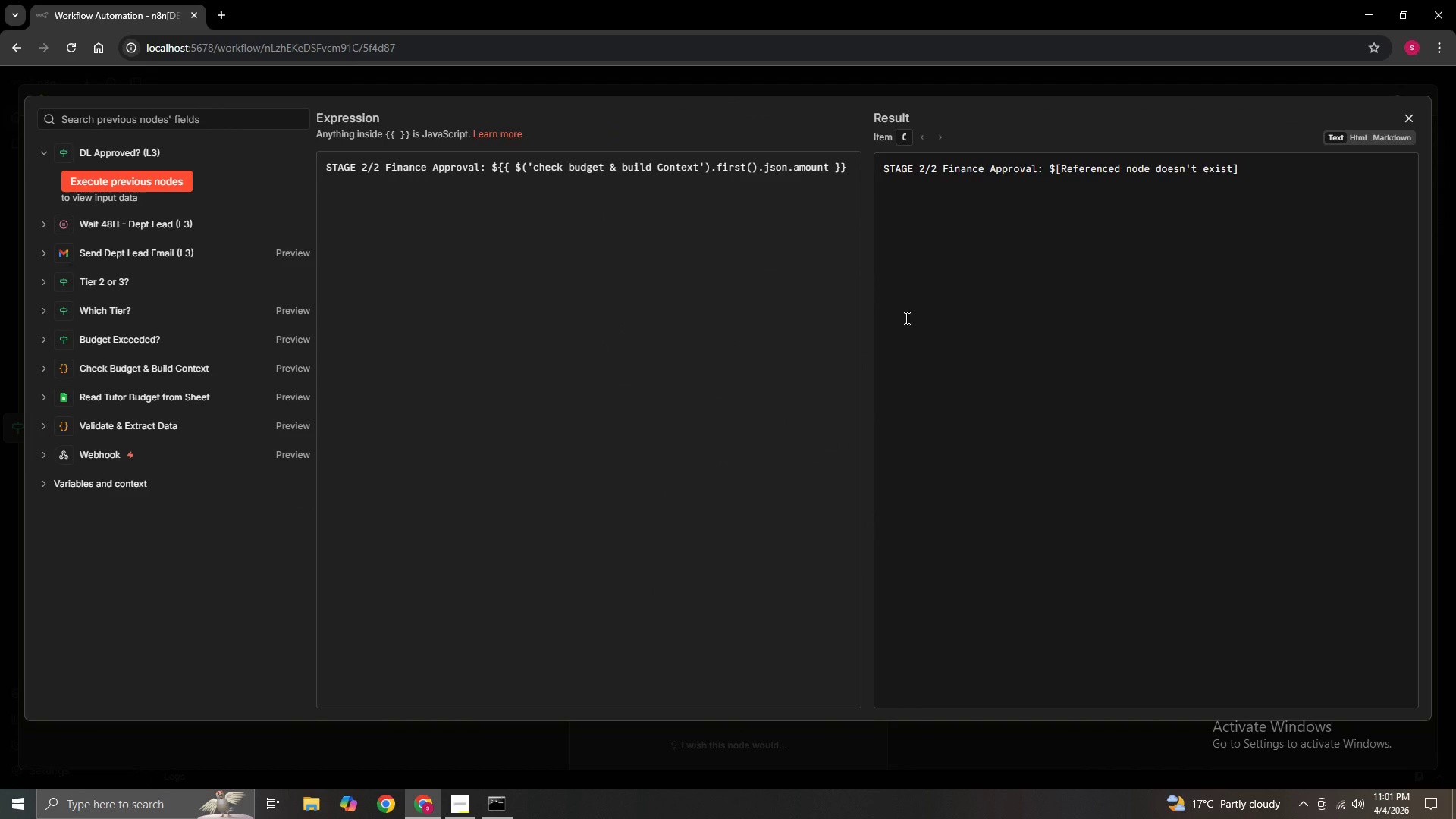 
wait(12.52)
 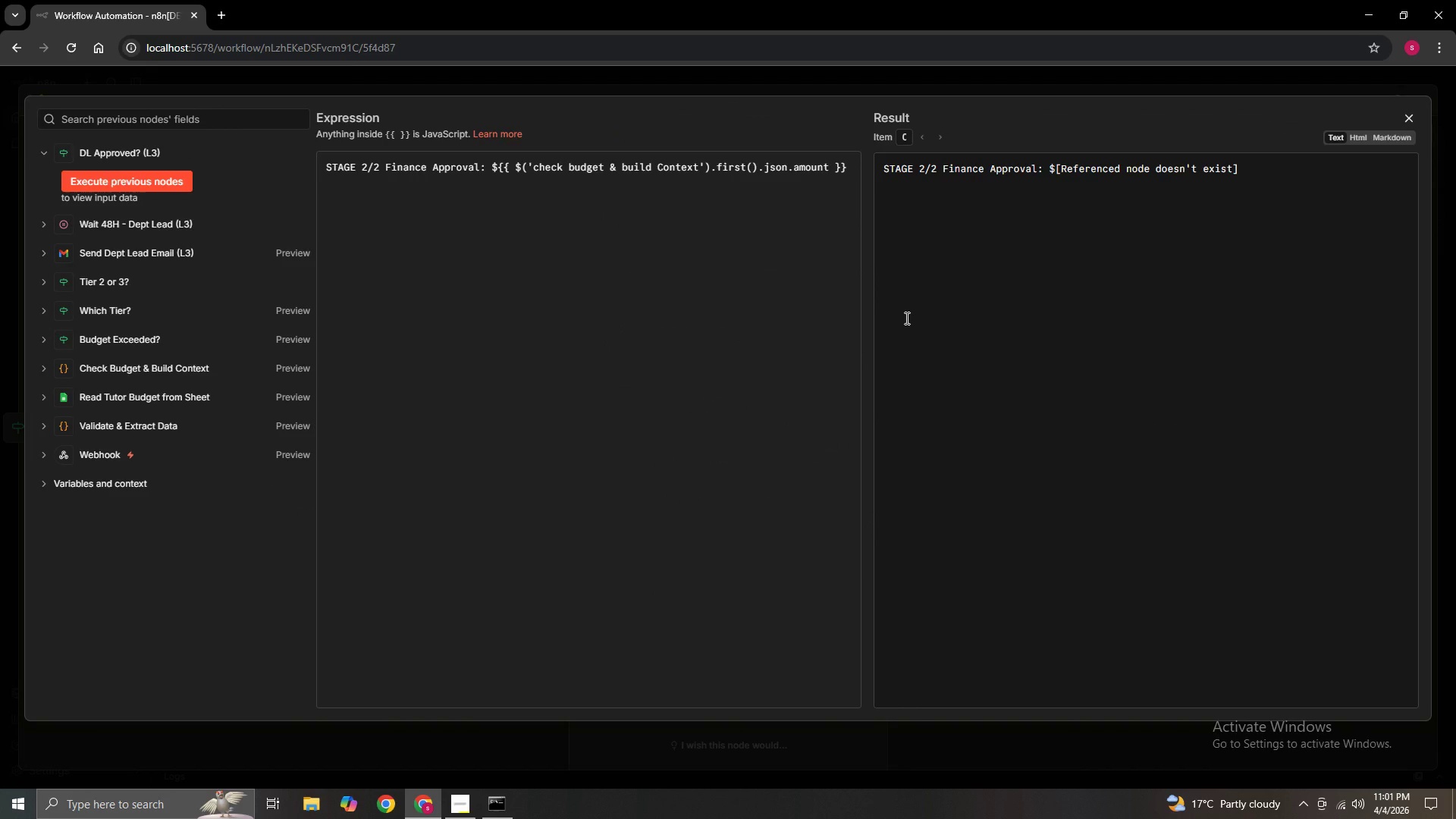 
left_click([1405, 115])
 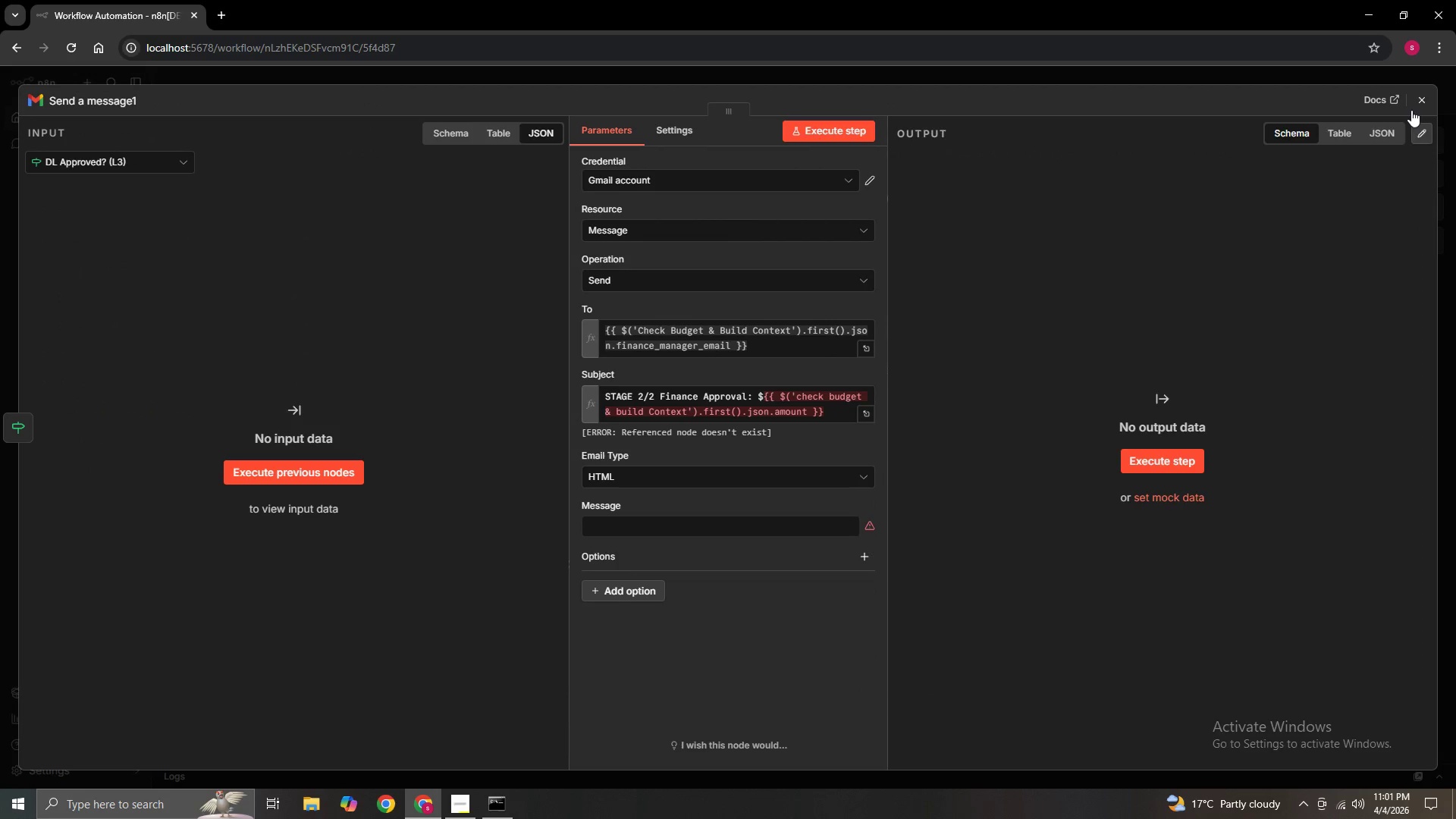 
left_click([1413, 102])
 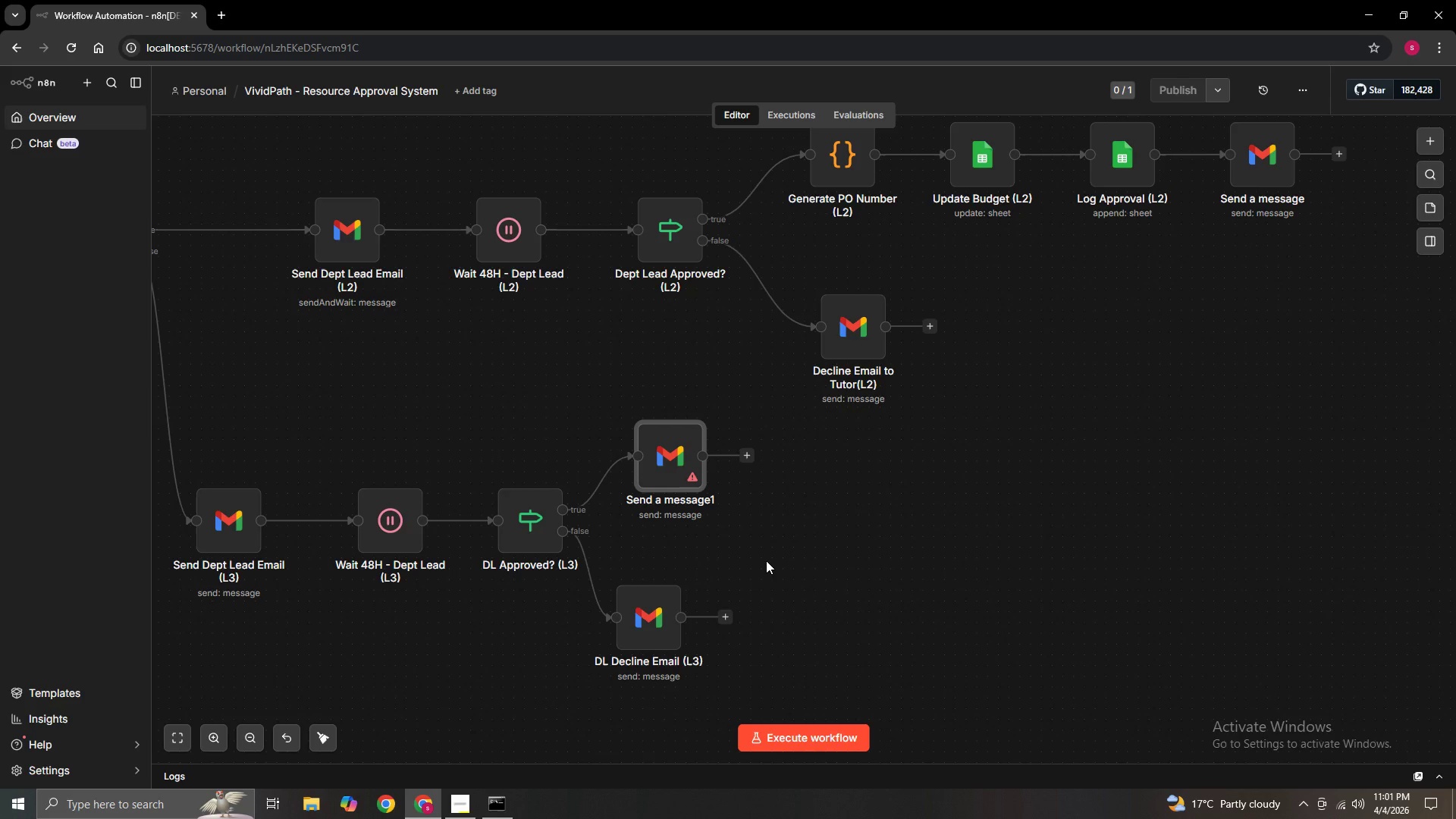 
hold_key(key=ControlLeft, duration=1.52)
left_click_drag(start_coordinate=[766, 560], to_coordinate=[1041, 592])
 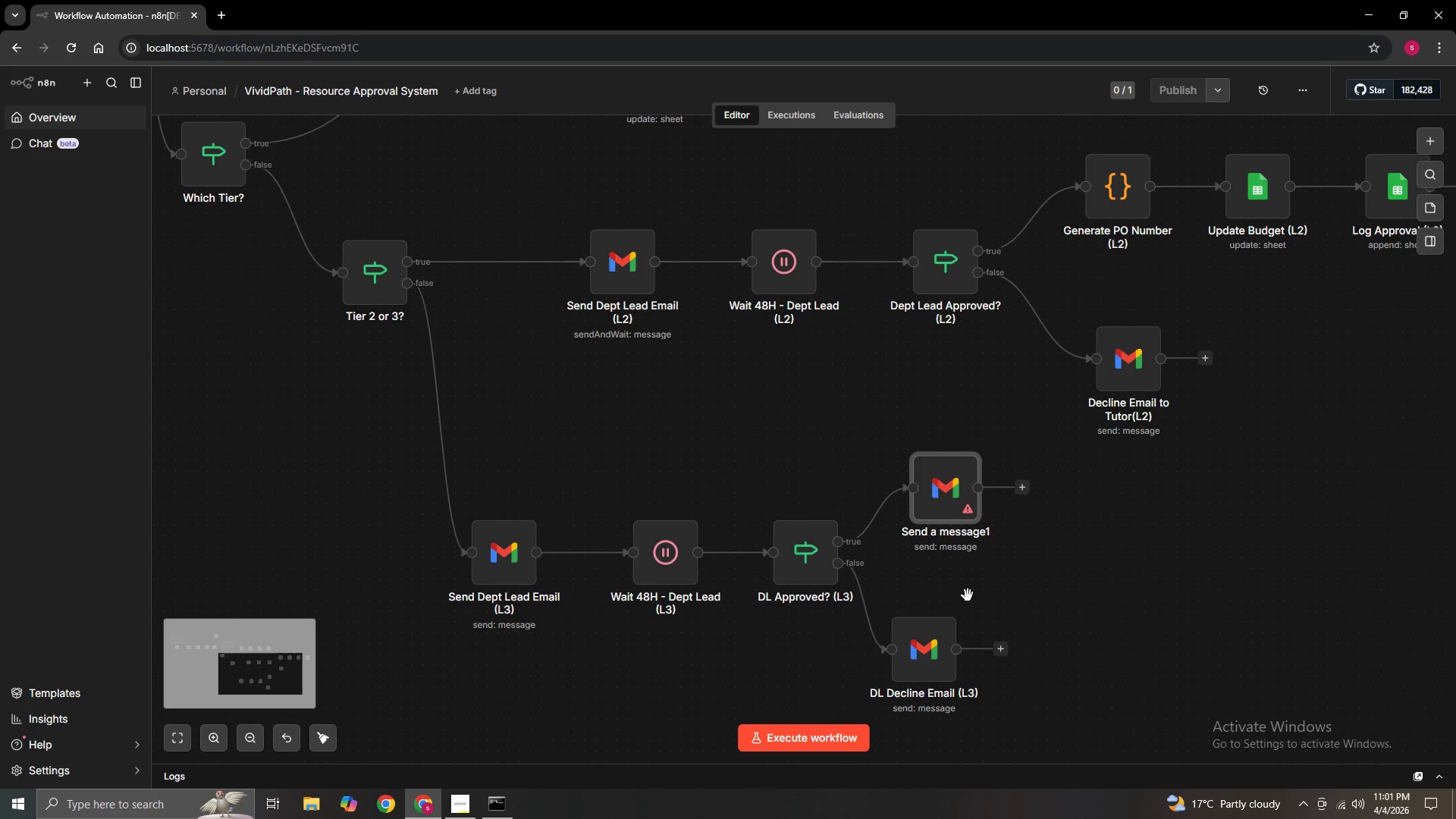 
hold_key(key=ControlLeft, duration=1.5)
scroll: coordinate [536, 424], scroll_direction: down, amount: 2.0
 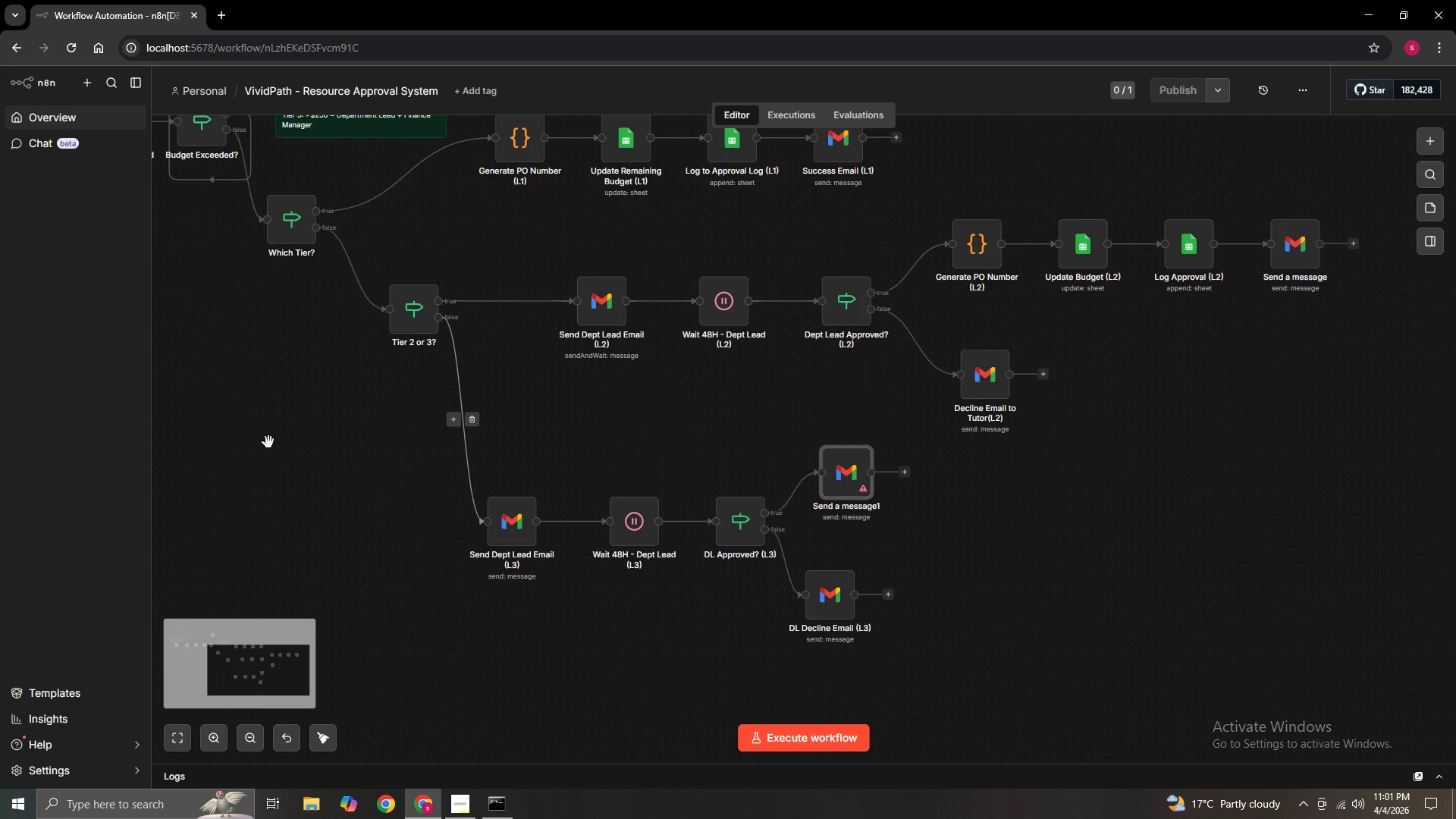 
left_click_drag(start_coordinate=[269, 445], to_coordinate=[595, 595])
 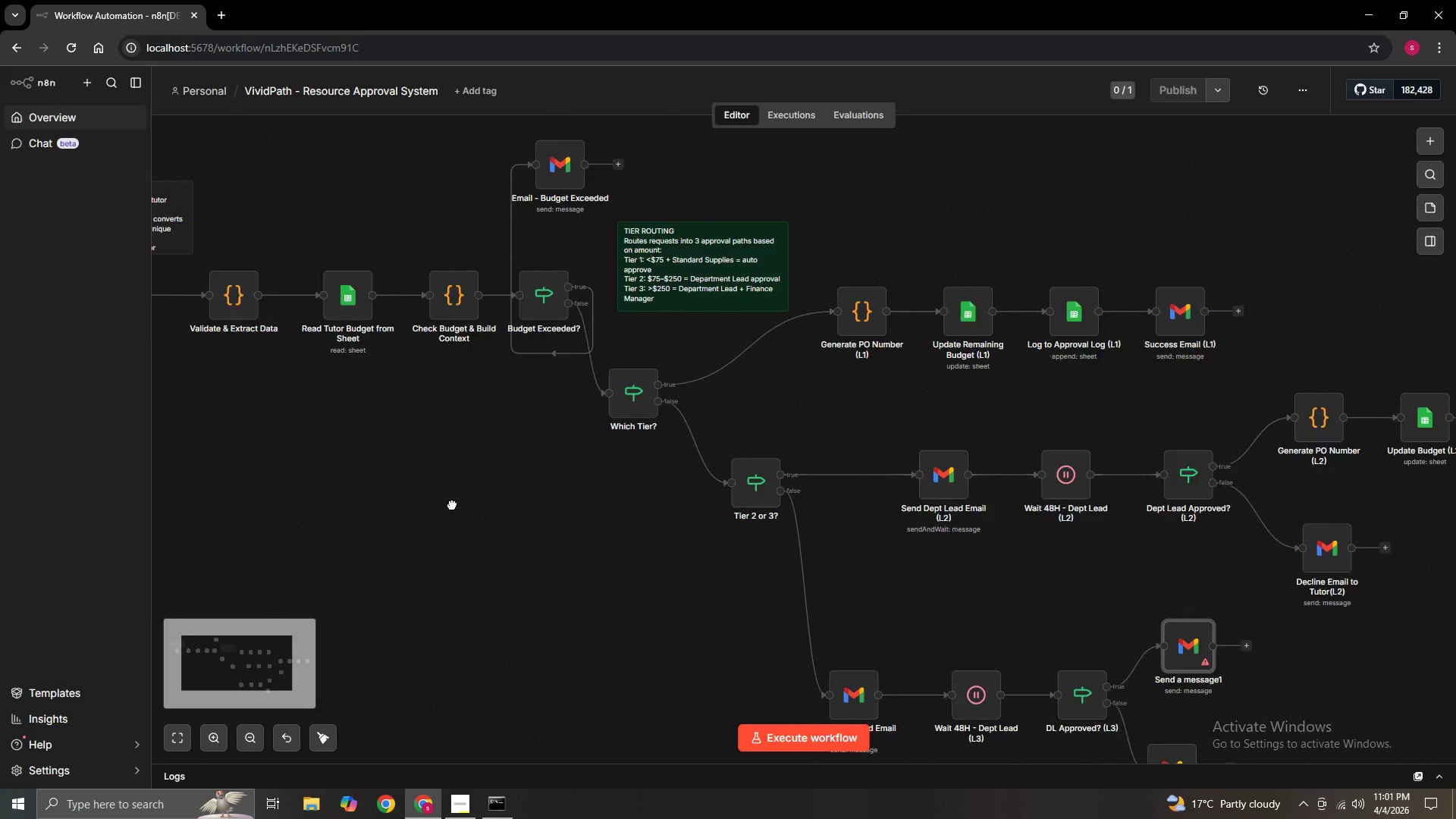 
hold_key(key=ControlLeft, duration=1.51)
left_click_drag(start_coordinate=[377, 447], to_coordinate=[566, 533])
 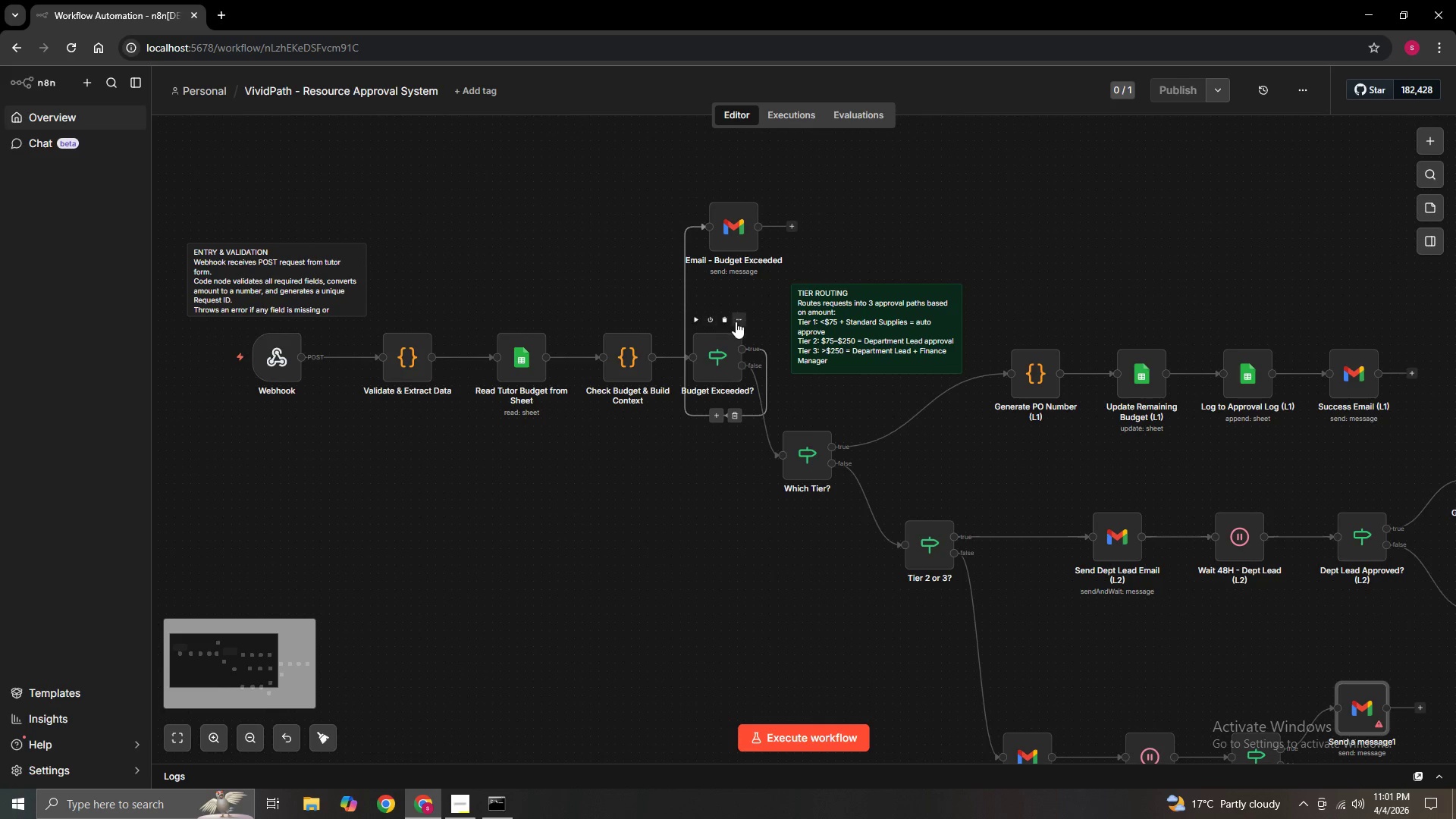 
hold_key(key=ControlLeft, duration=1.42)
 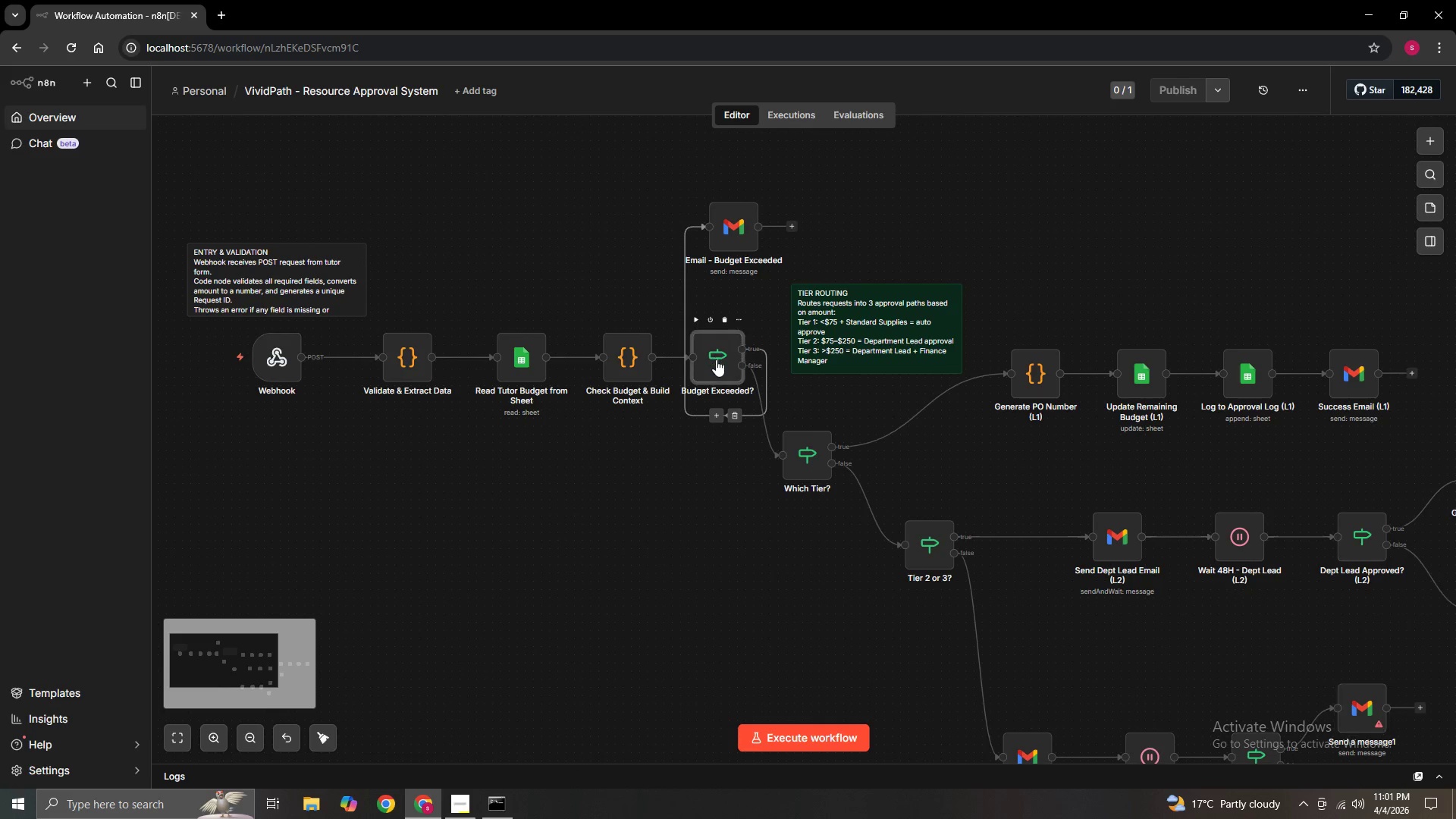 
double_click([716, 359])
 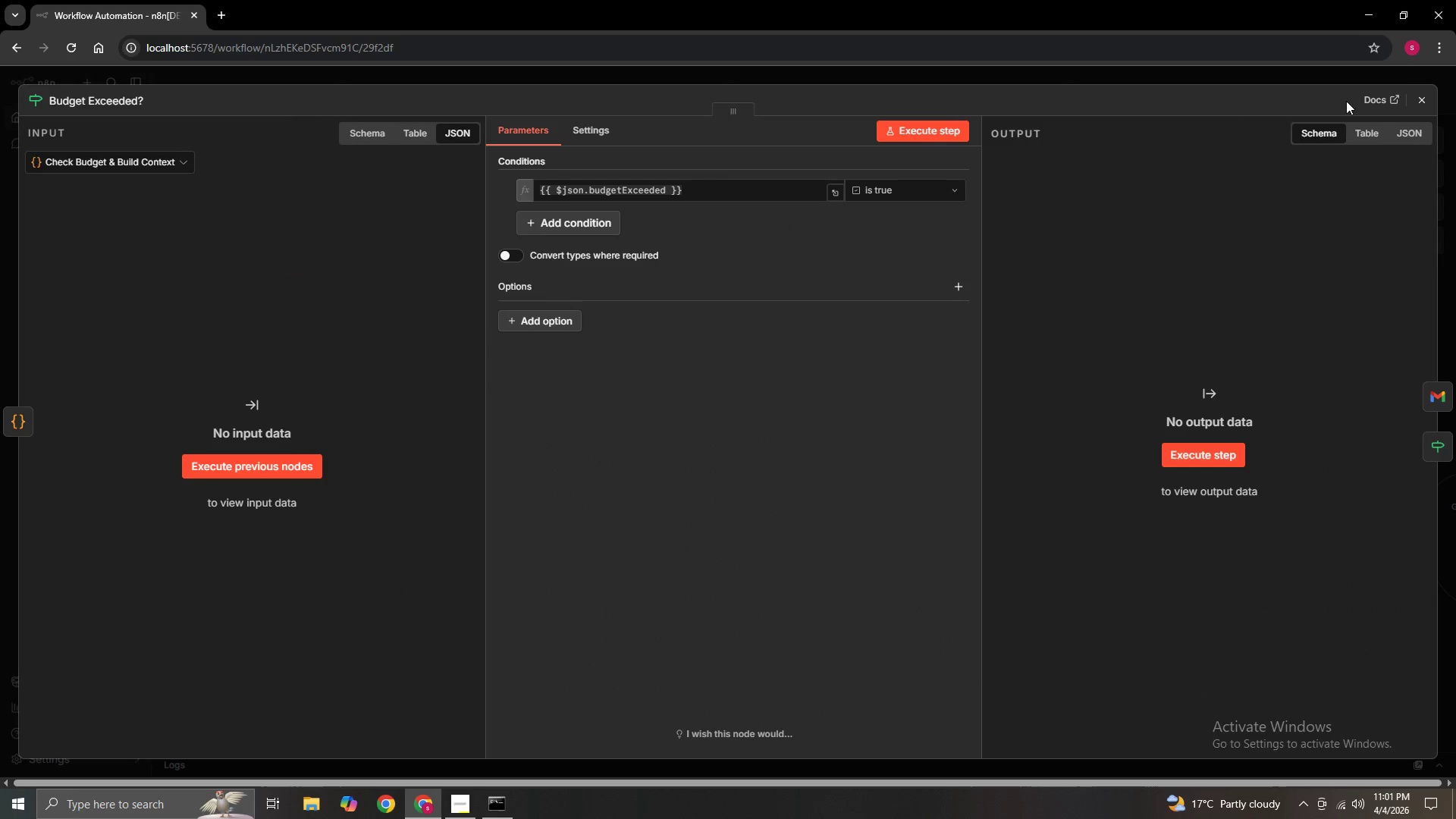 
left_click([1423, 99])
 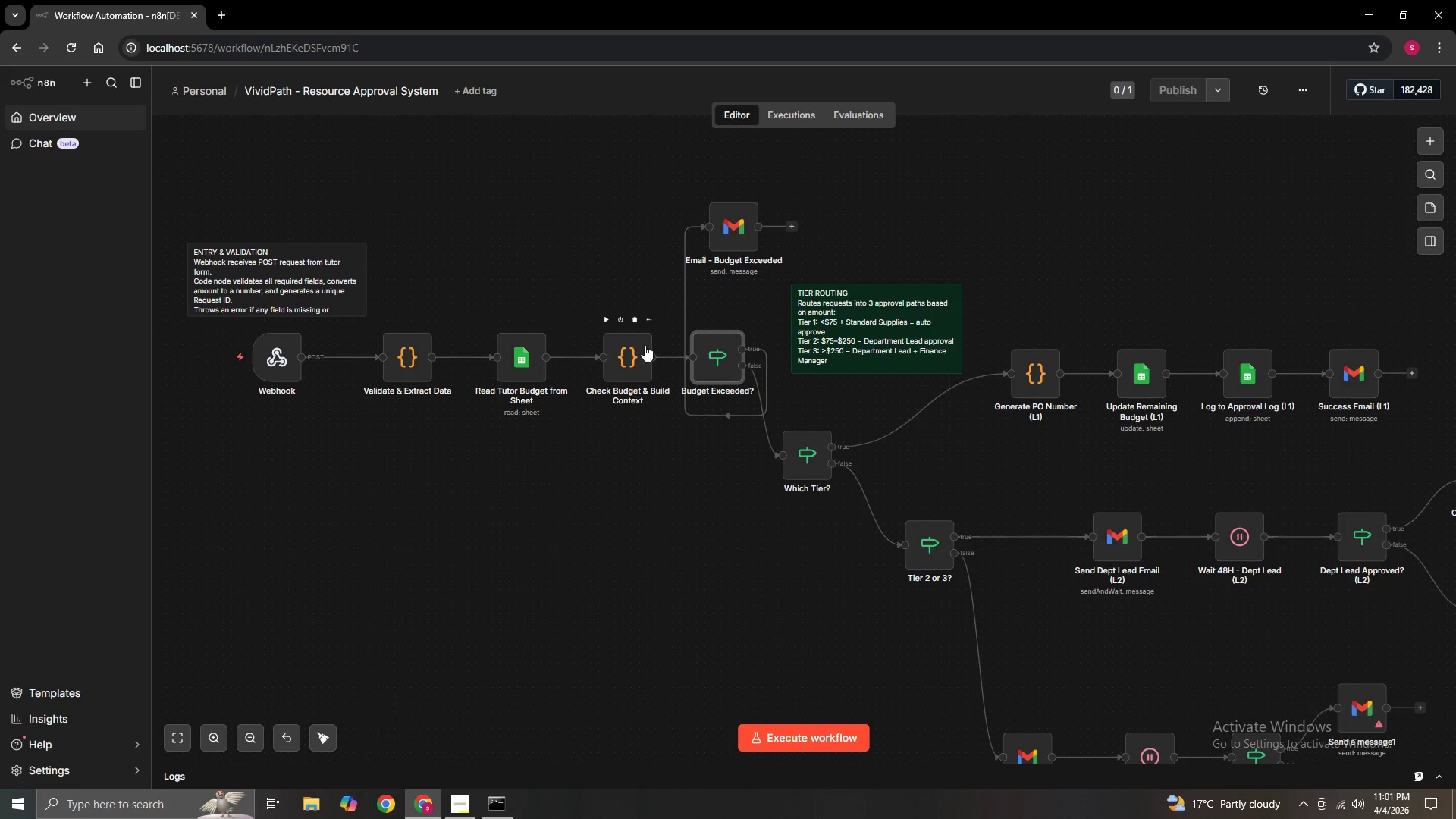 
double_click([644, 346])
 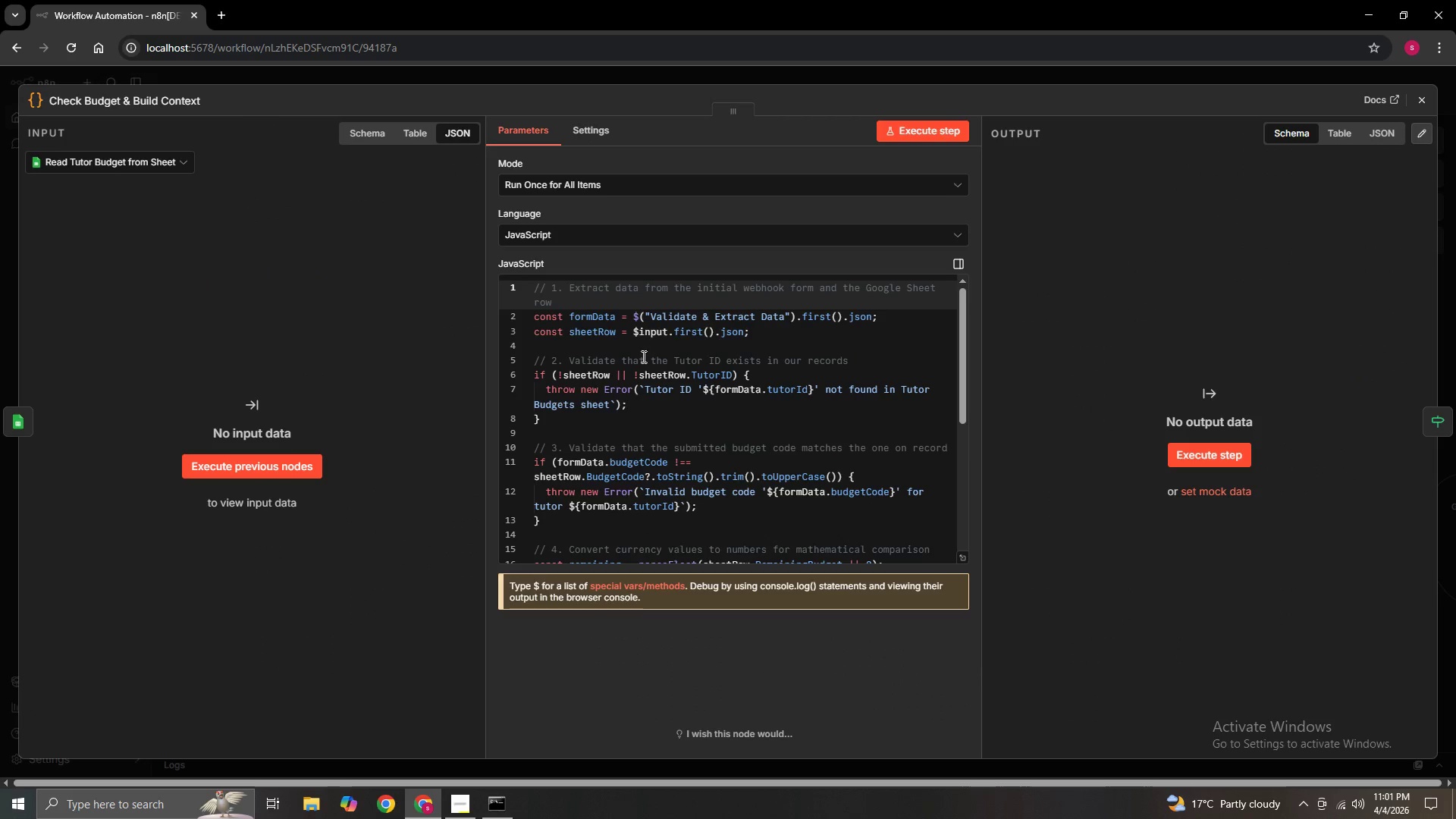 
scroll: coordinate [654, 372], scroll_direction: up, amount: 1.0
 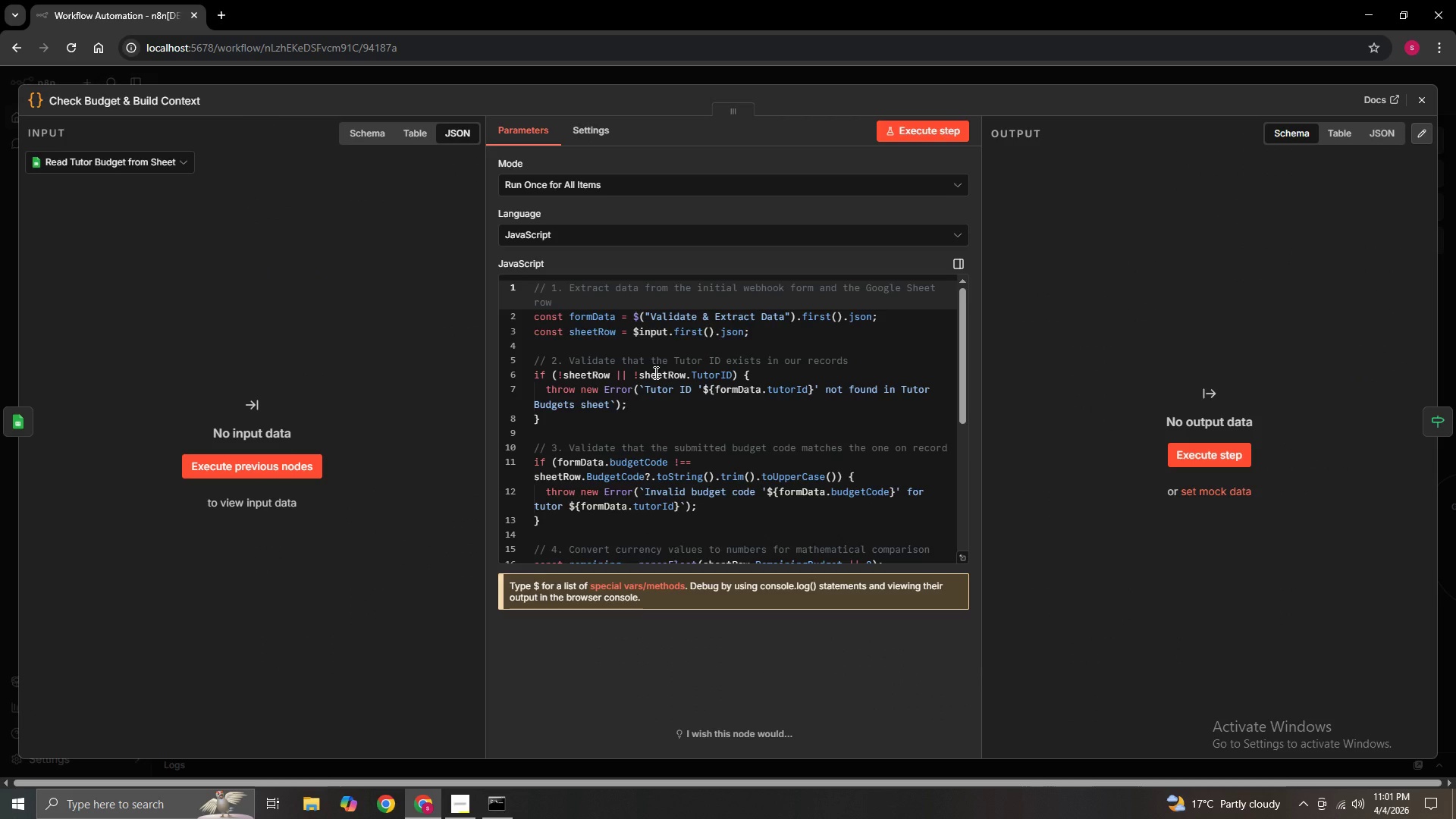 
scroll: coordinate [705, 467], scroll_direction: down, amount: 4.0
 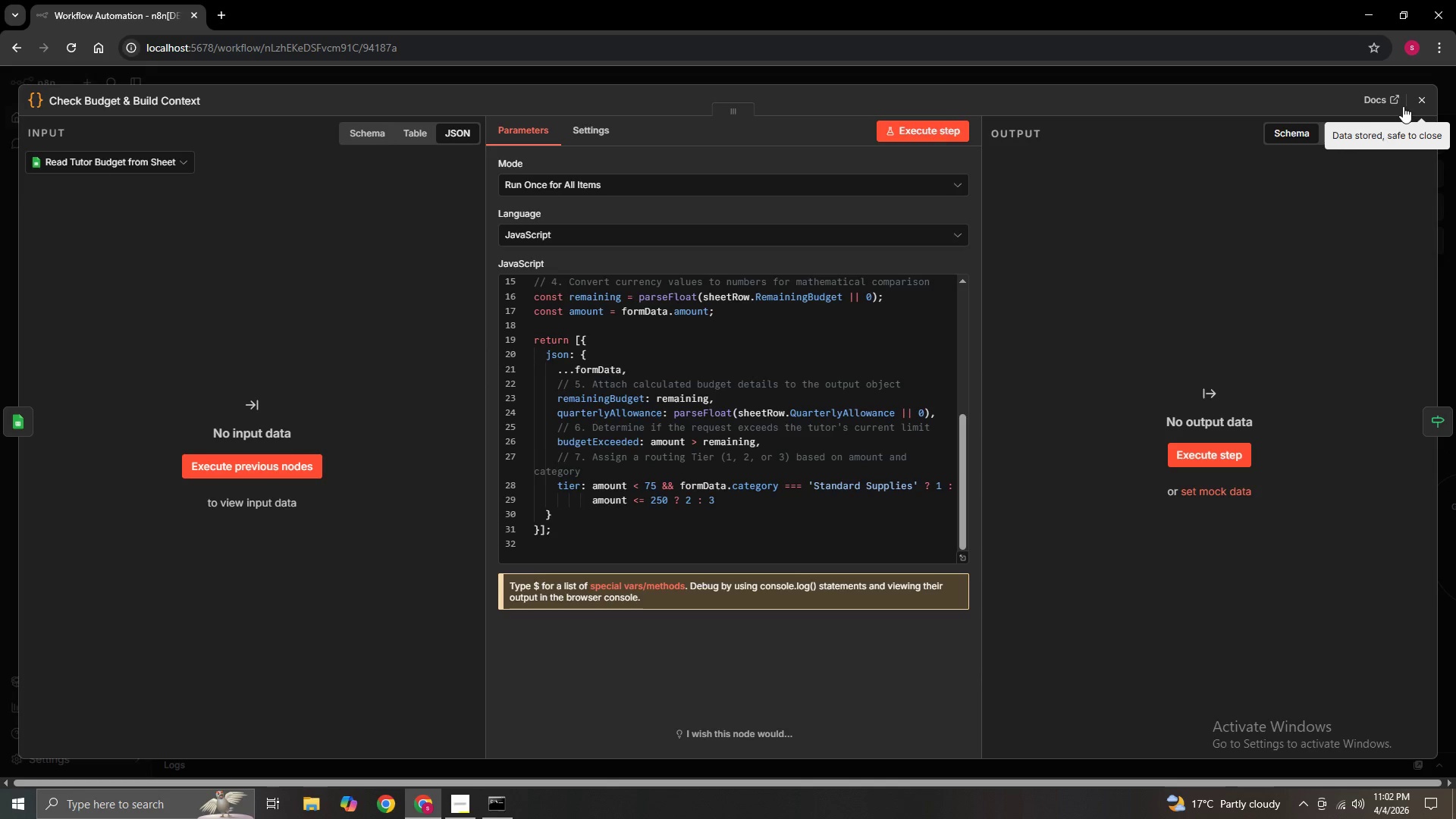 
left_click([1425, 105])
 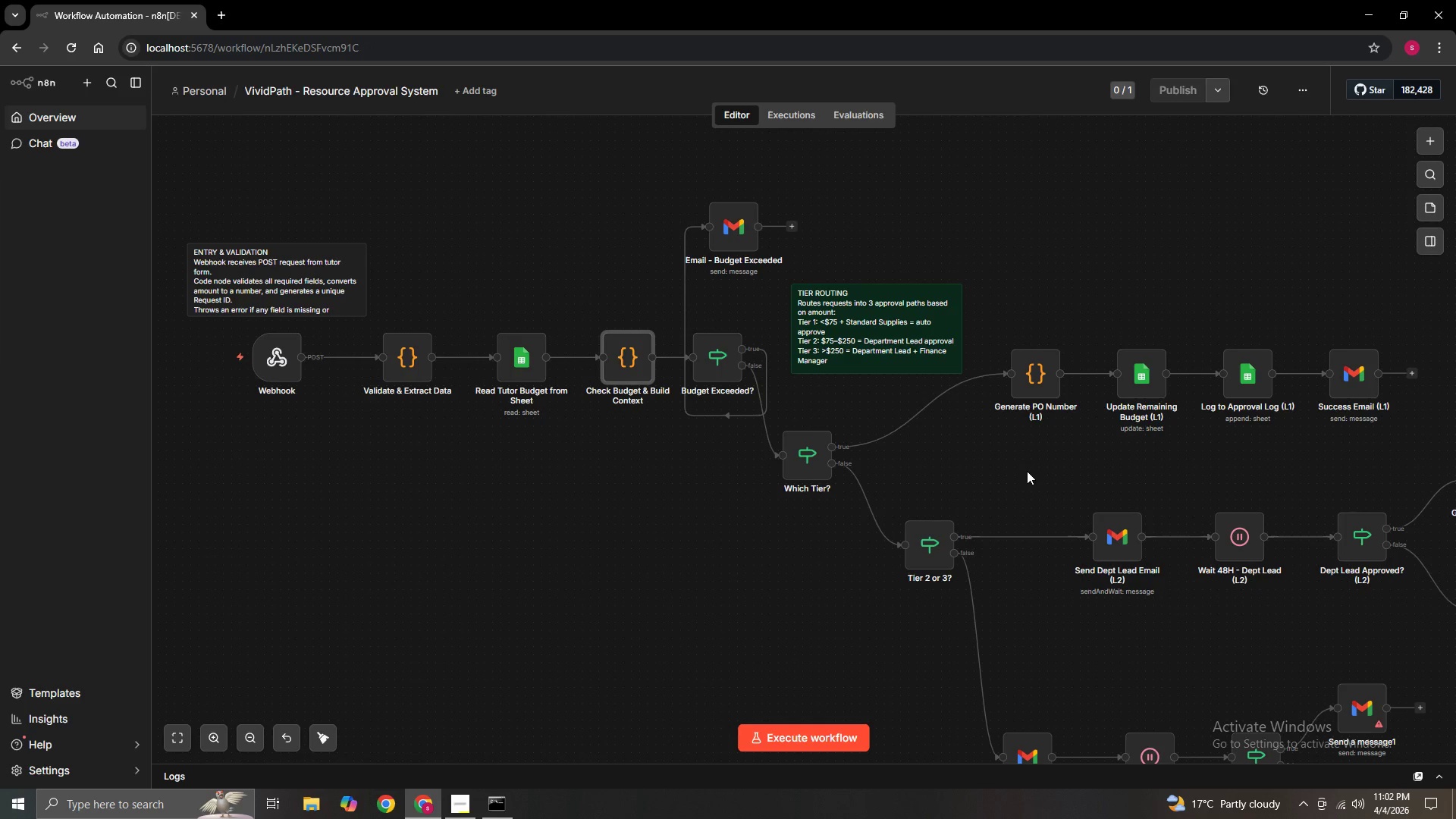 
hold_key(key=ControlLeft, duration=1.5)
left_click_drag(start_coordinate=[1015, 471], to_coordinate=[640, 224])
 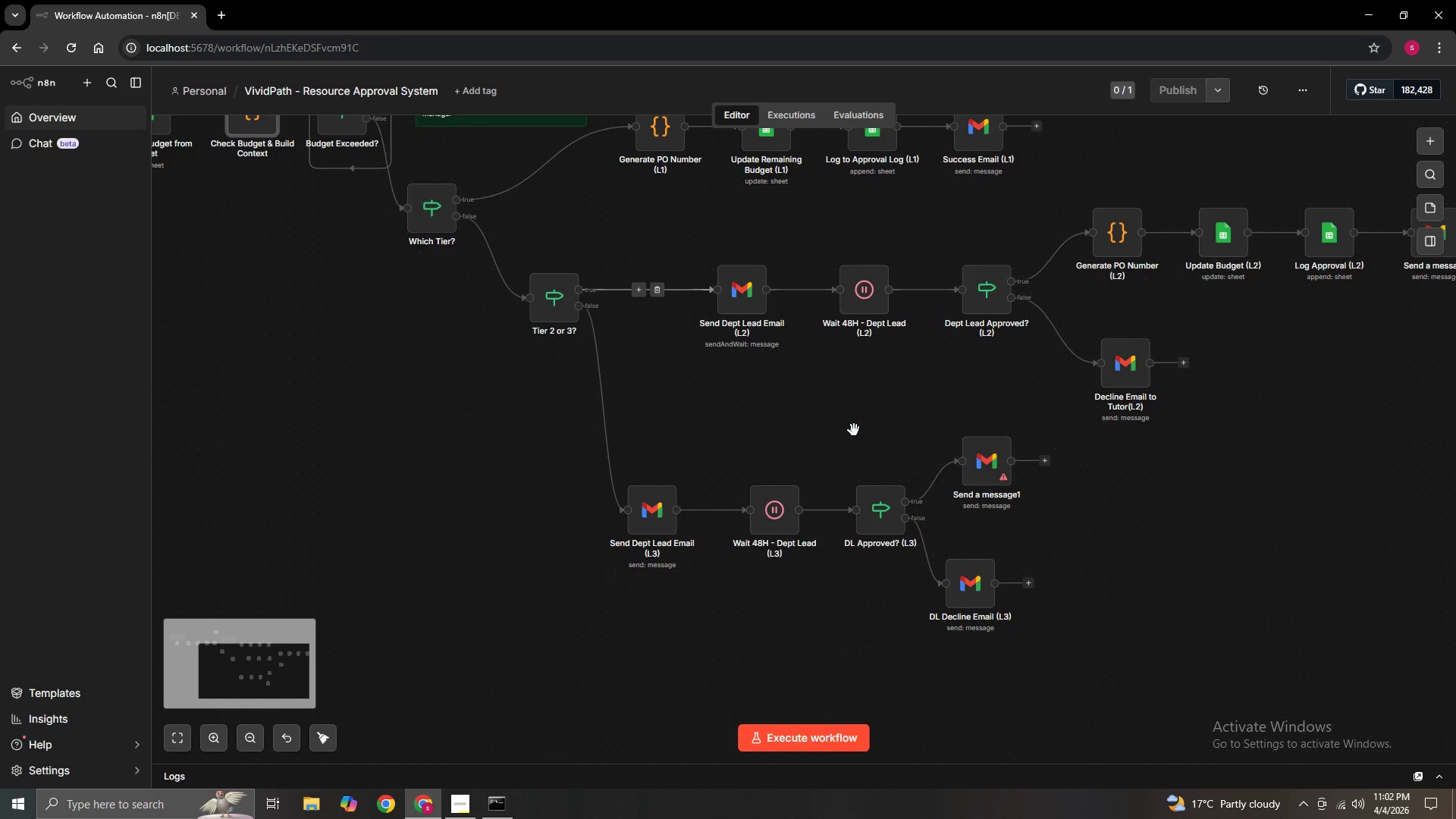 
key(Control+ControlLeft)
 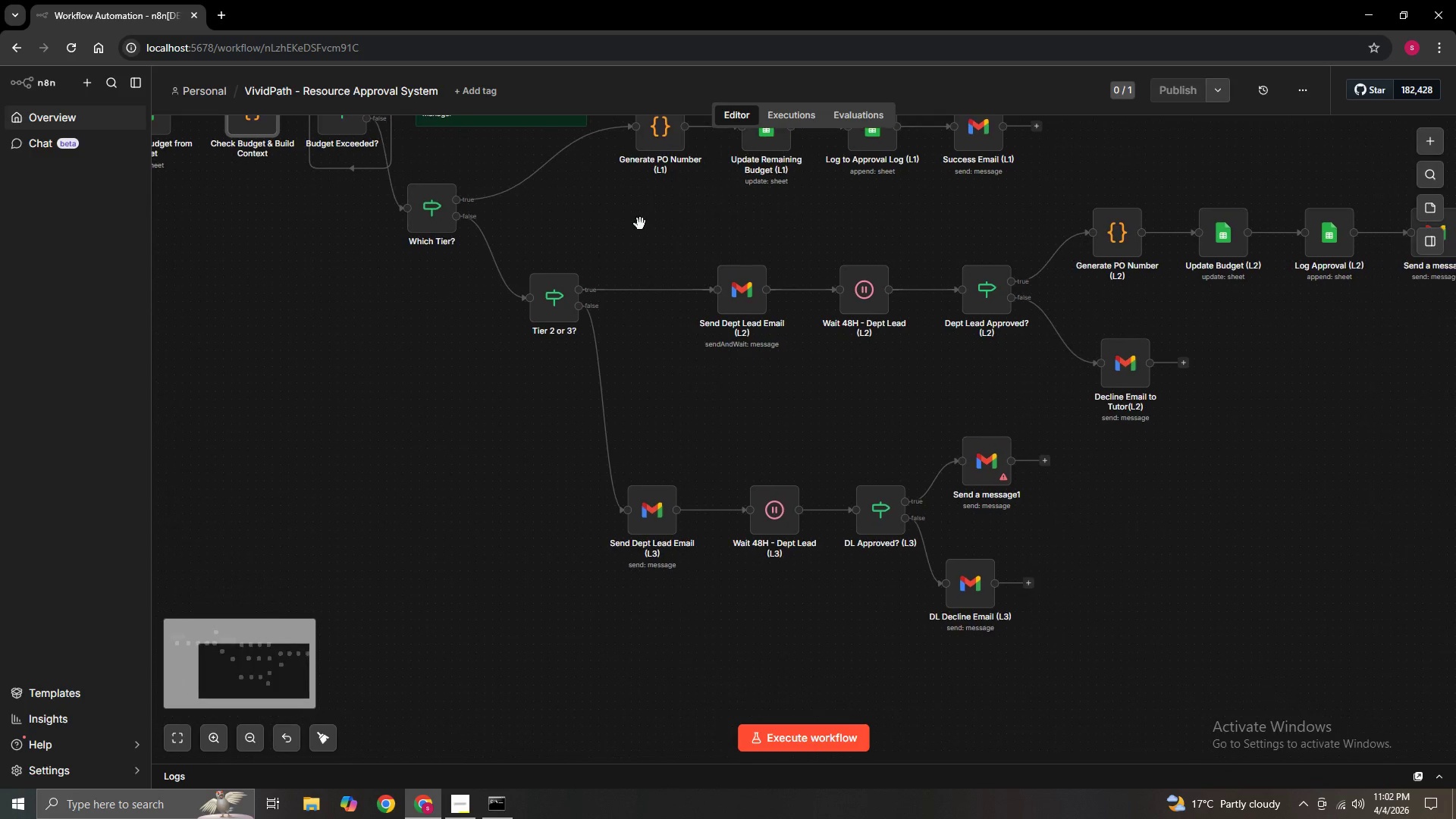 
key(Control+ControlLeft)
 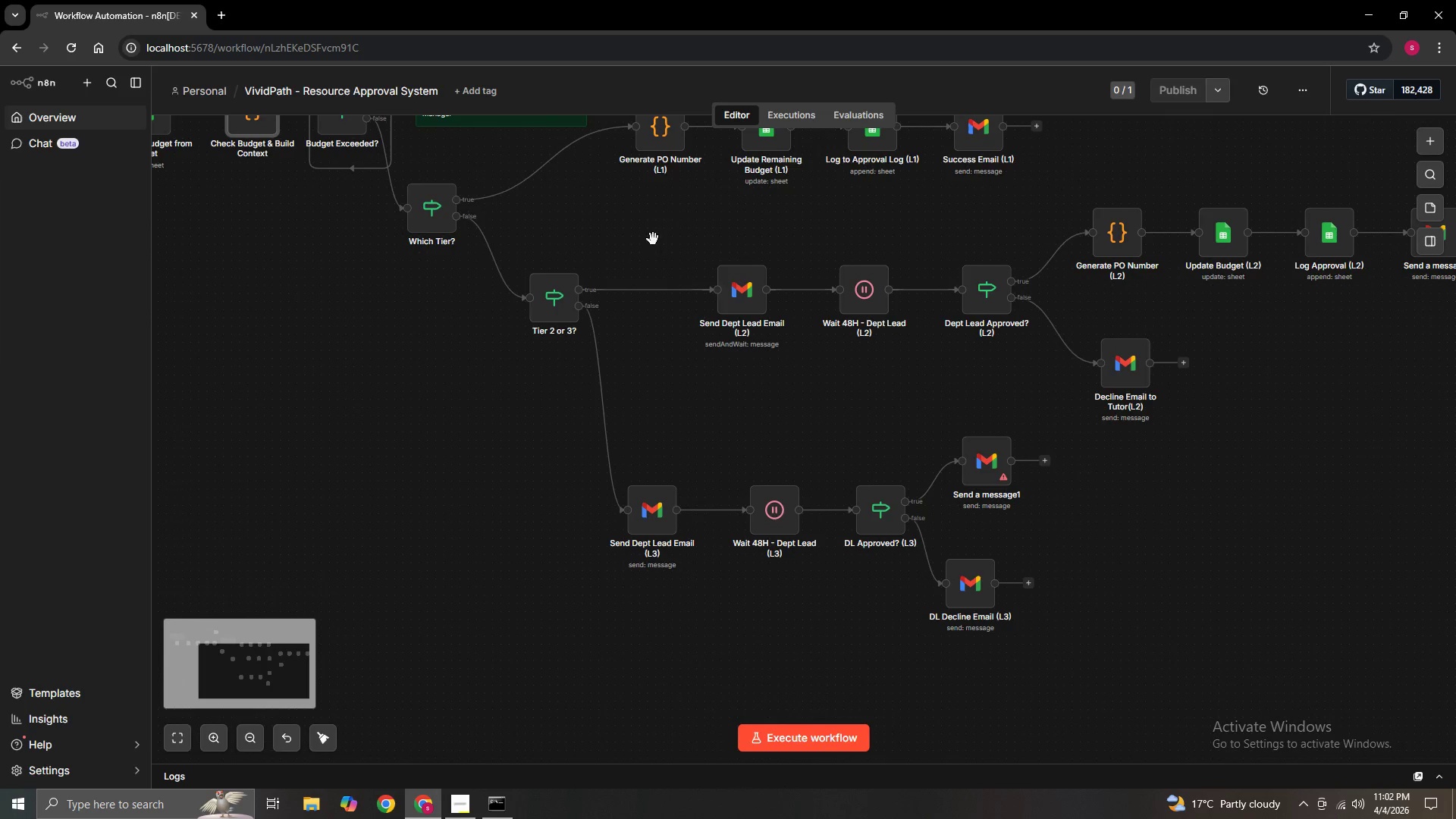 
key(Control+ControlLeft)
 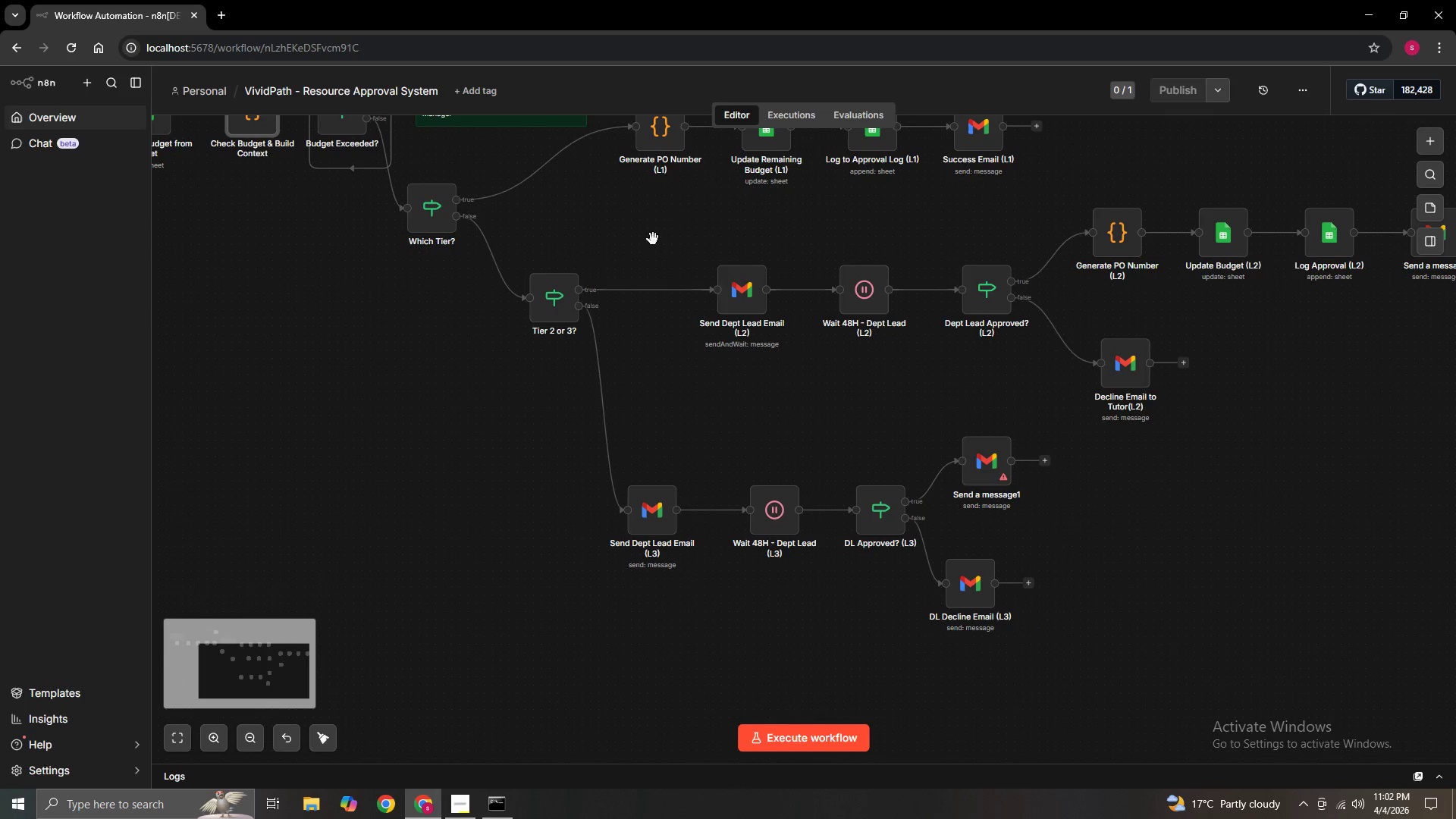 
key(Control+ControlLeft)
 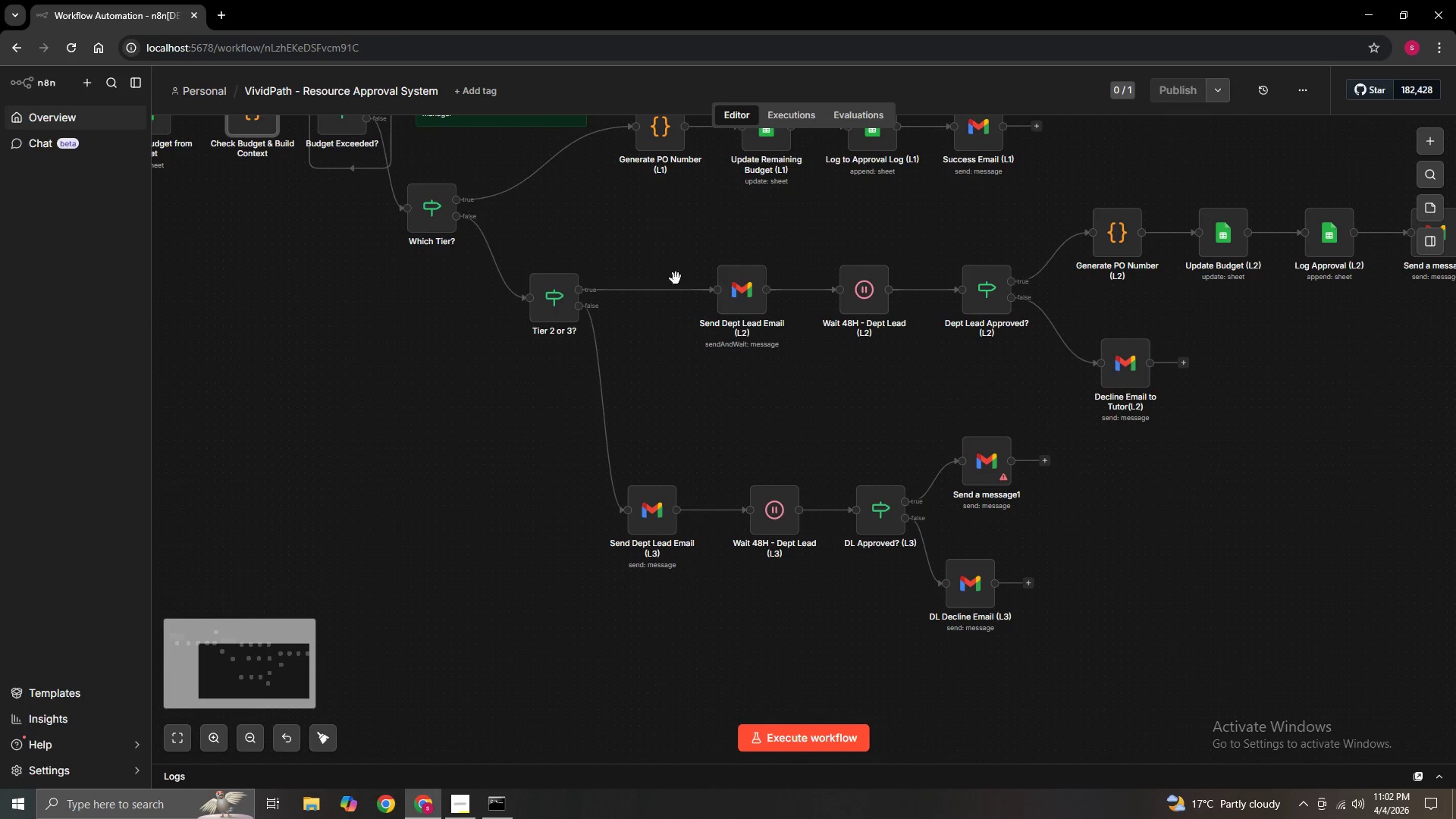 
key(Control+ControlLeft)
 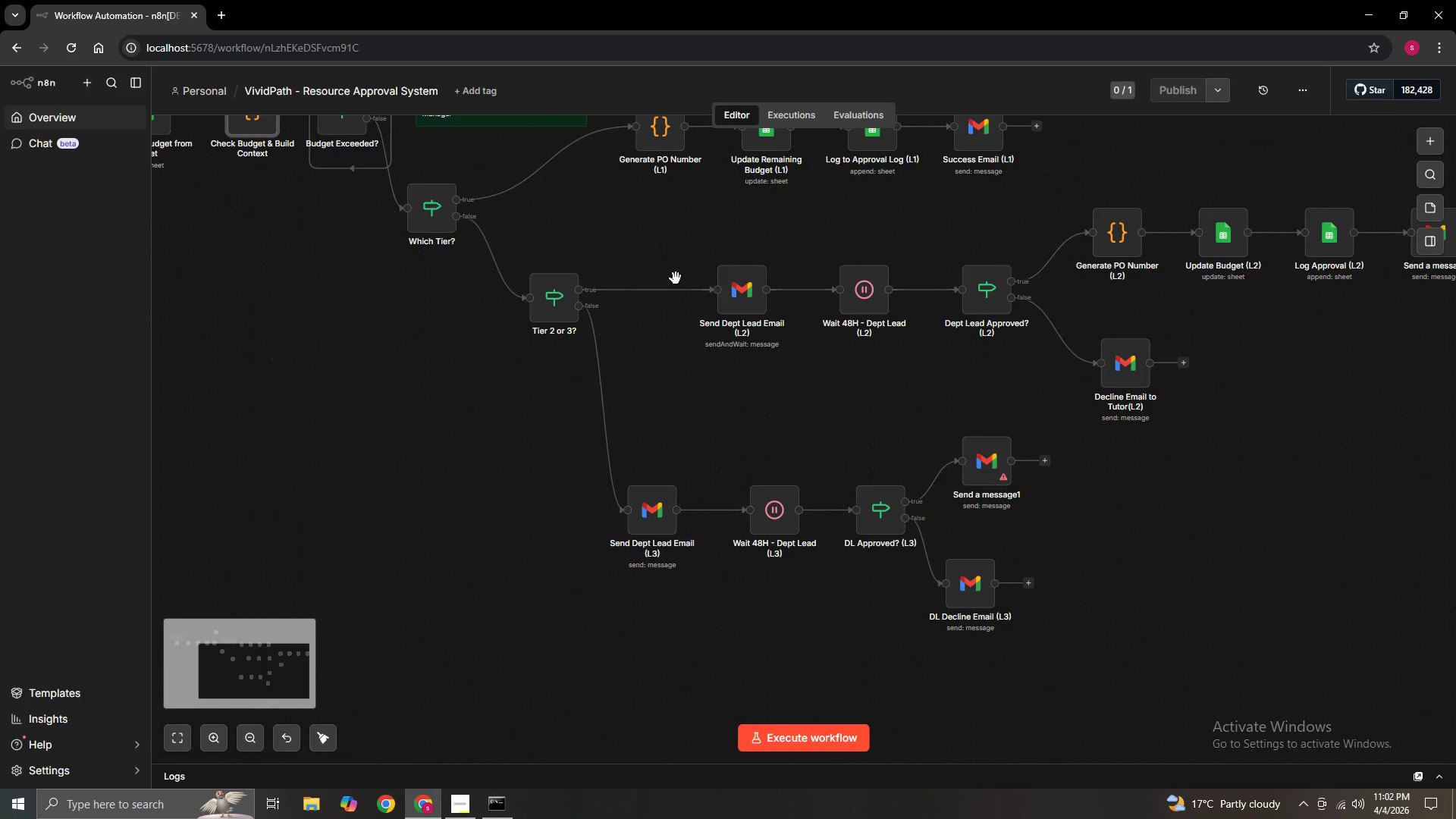 
key(Control+ControlLeft)
 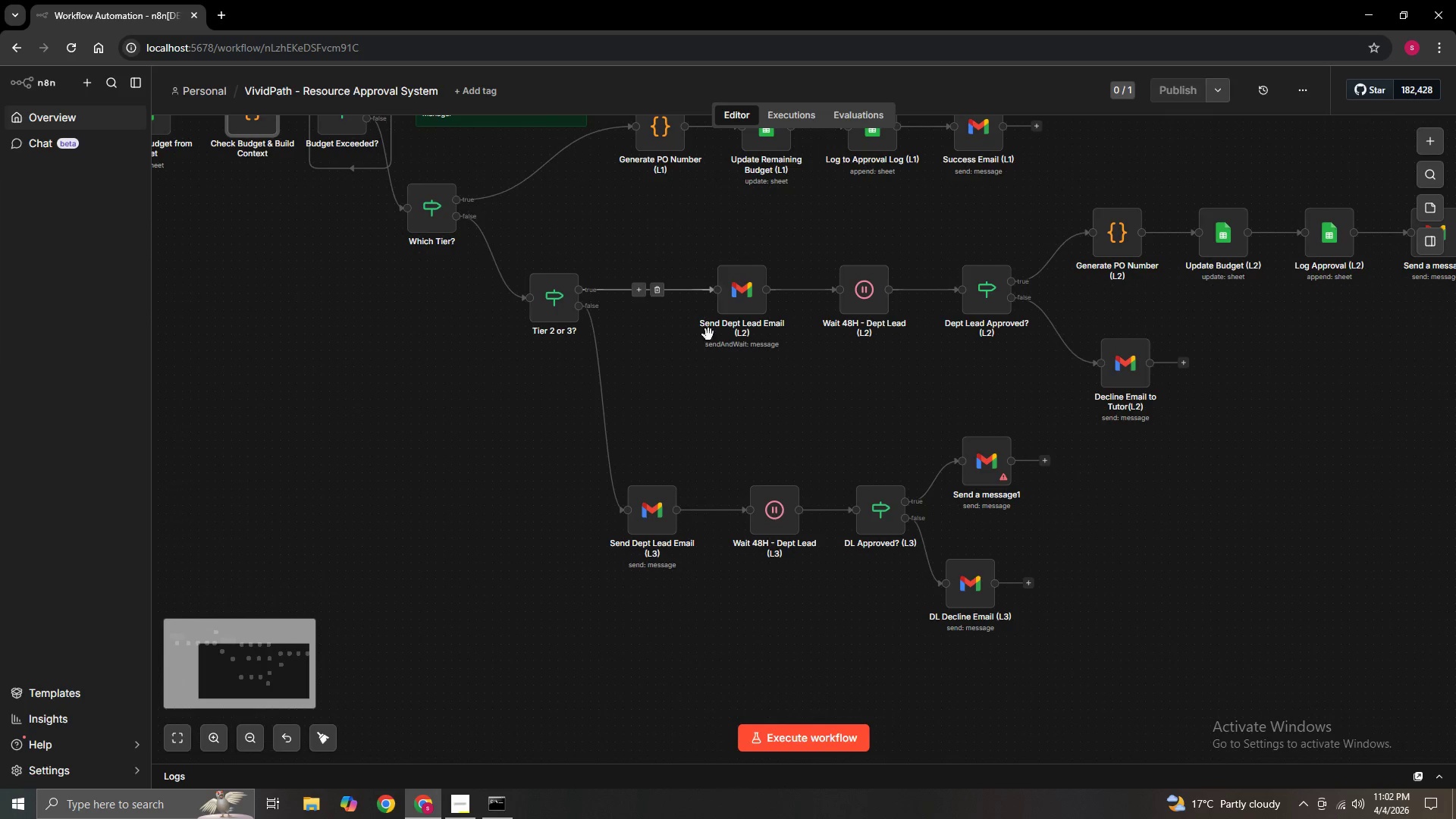 
key(Control+ControlLeft)
 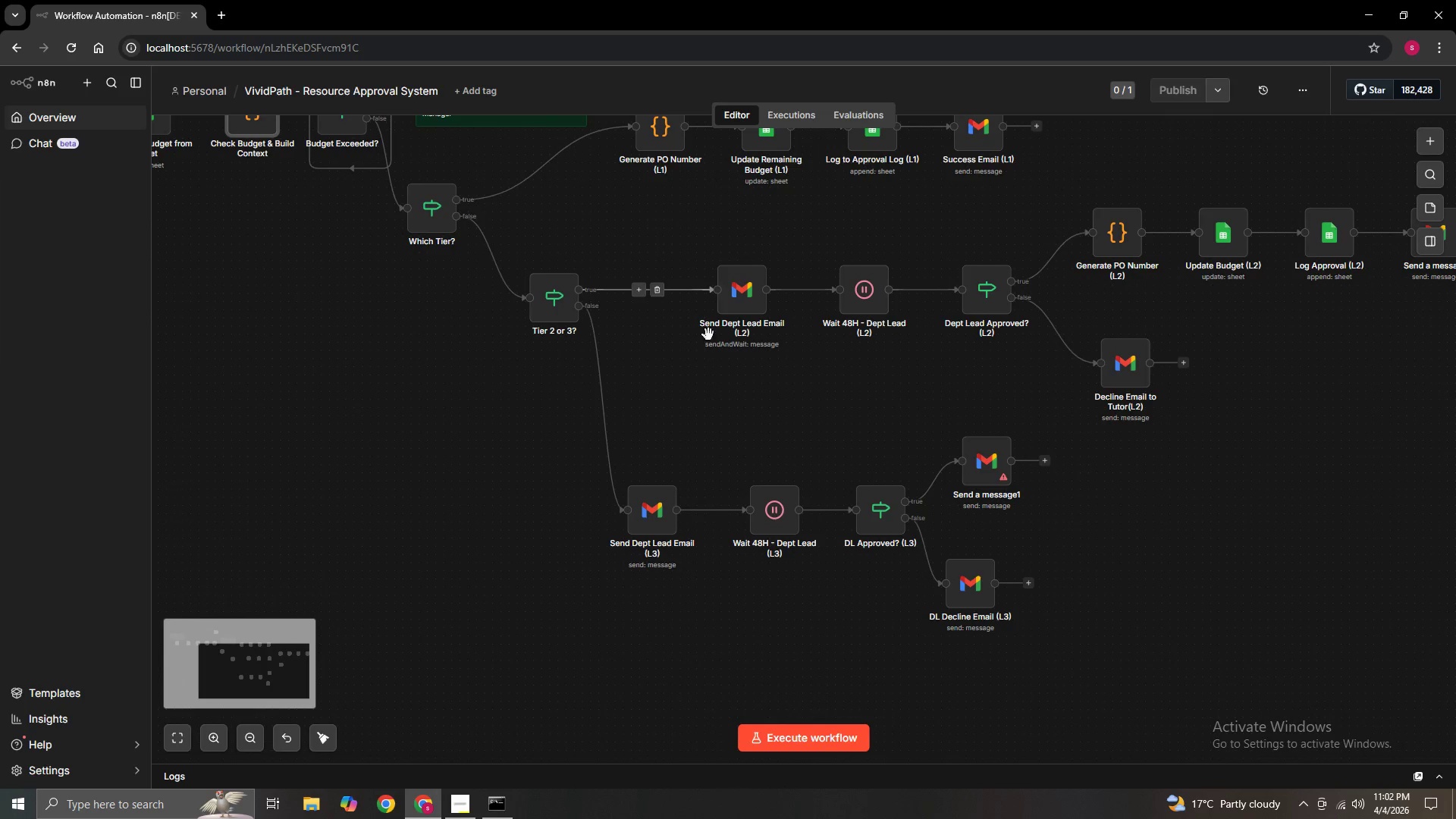 
key(Control+ControlLeft)
 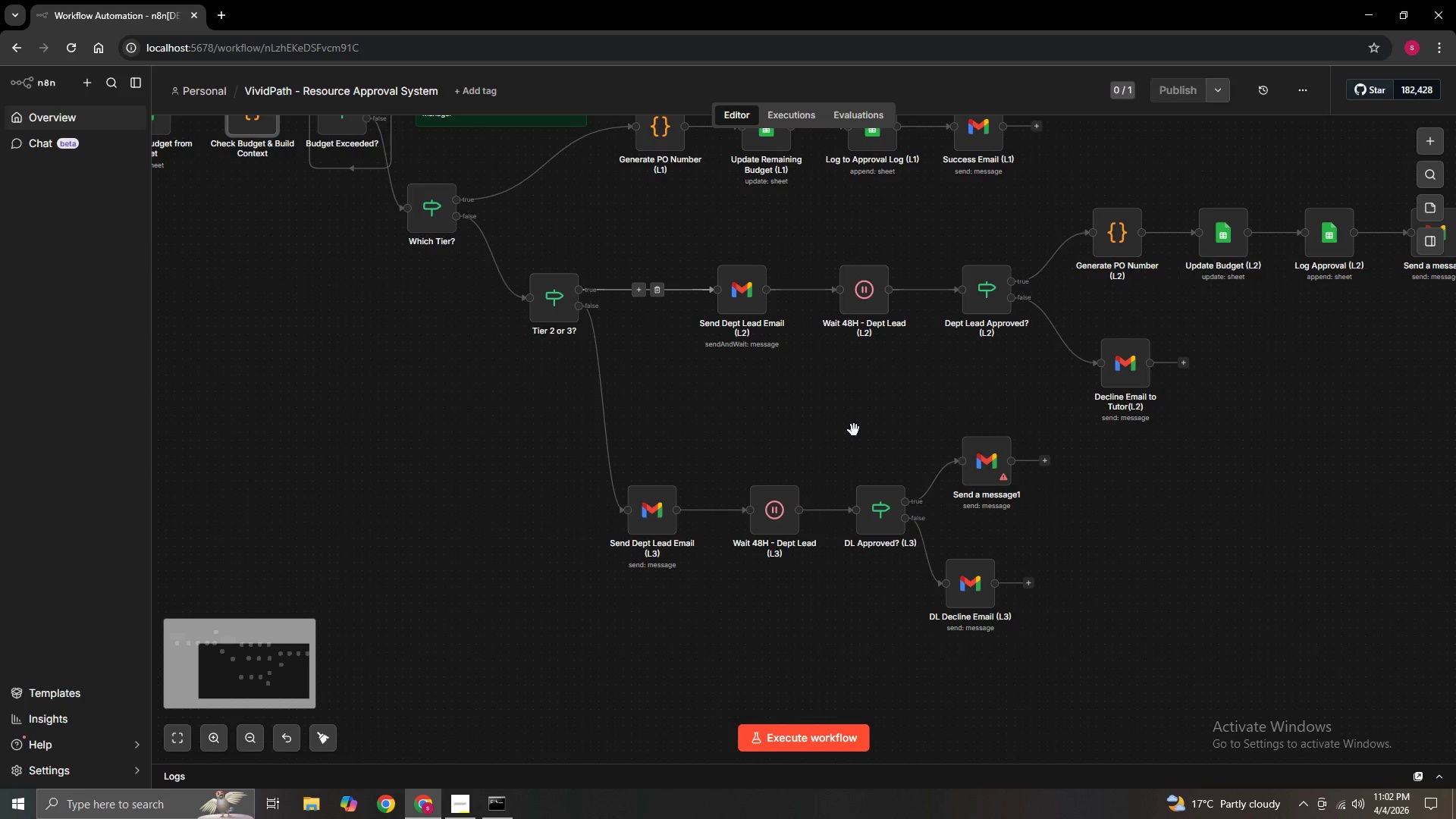 
hold_key(key=ControlLeft, duration=0.86)
left_click_drag(start_coordinate=[852, 429], to_coordinate=[689, 391])
 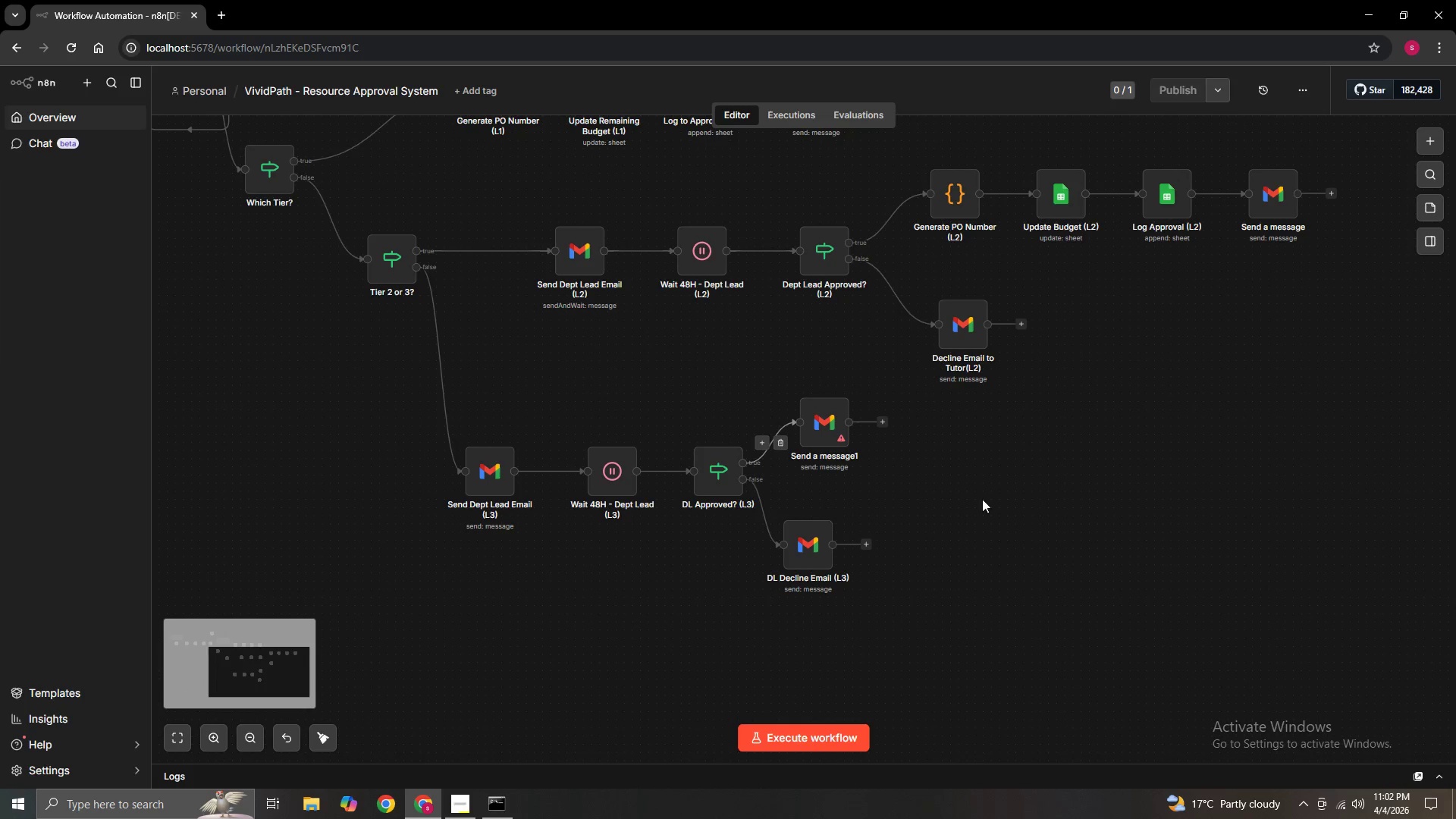 
hold_key(key=ControlLeft, duration=1.06)
left_click_drag(start_coordinate=[974, 494], to_coordinate=[937, 524])
 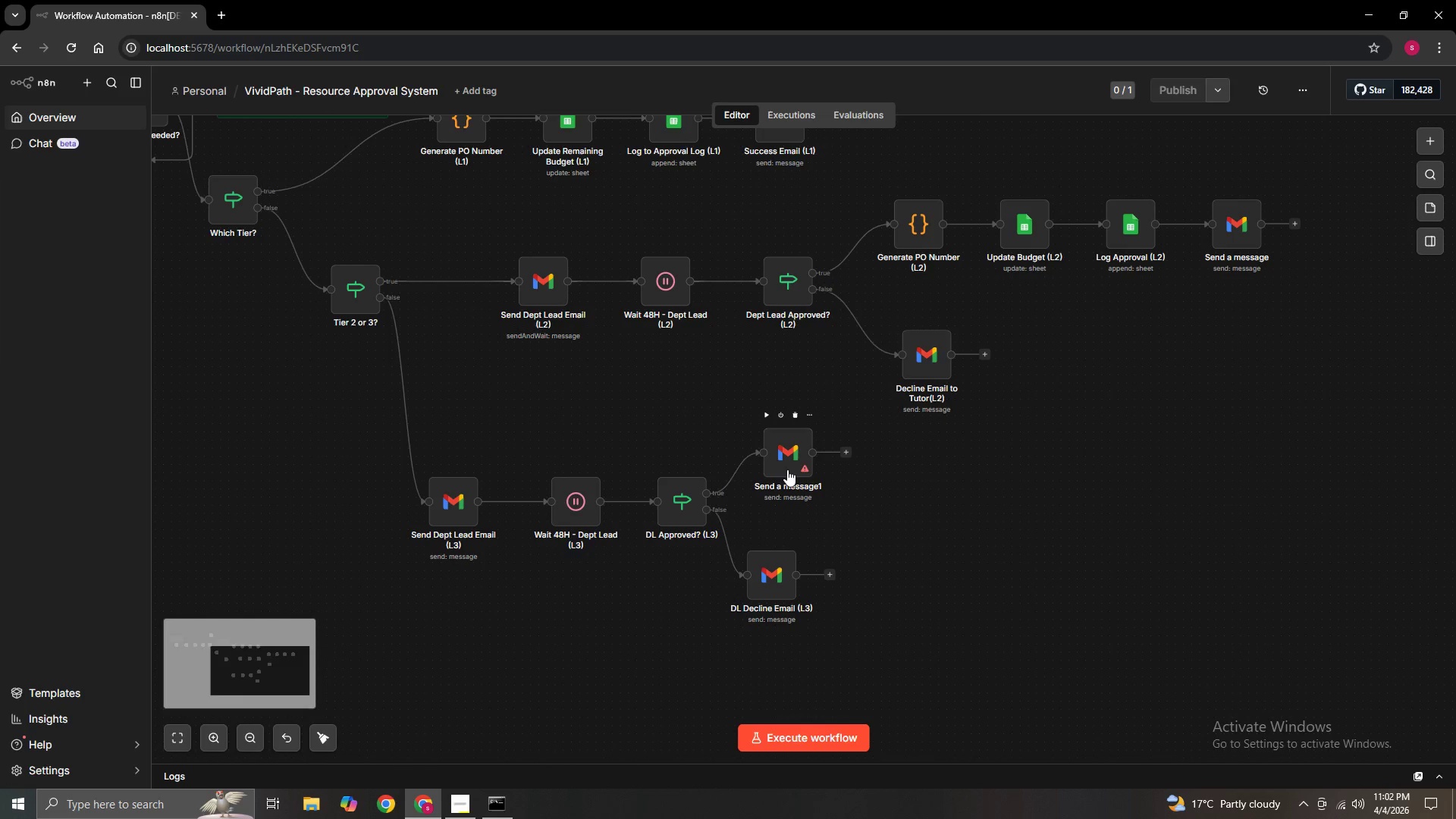 
double_click([787, 469])
 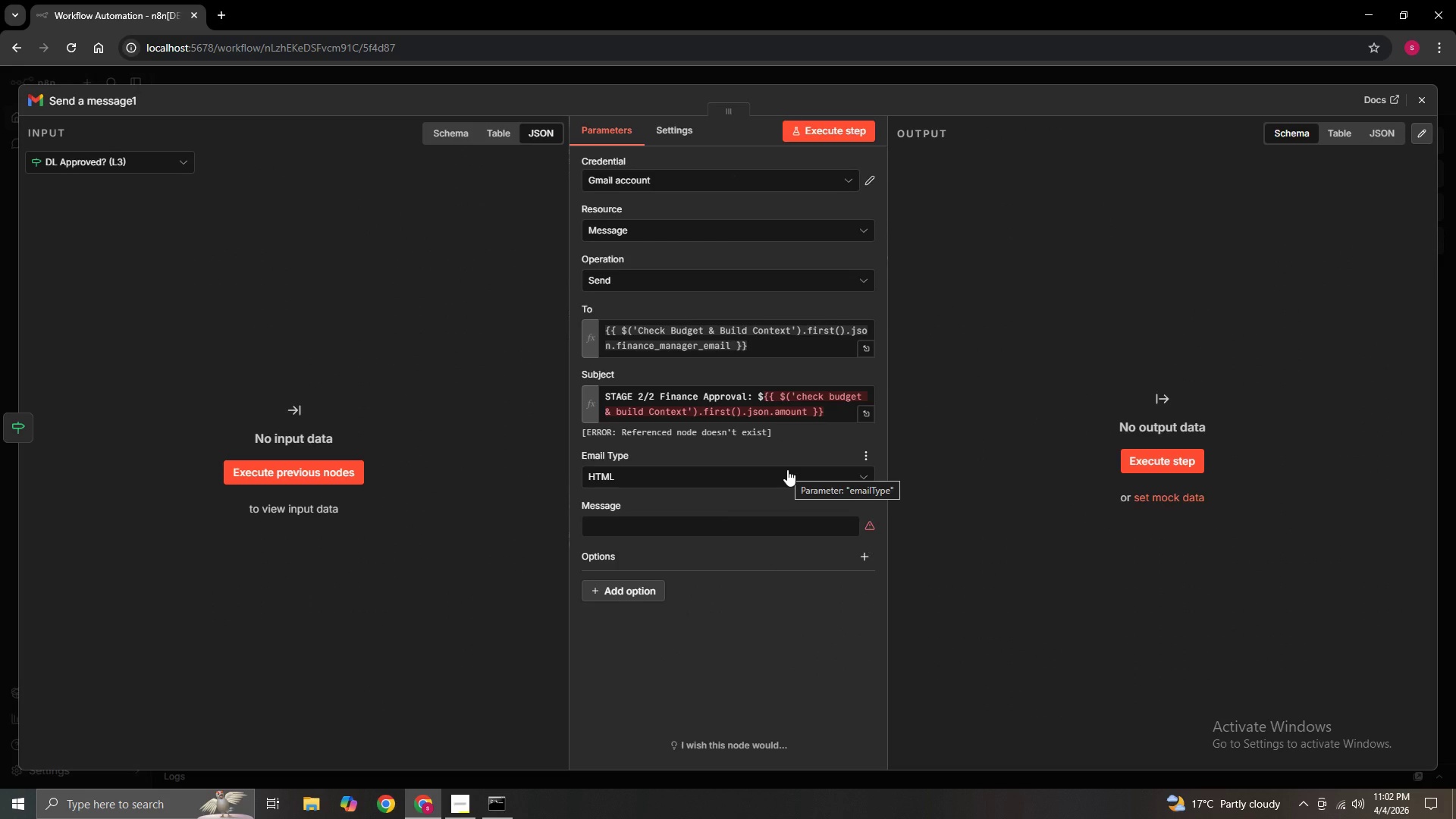 
wait(5.86)
 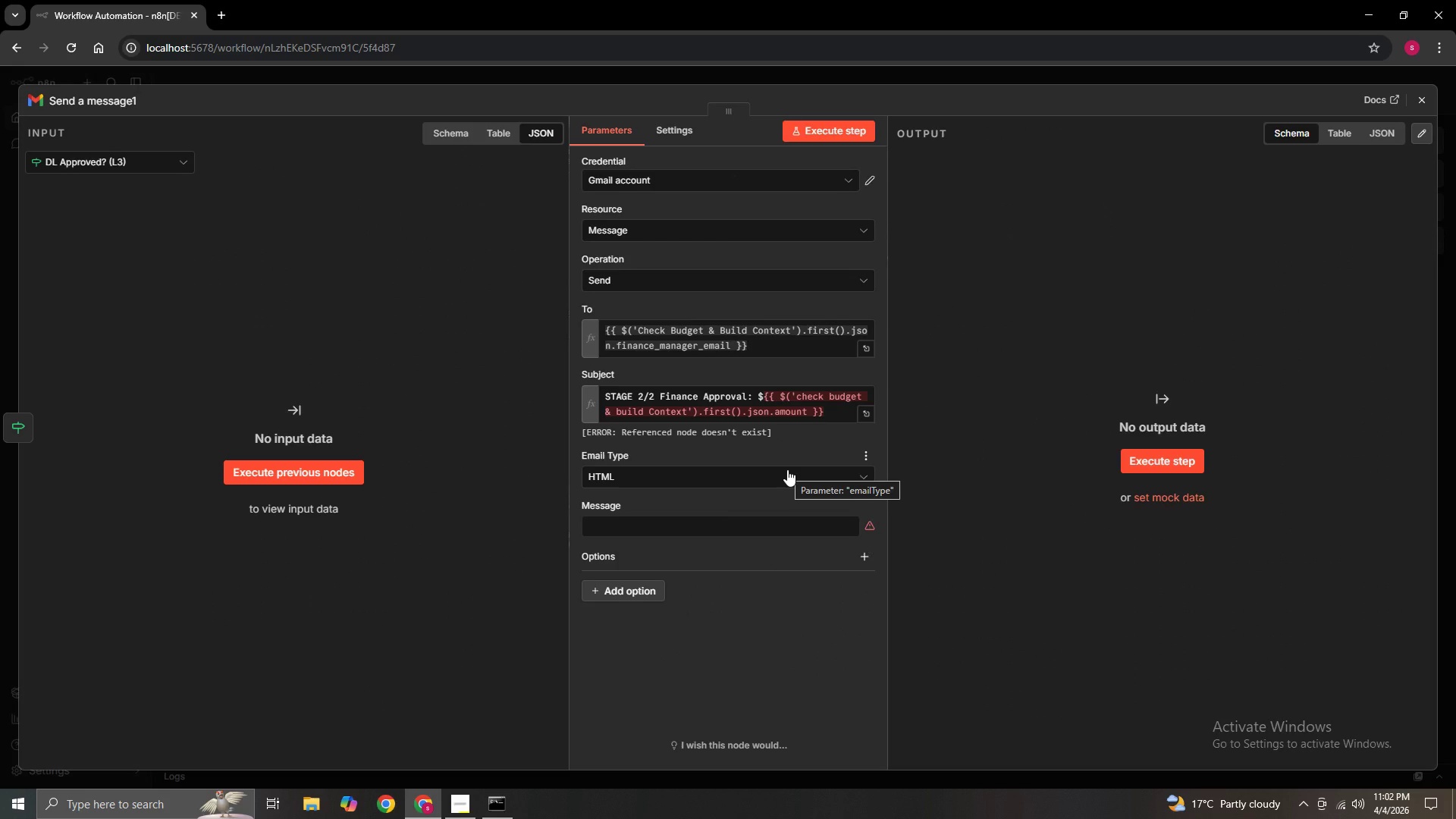 
mouse_move([650, 508])
 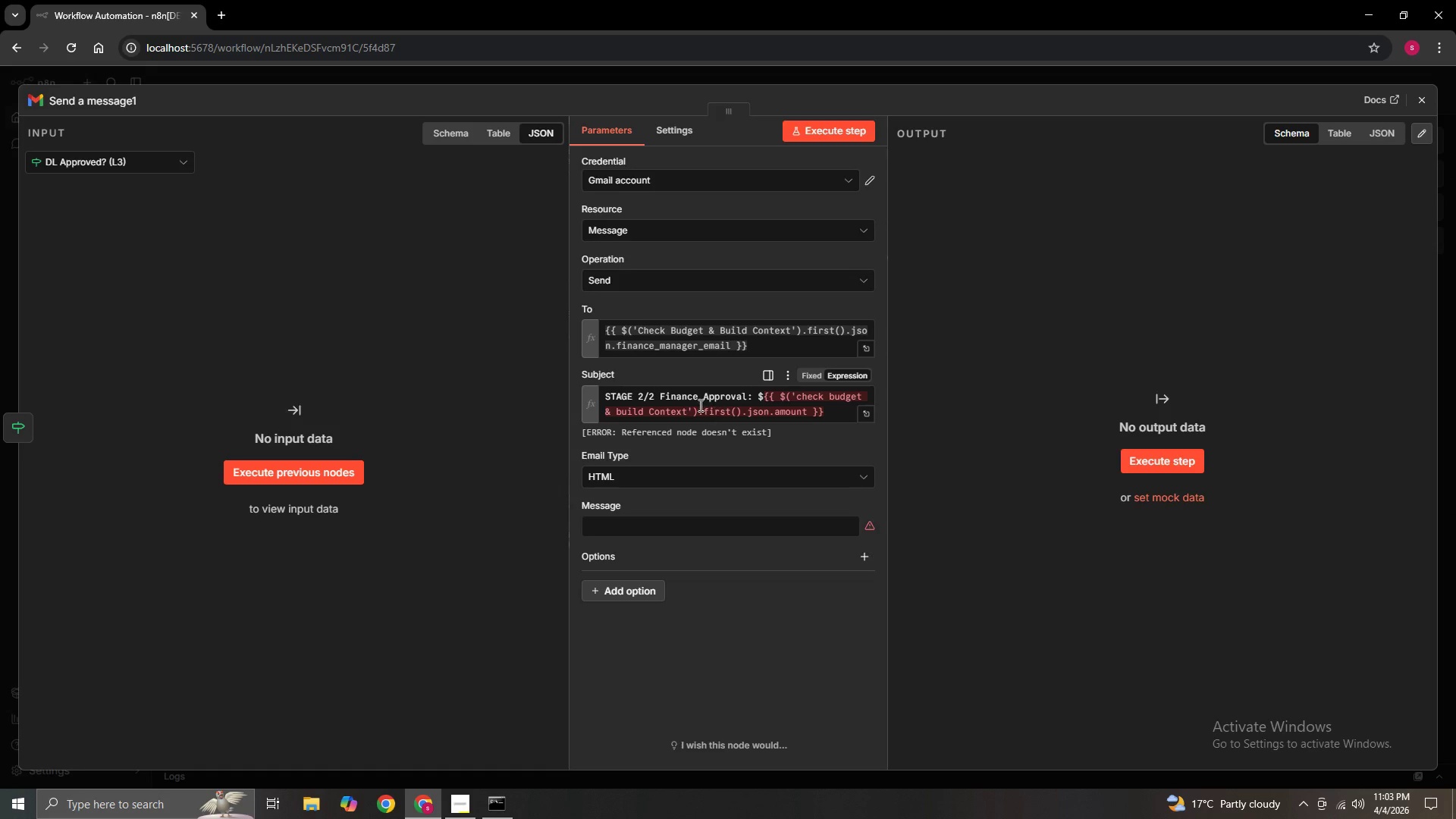 
wait(55.88)
 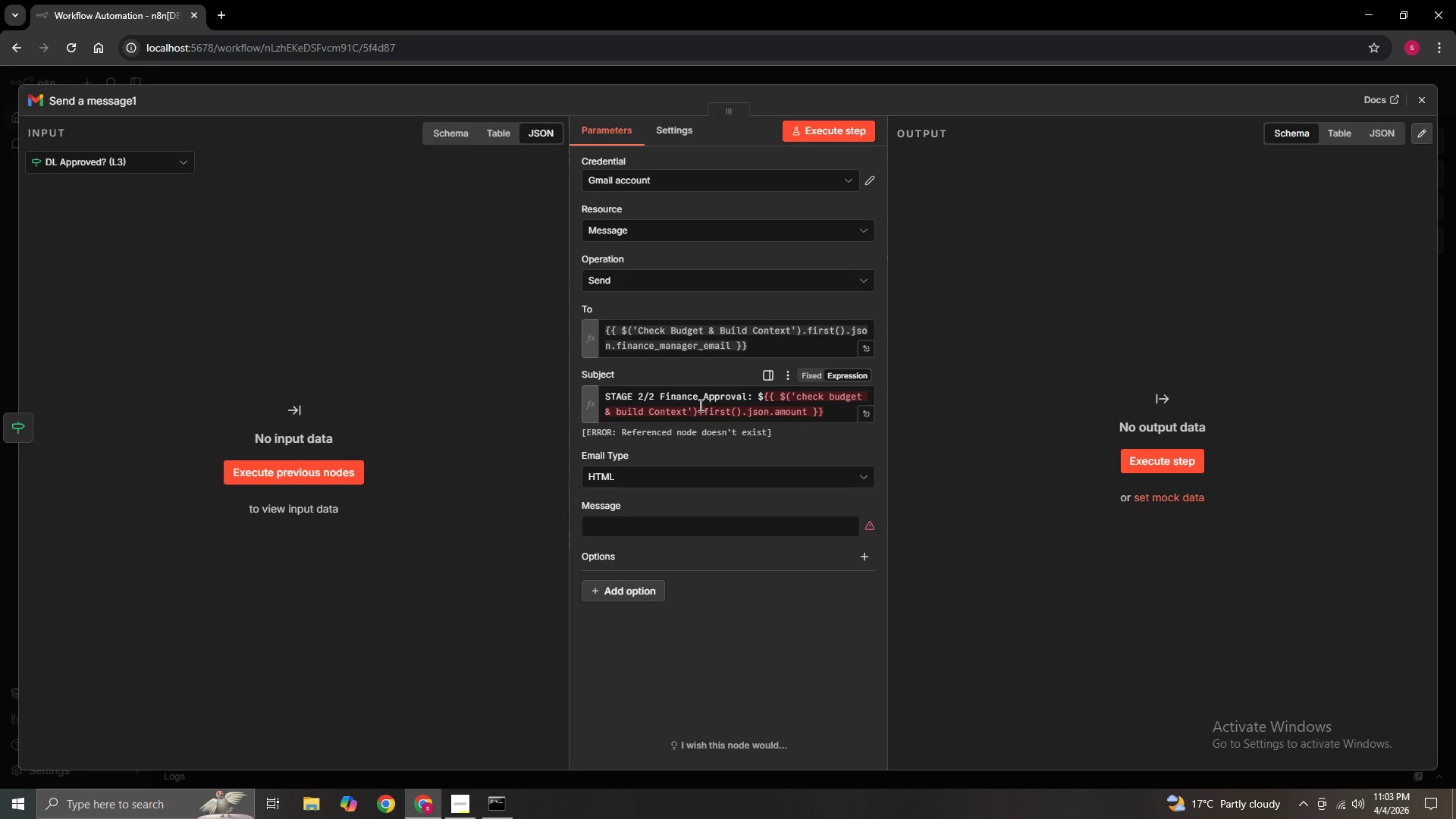 
double_click([840, 414])
 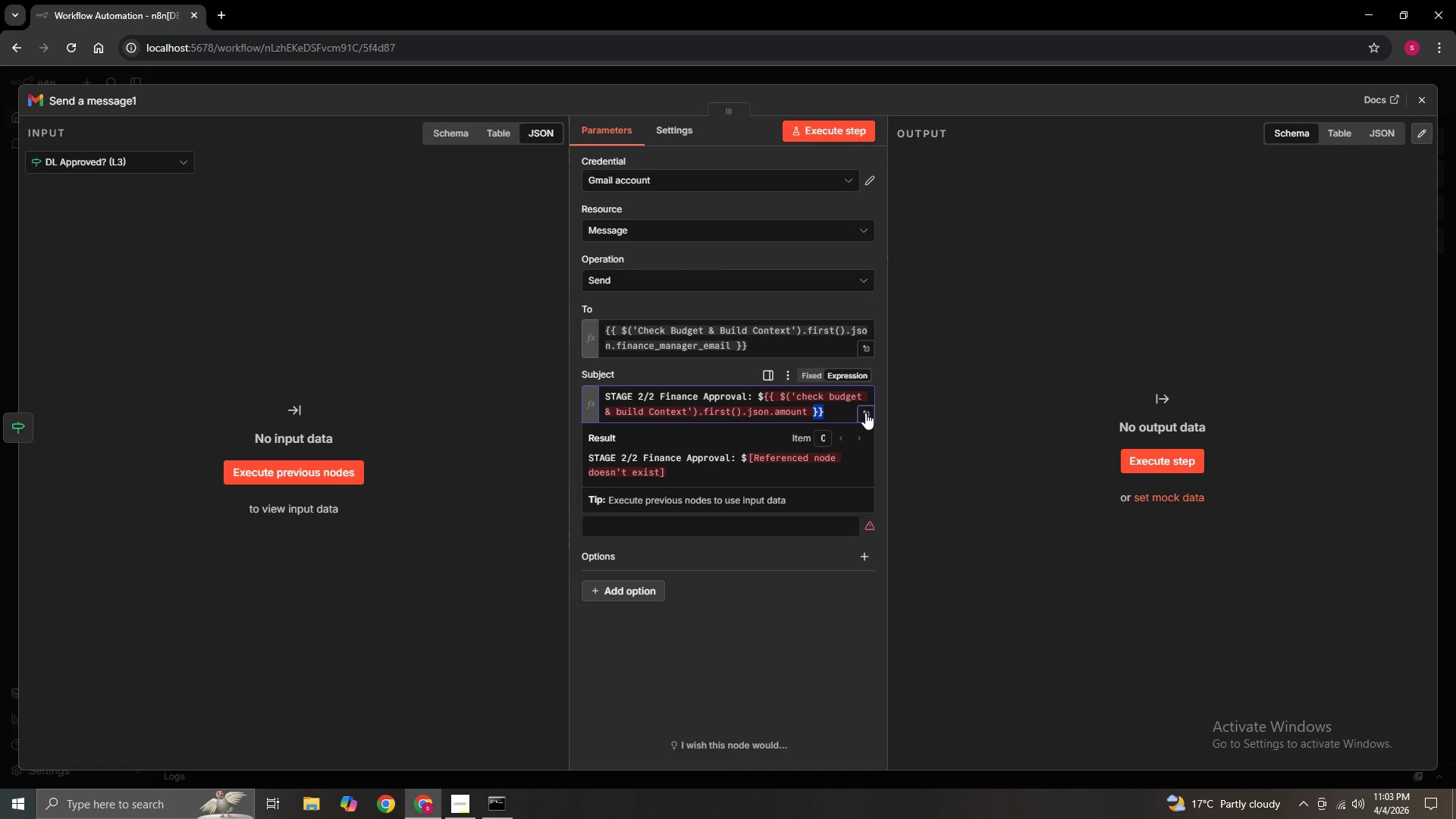 
double_click([865, 413])
 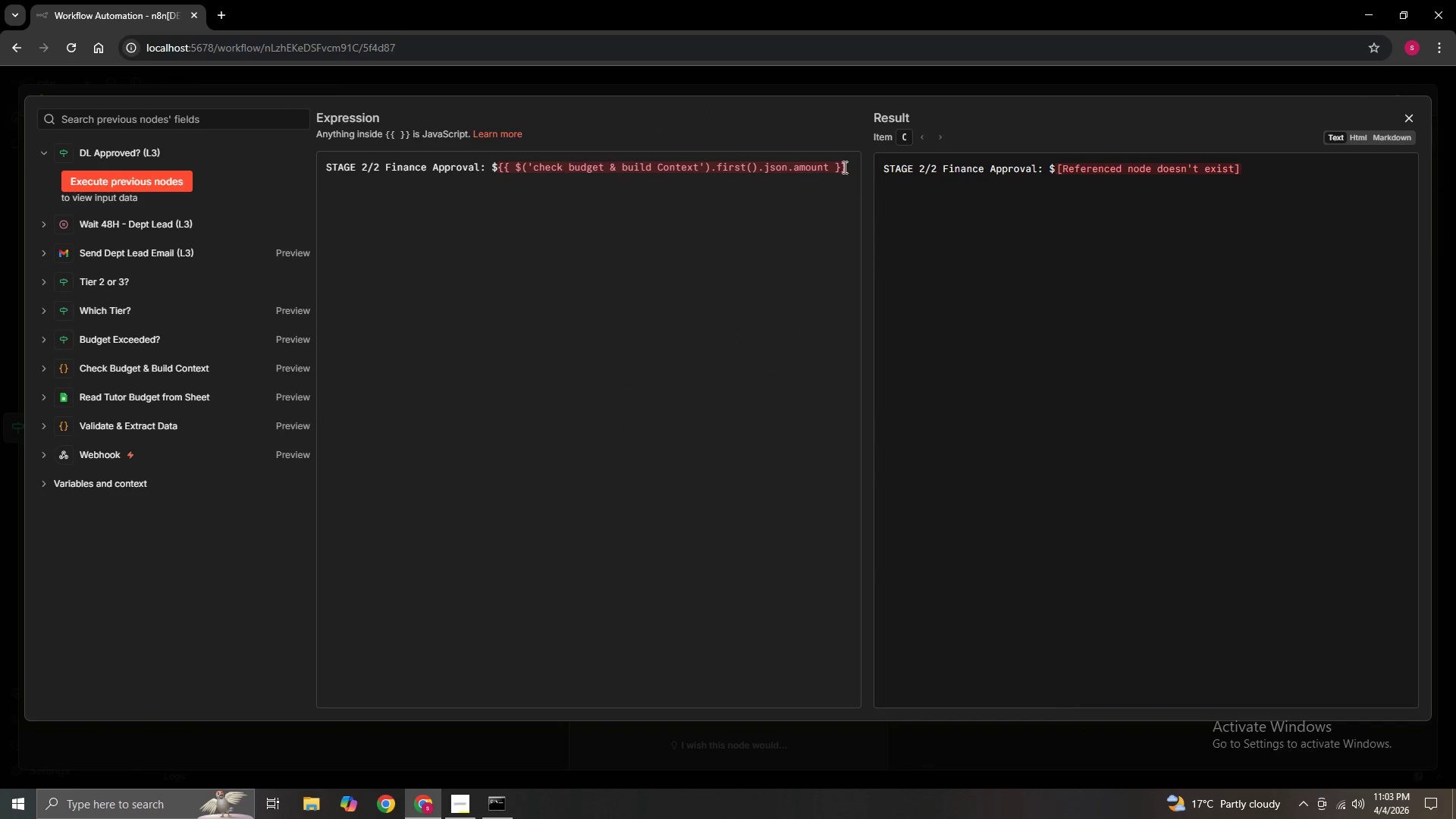 
left_click([850, 171])
 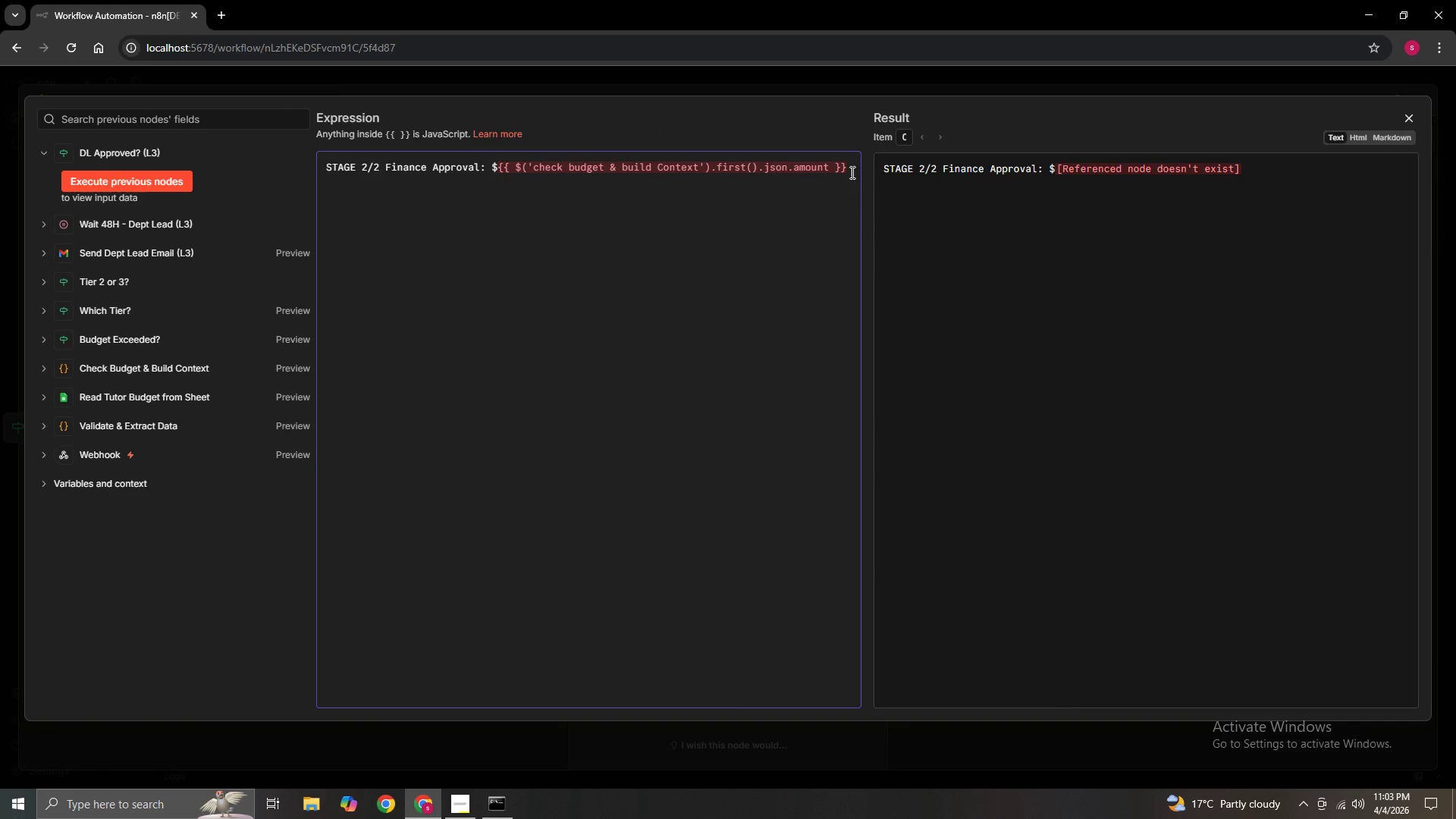 
hold_key(key=Backspace, duration=1.5)
 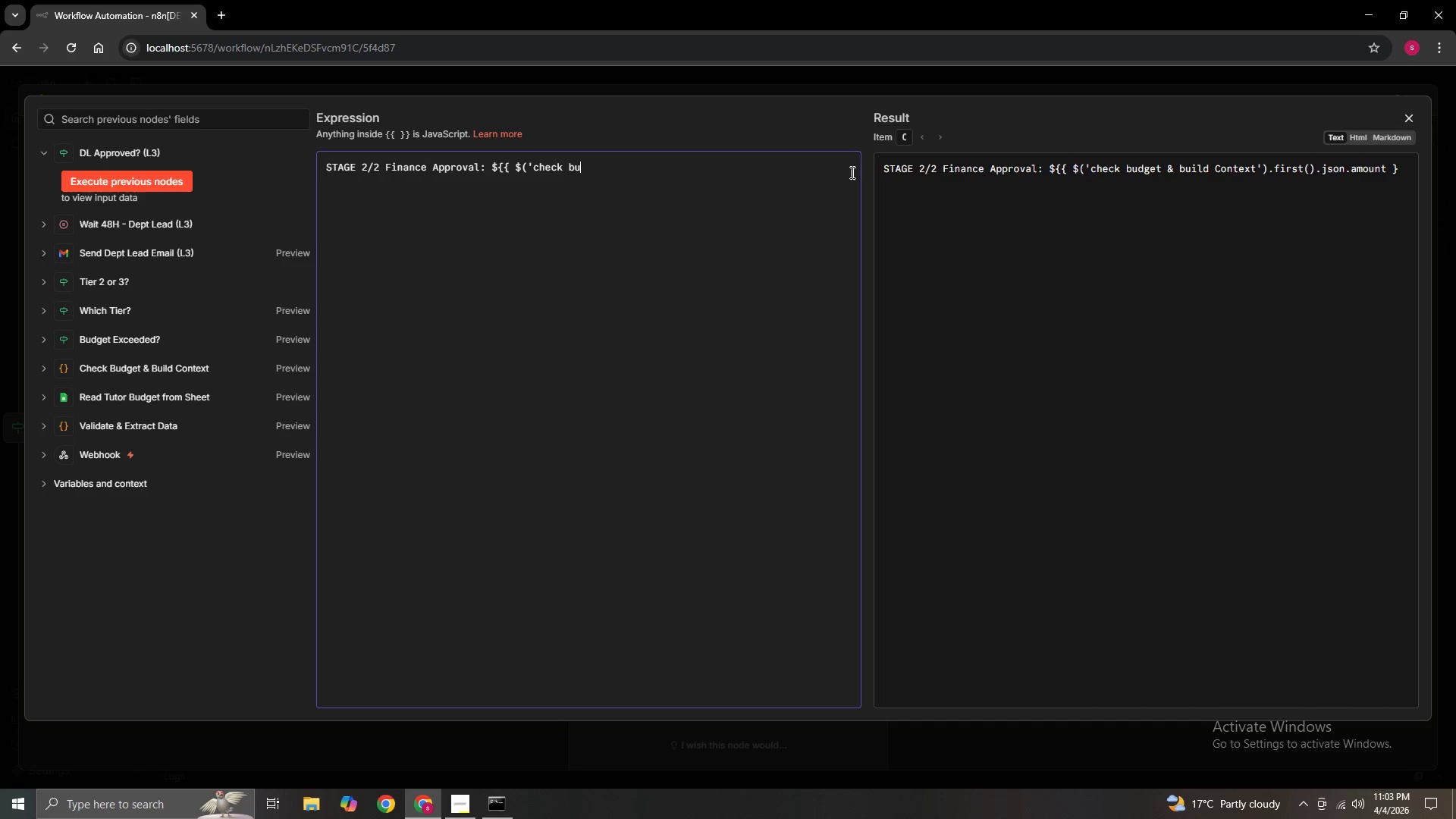 
hold_key(key=Backspace, duration=0.81)
 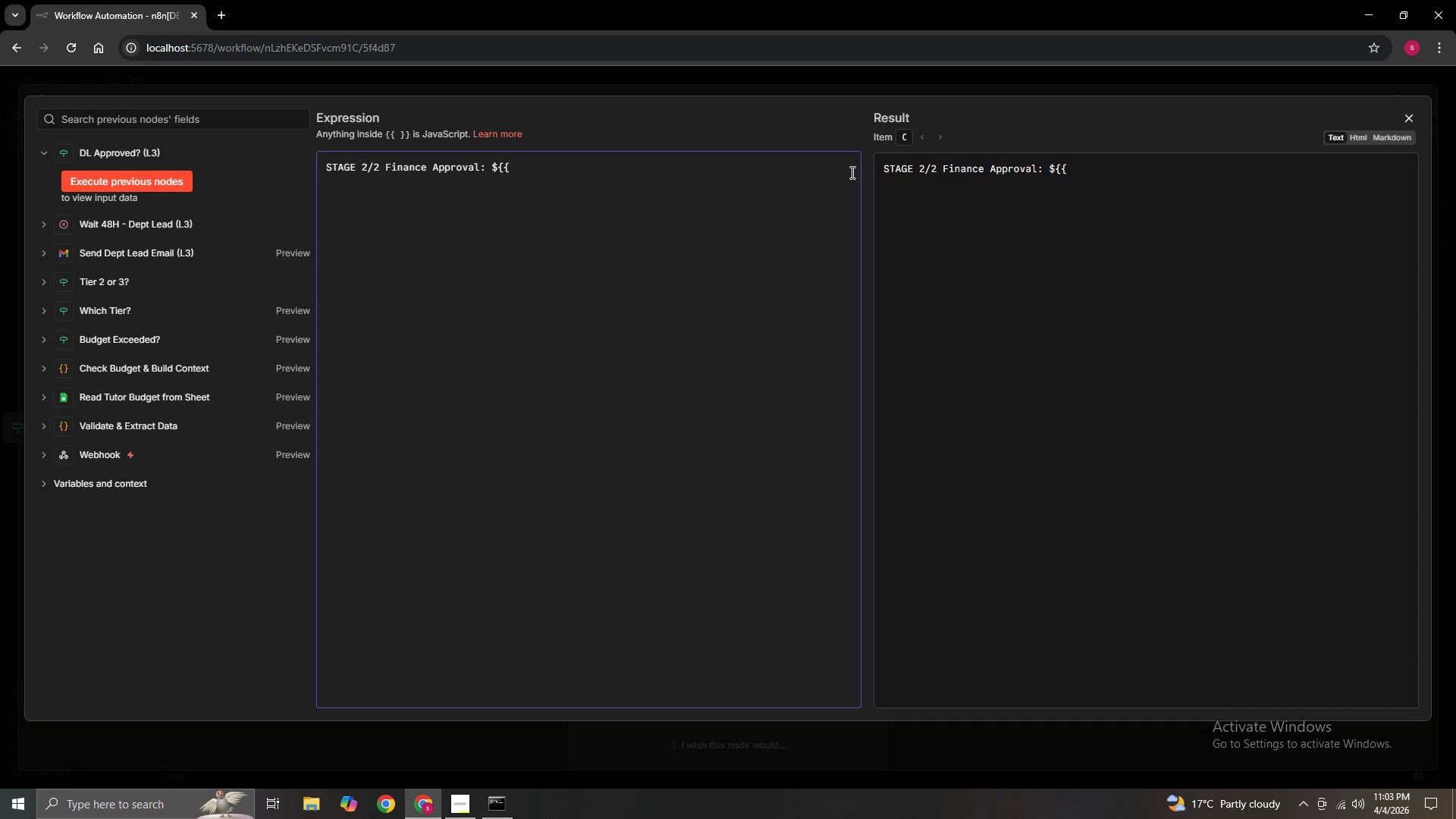 
key(Backspace)
 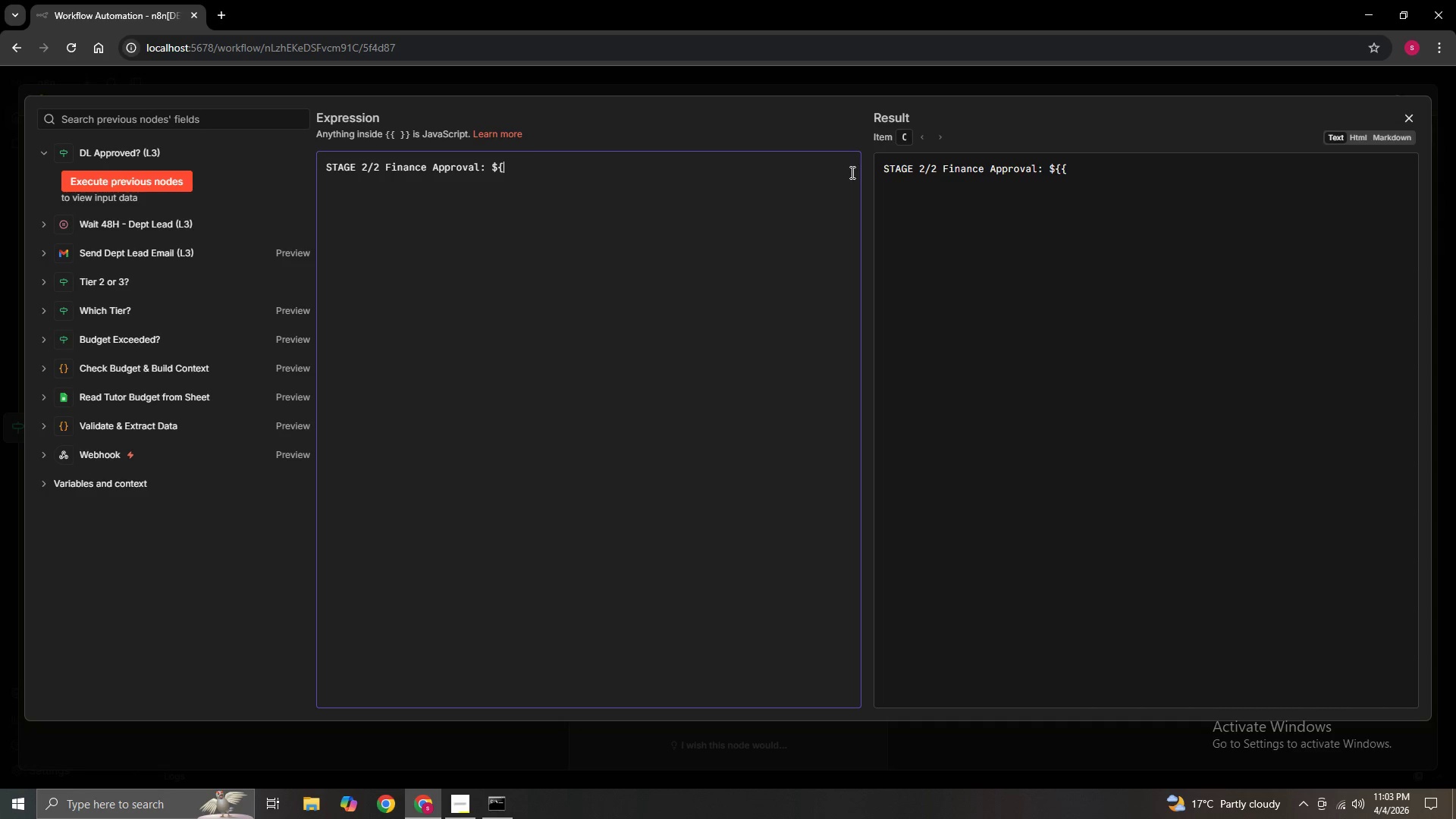 
key(Backspace)
 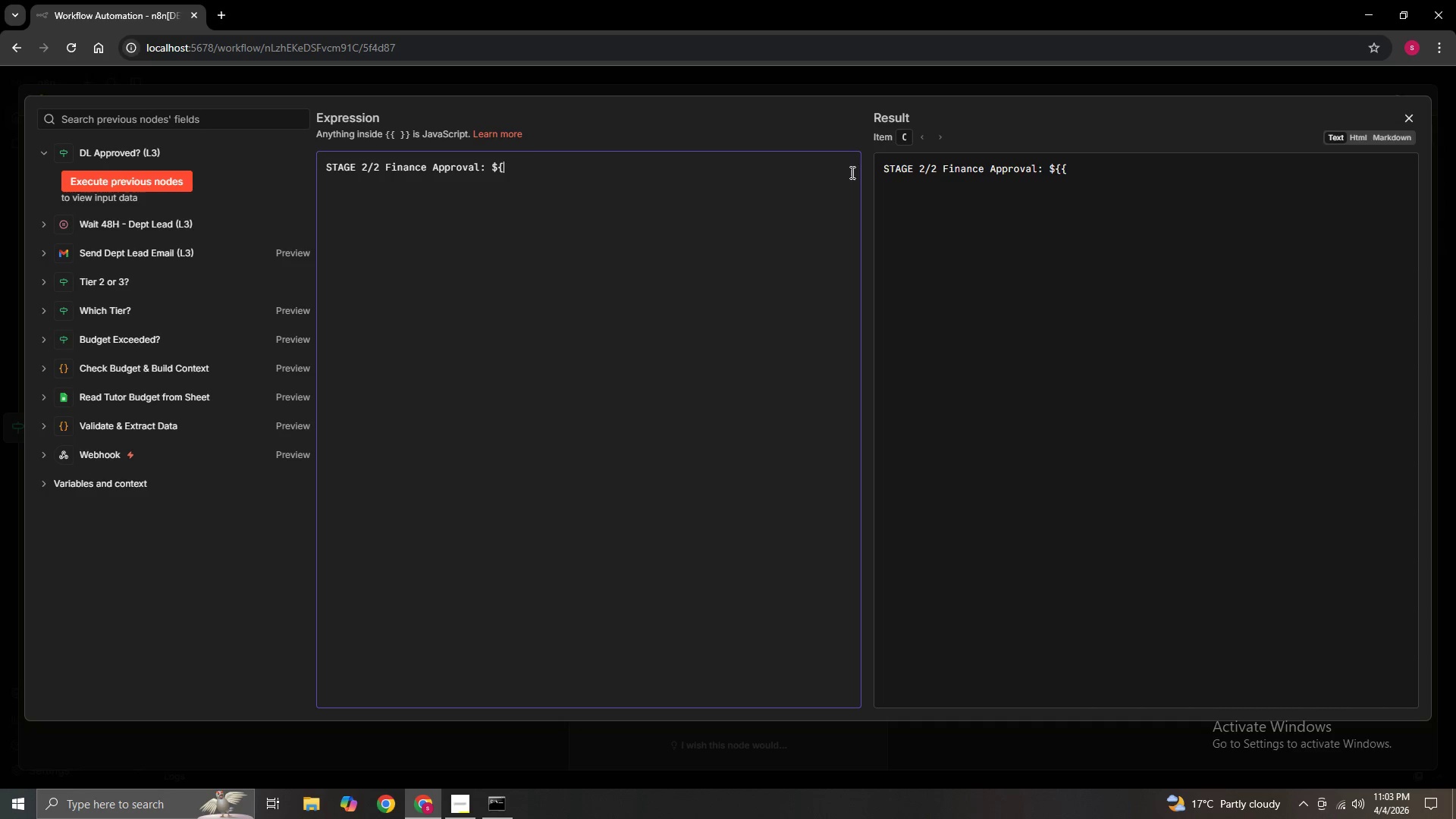 
key(Backspace)
 